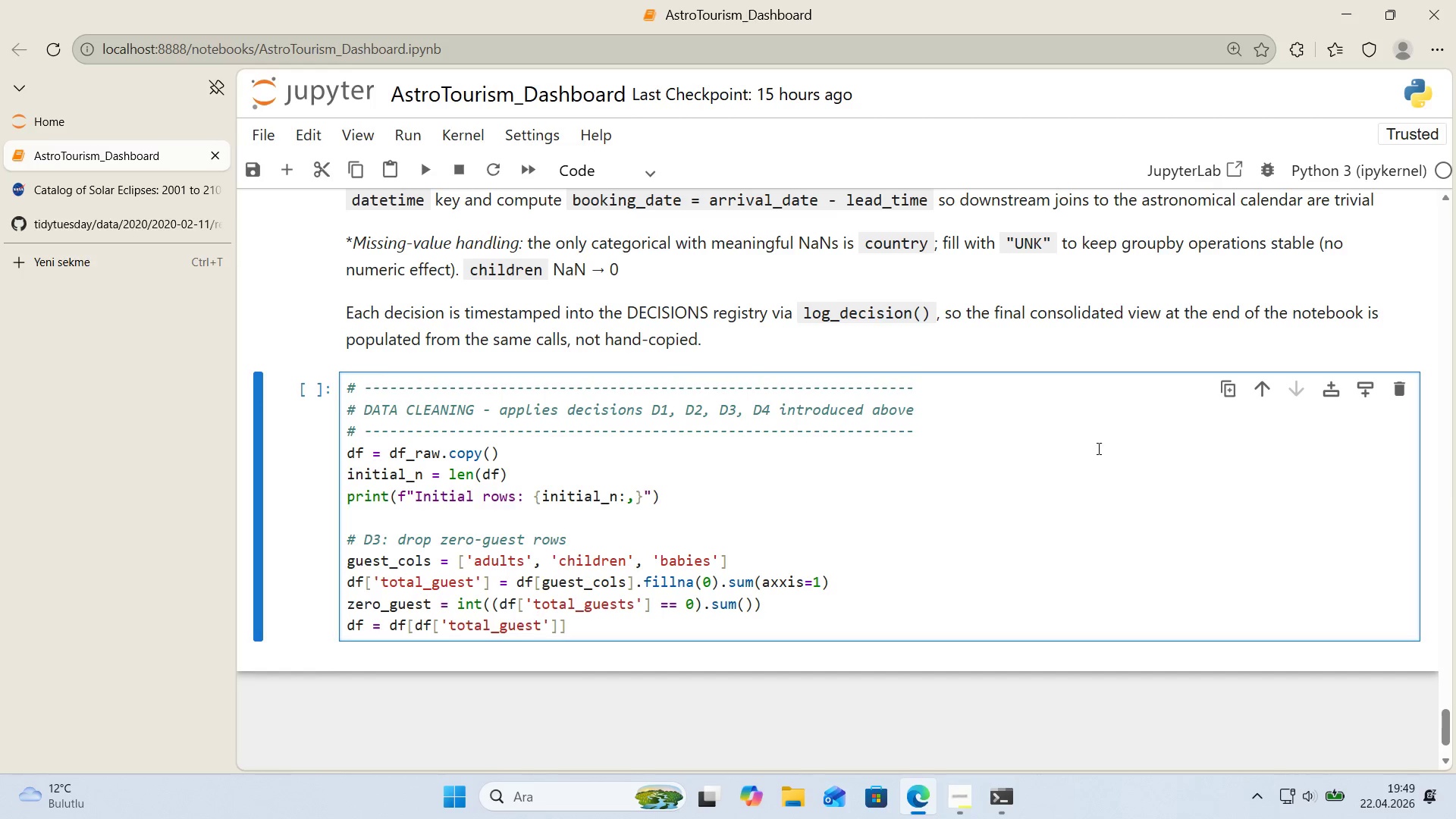 
key(S)
 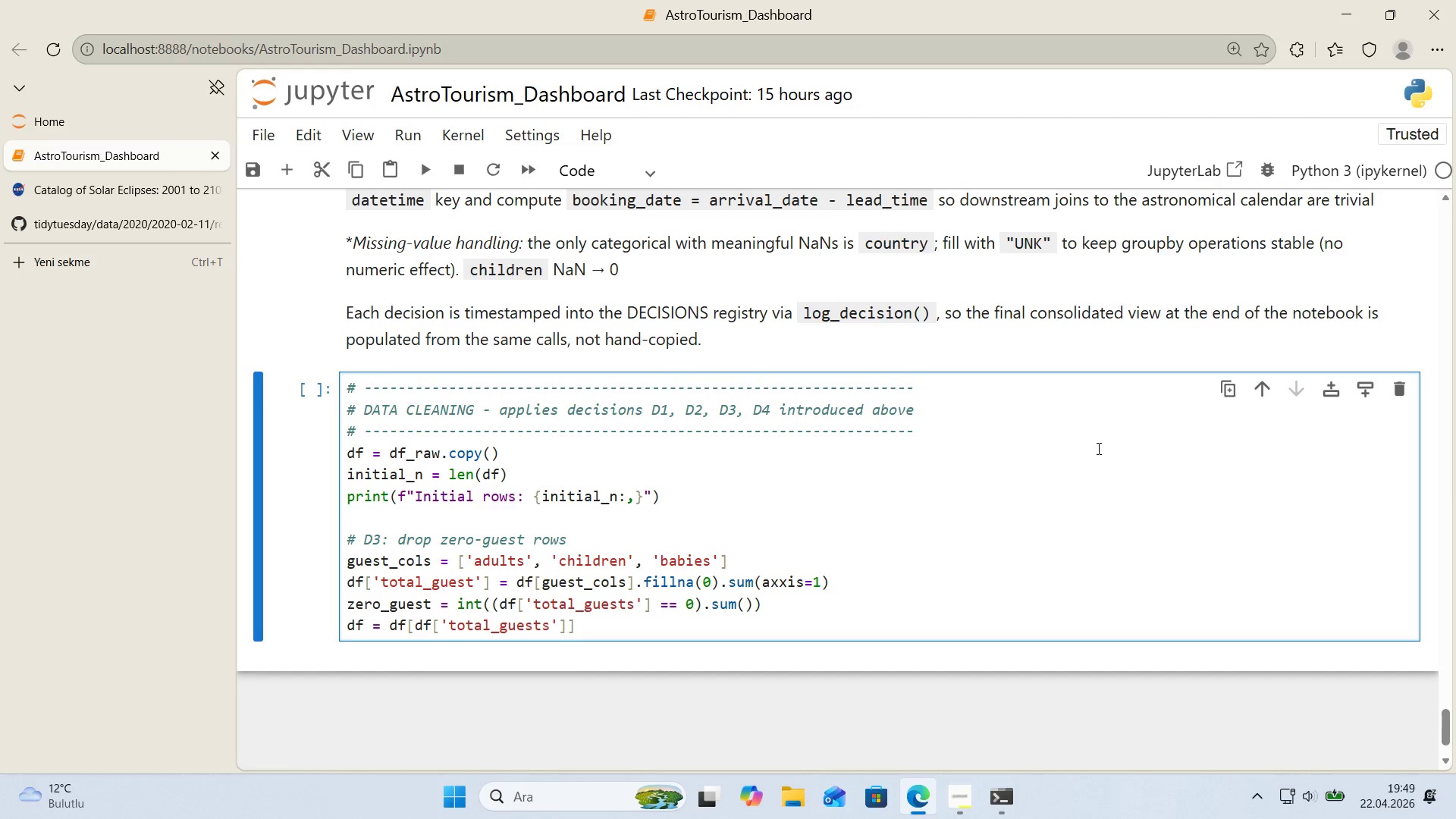 
key(ArrowRight)
 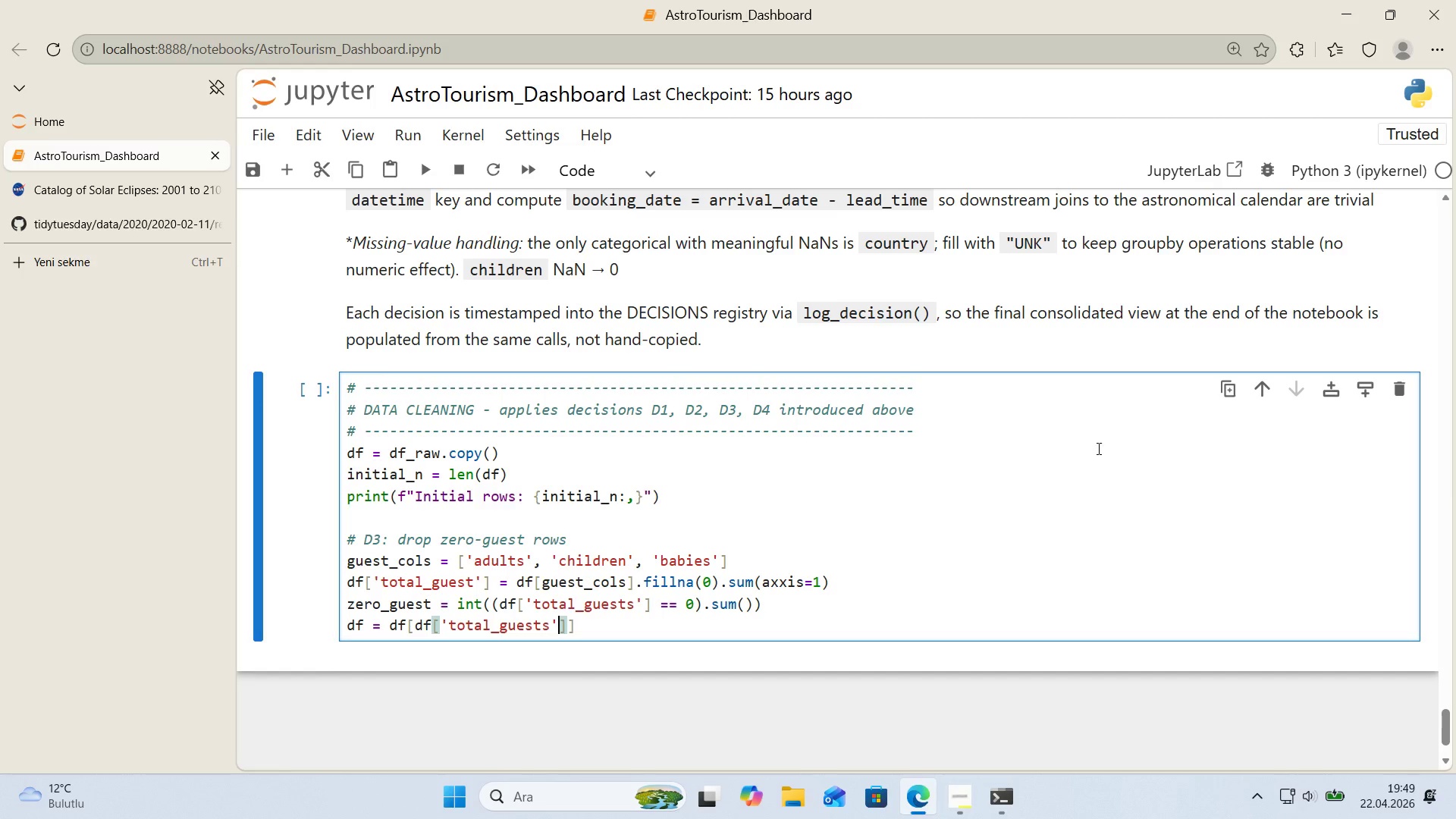 
key(ArrowRight)
 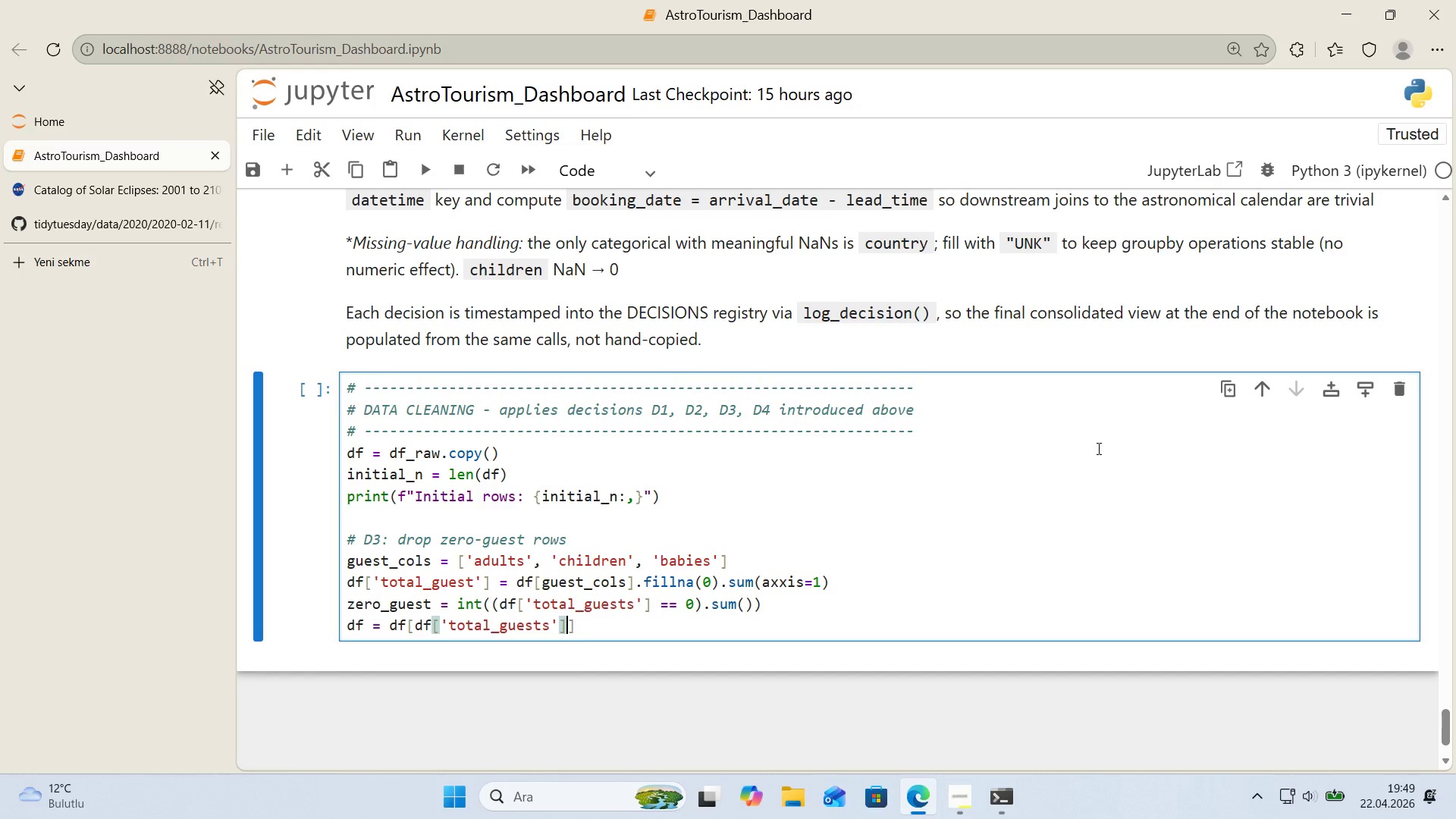 
key(Space)
 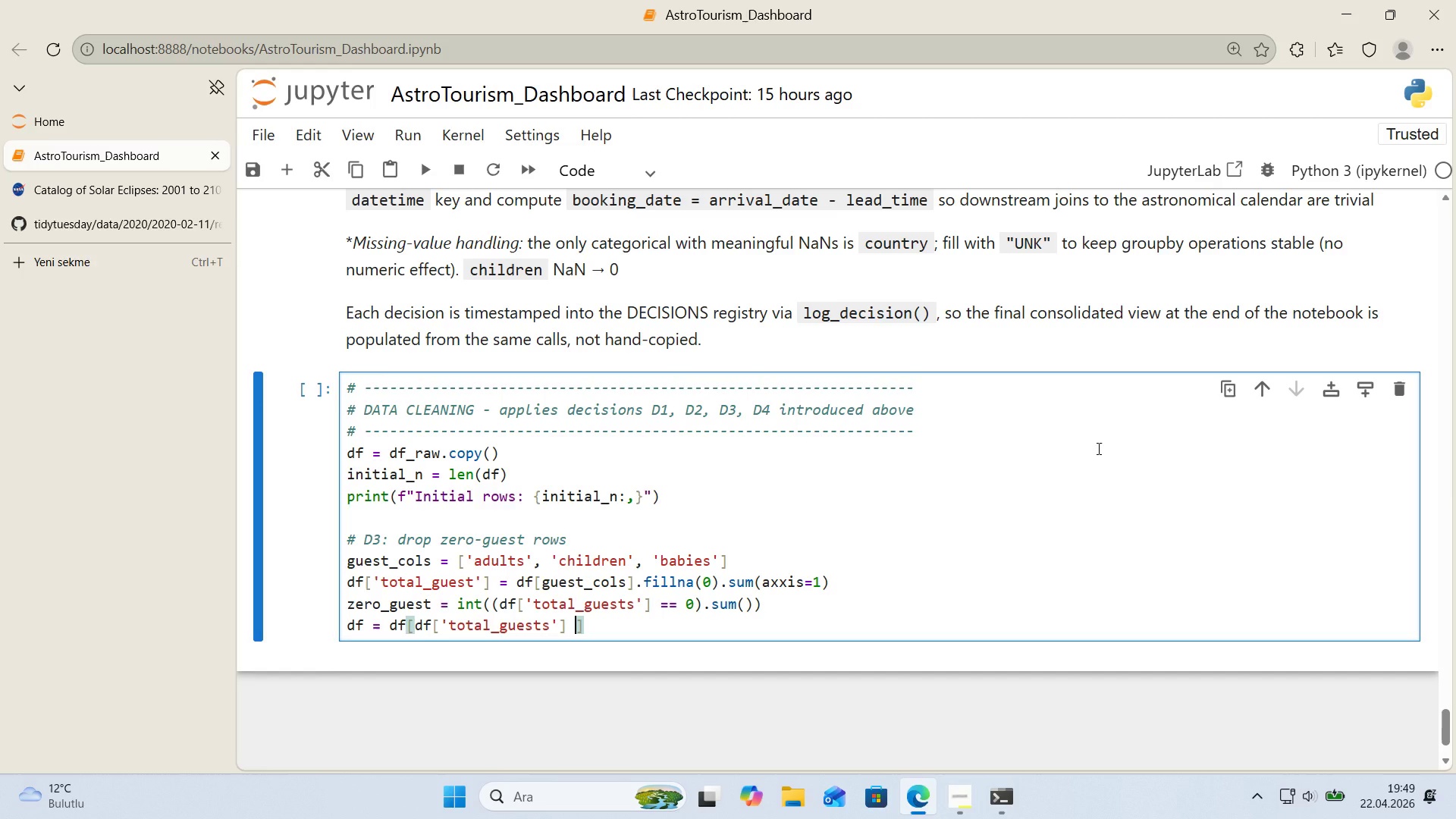 
key(Shift+Break)
 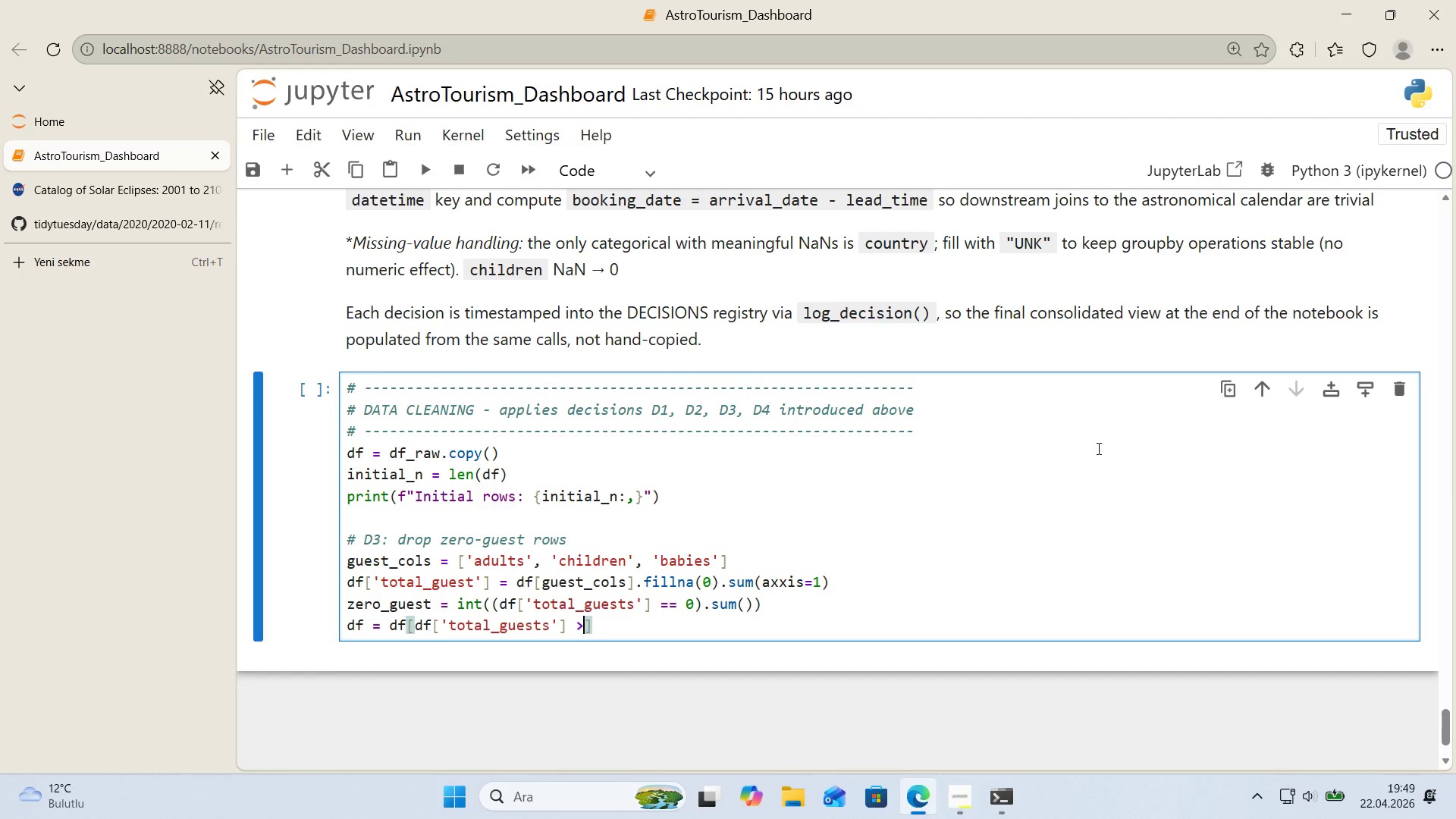 
key(Space)
 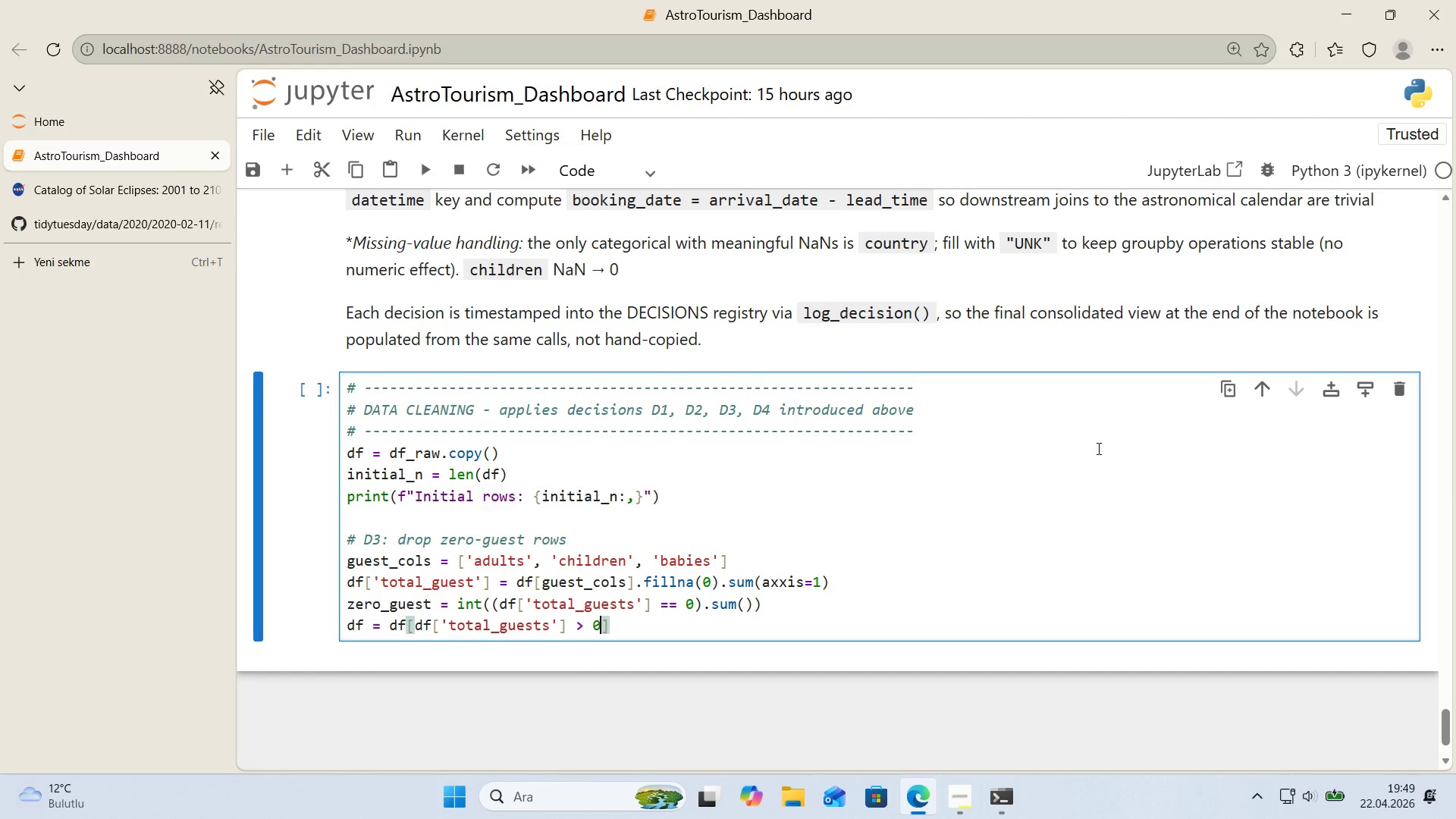 
key(0)
 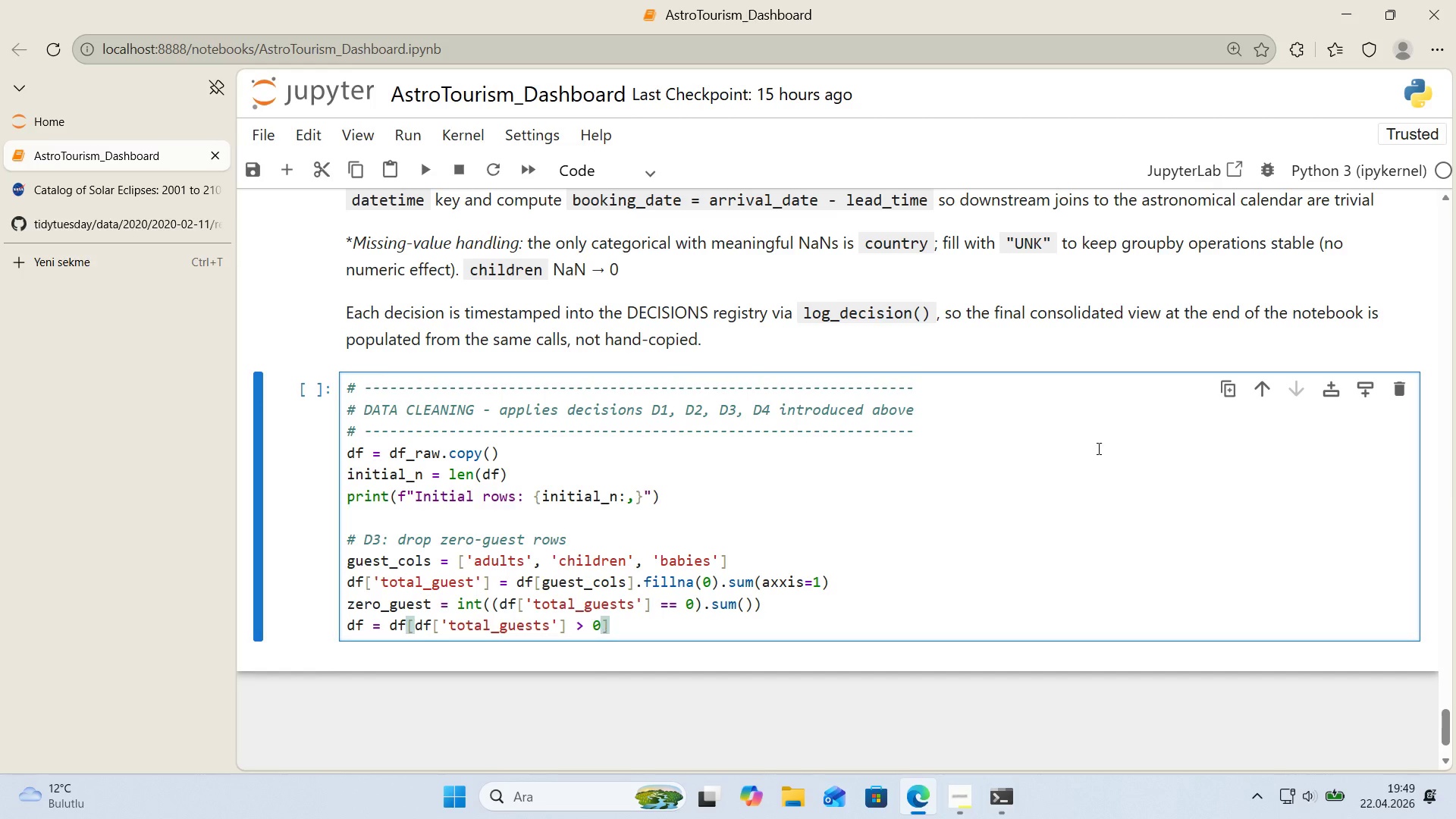 
key(ArrowRight)
 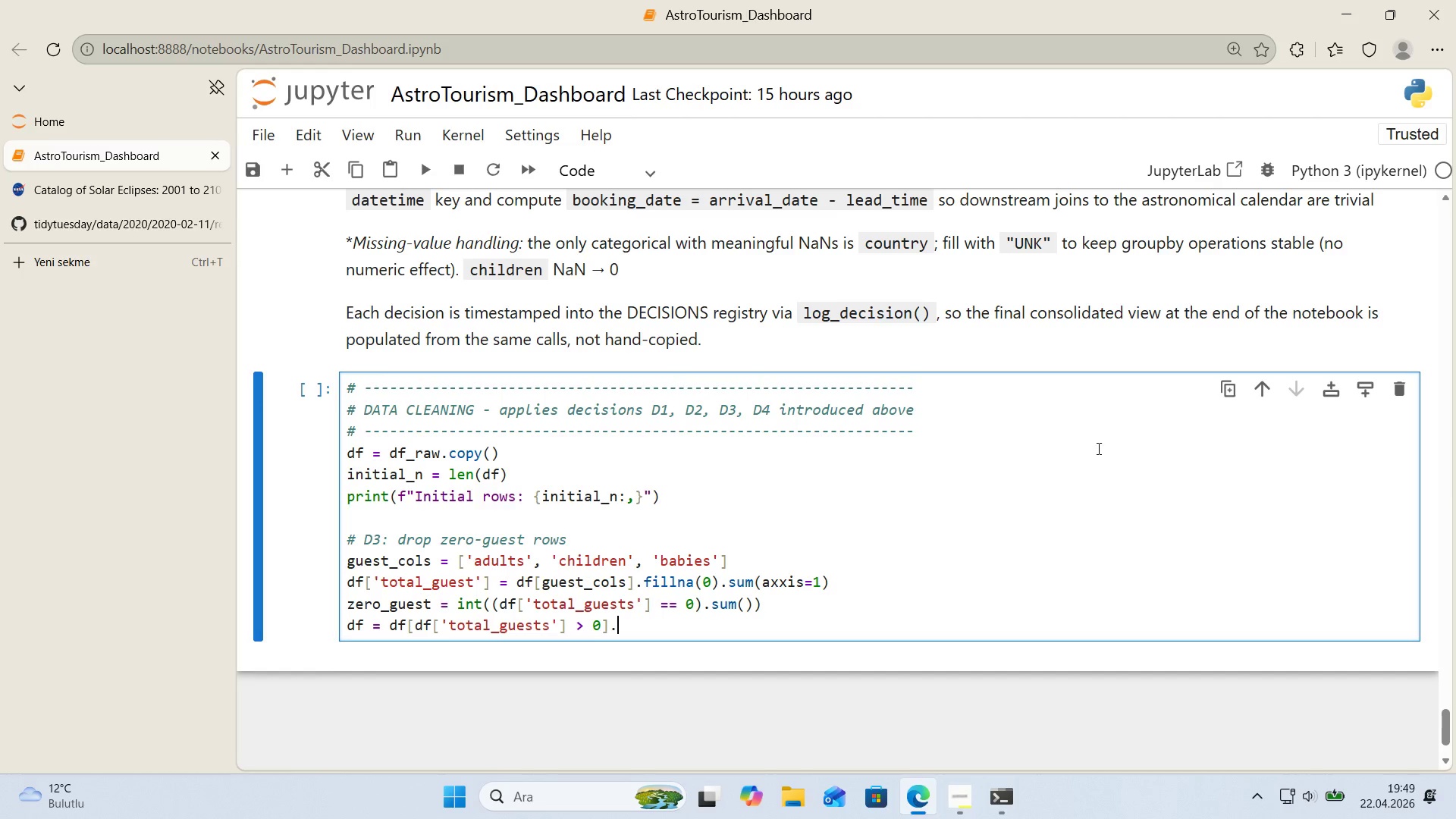 
type(.copy*()
 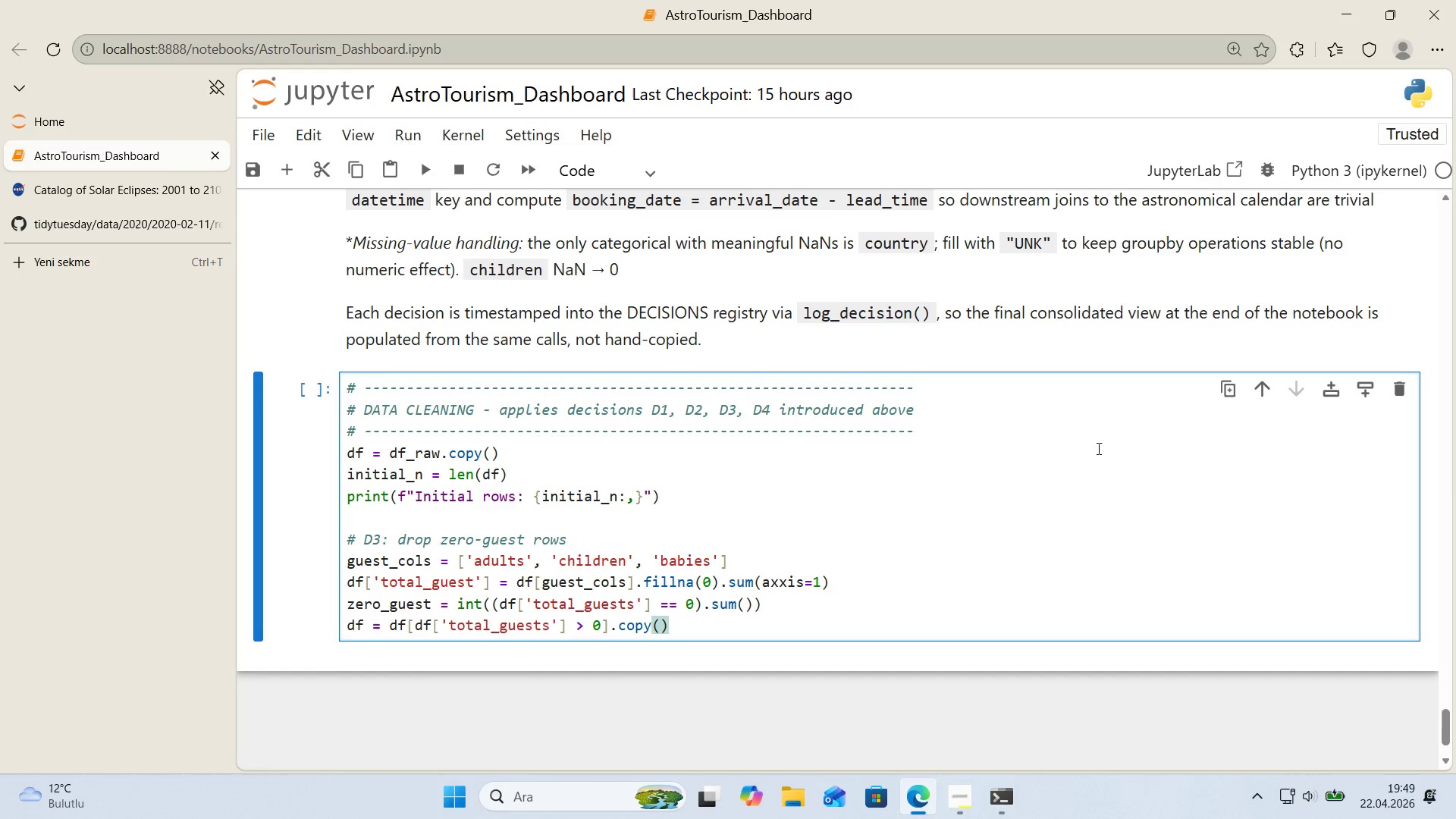 
key(Enter)
 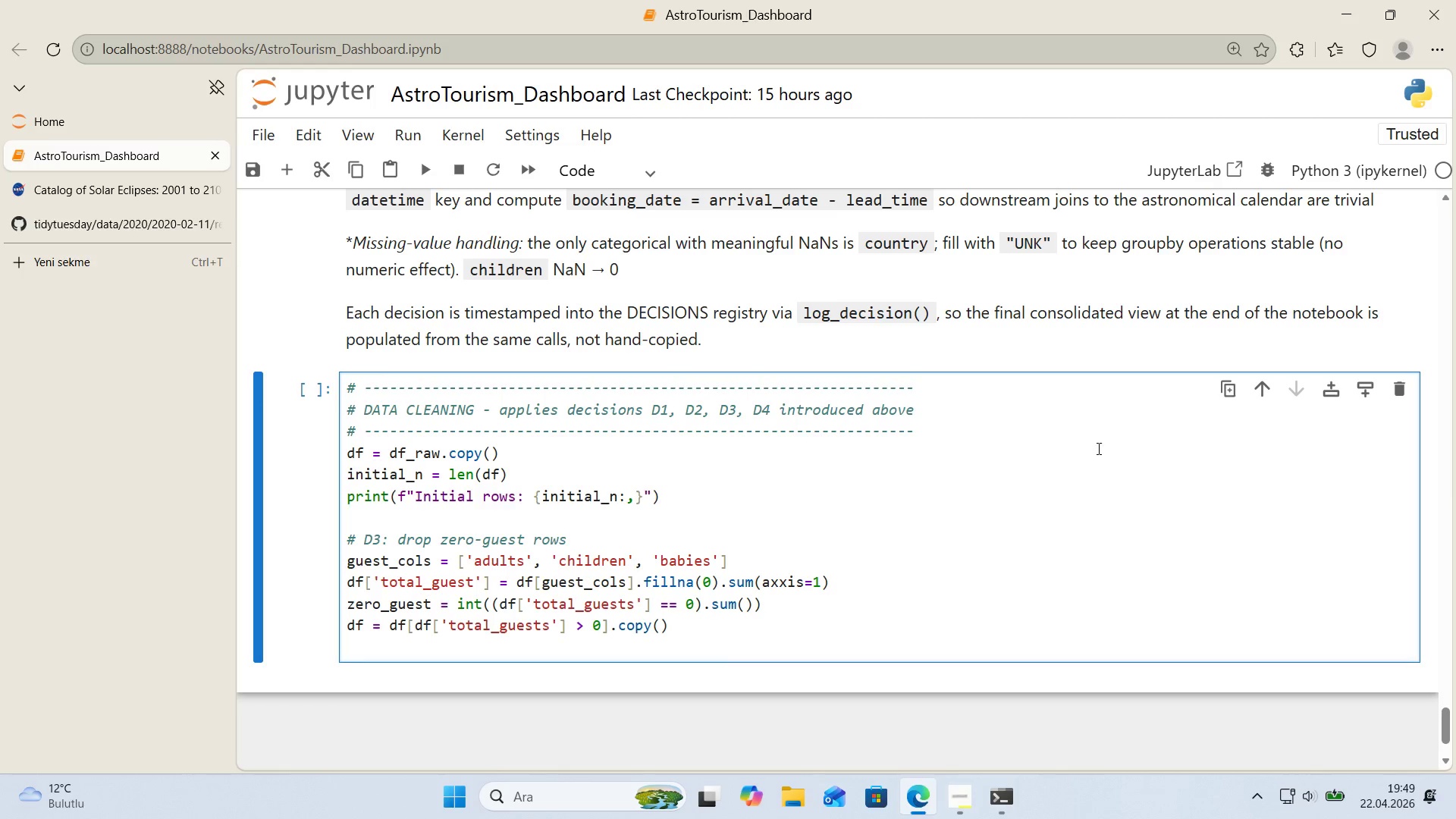 
type(pr'nt*()
 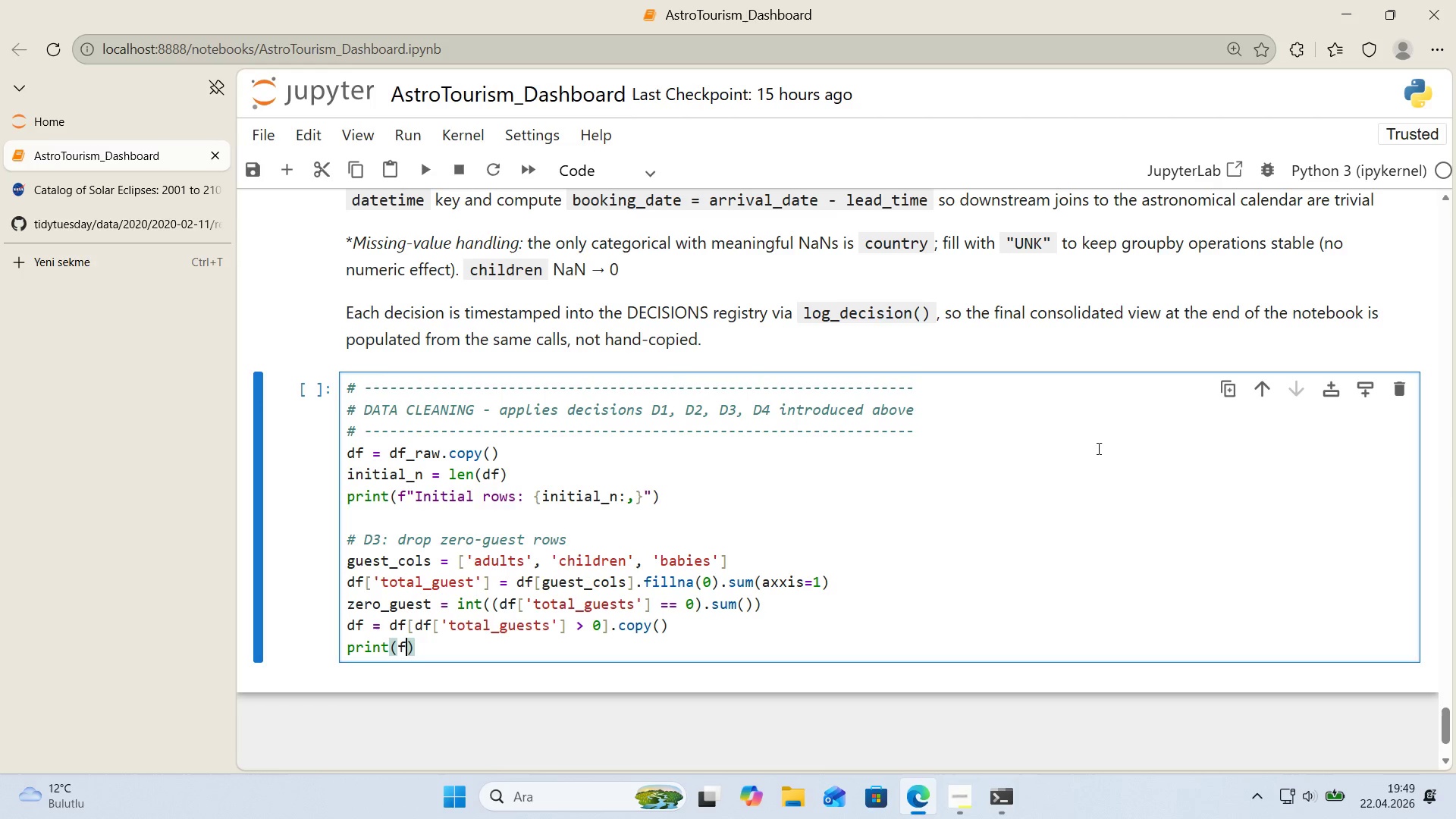 
 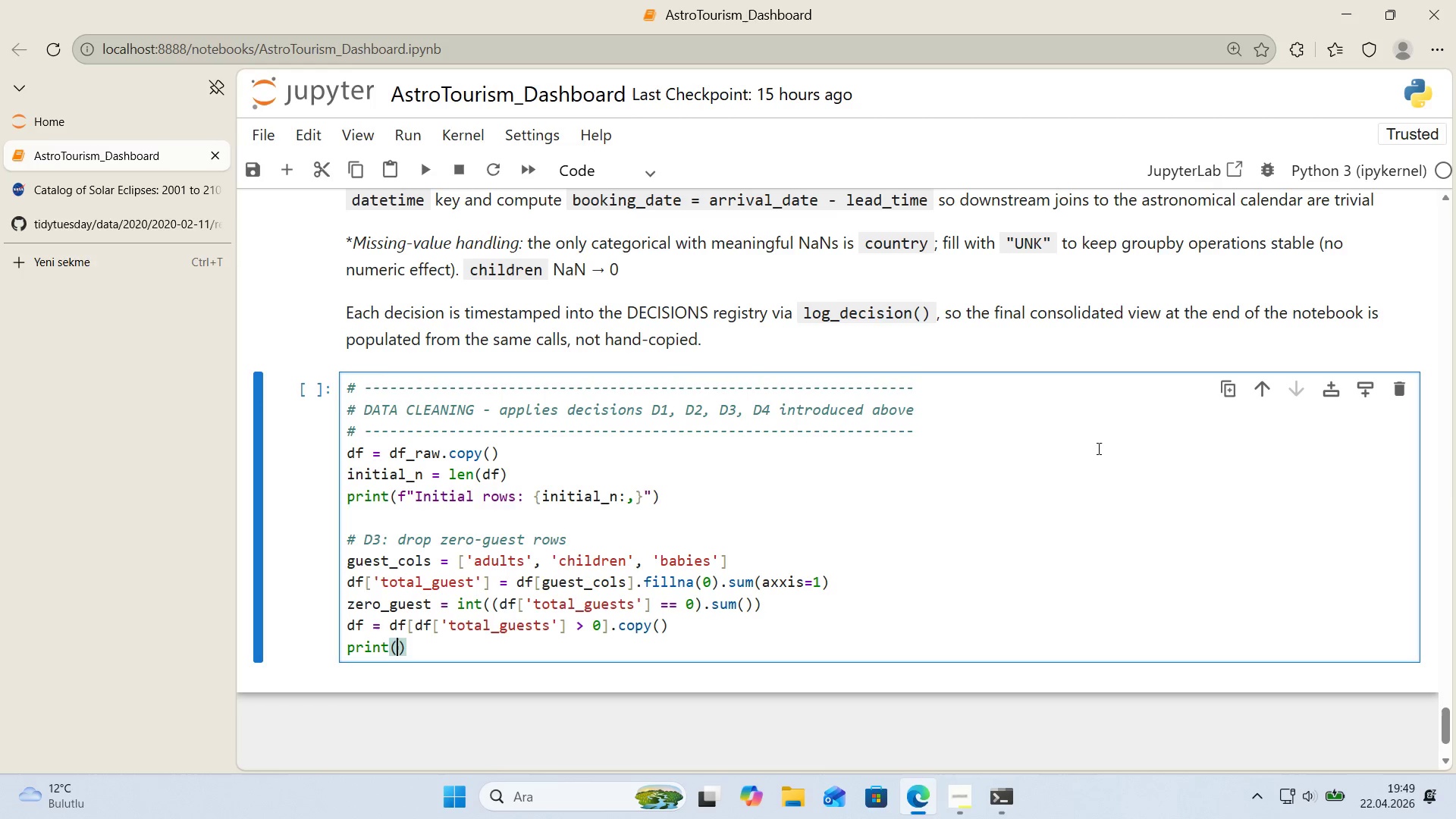 
key(ArrowLeft)
 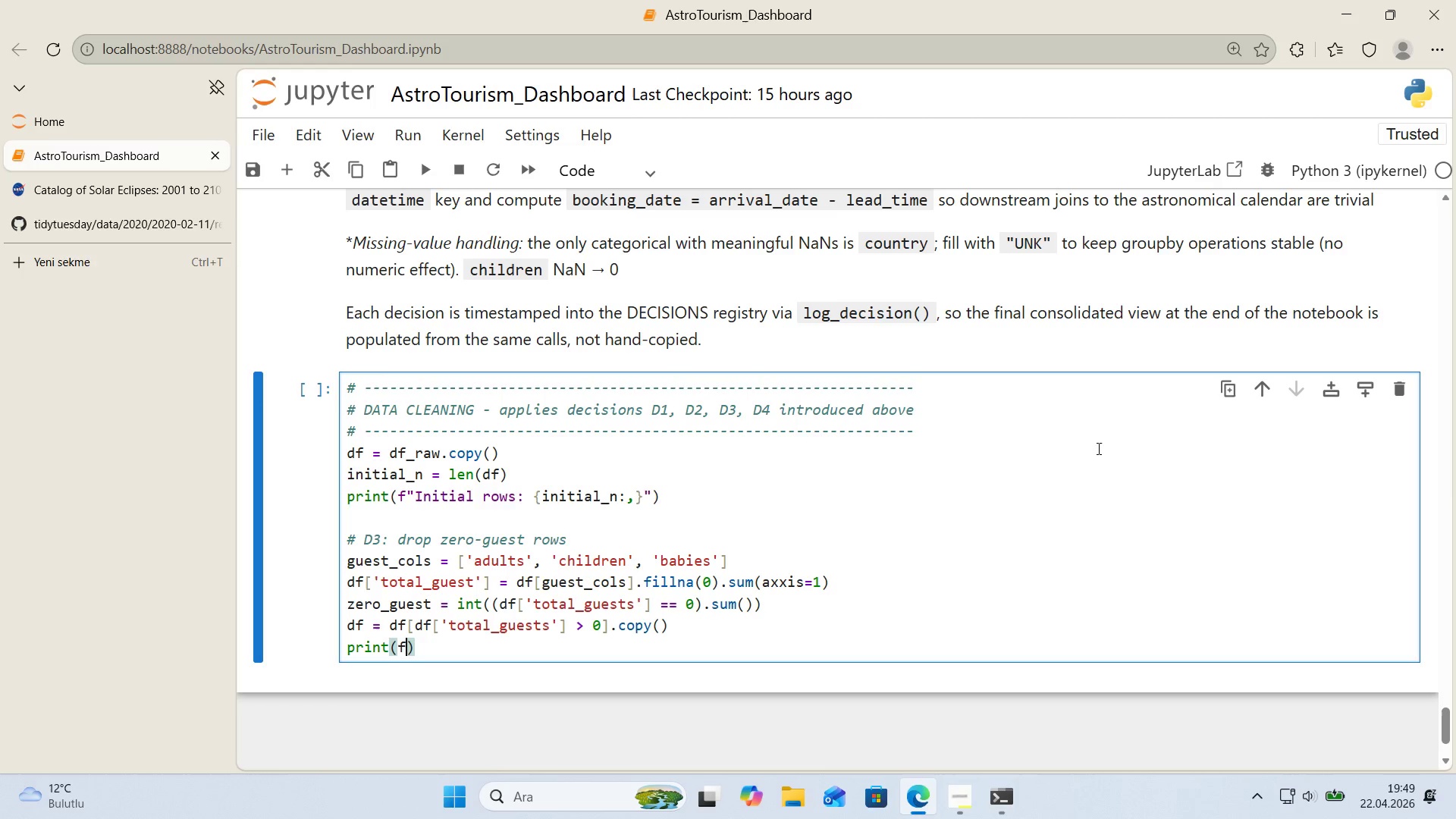 
key(F)
 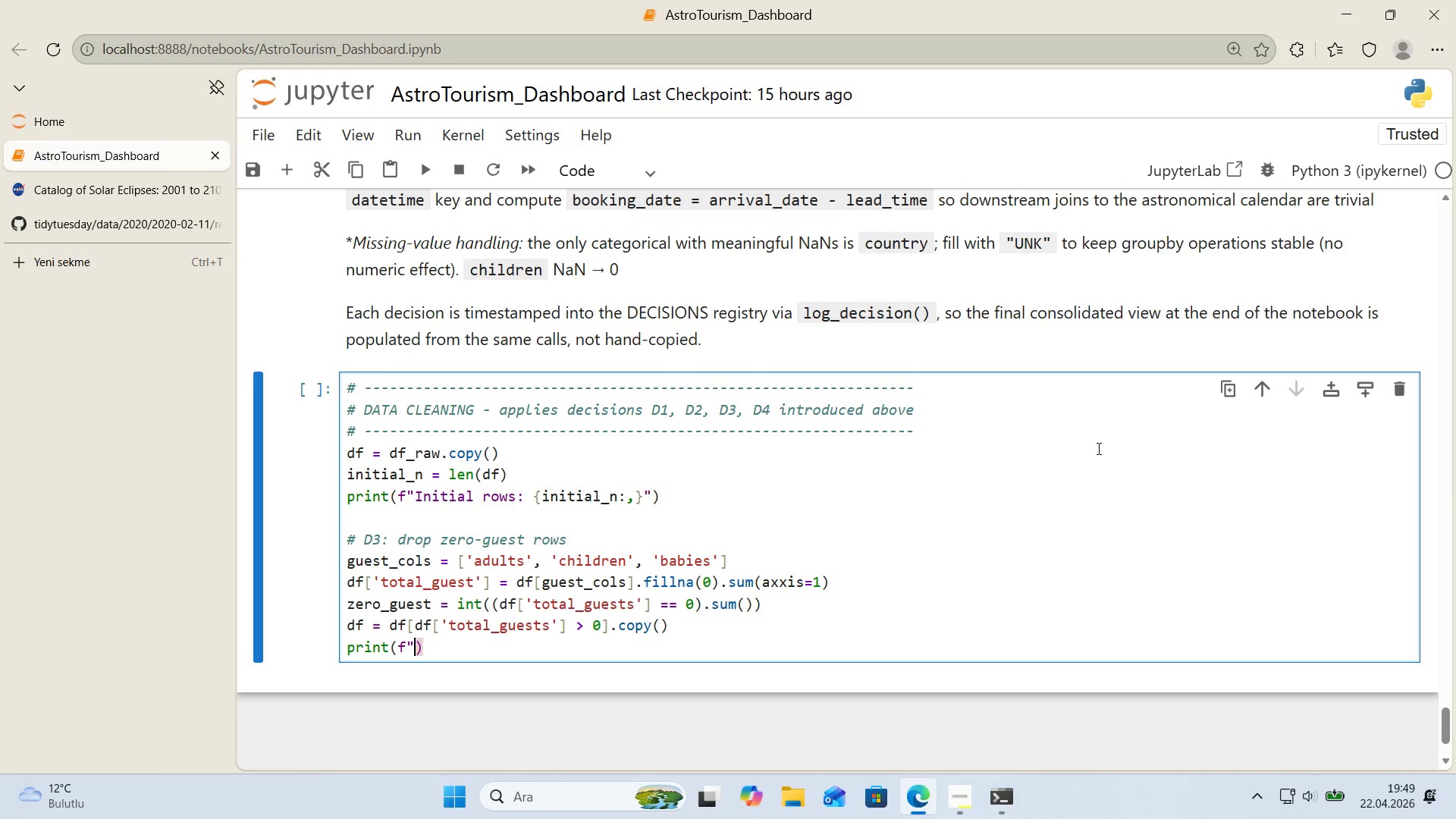 
key(Backquote)
 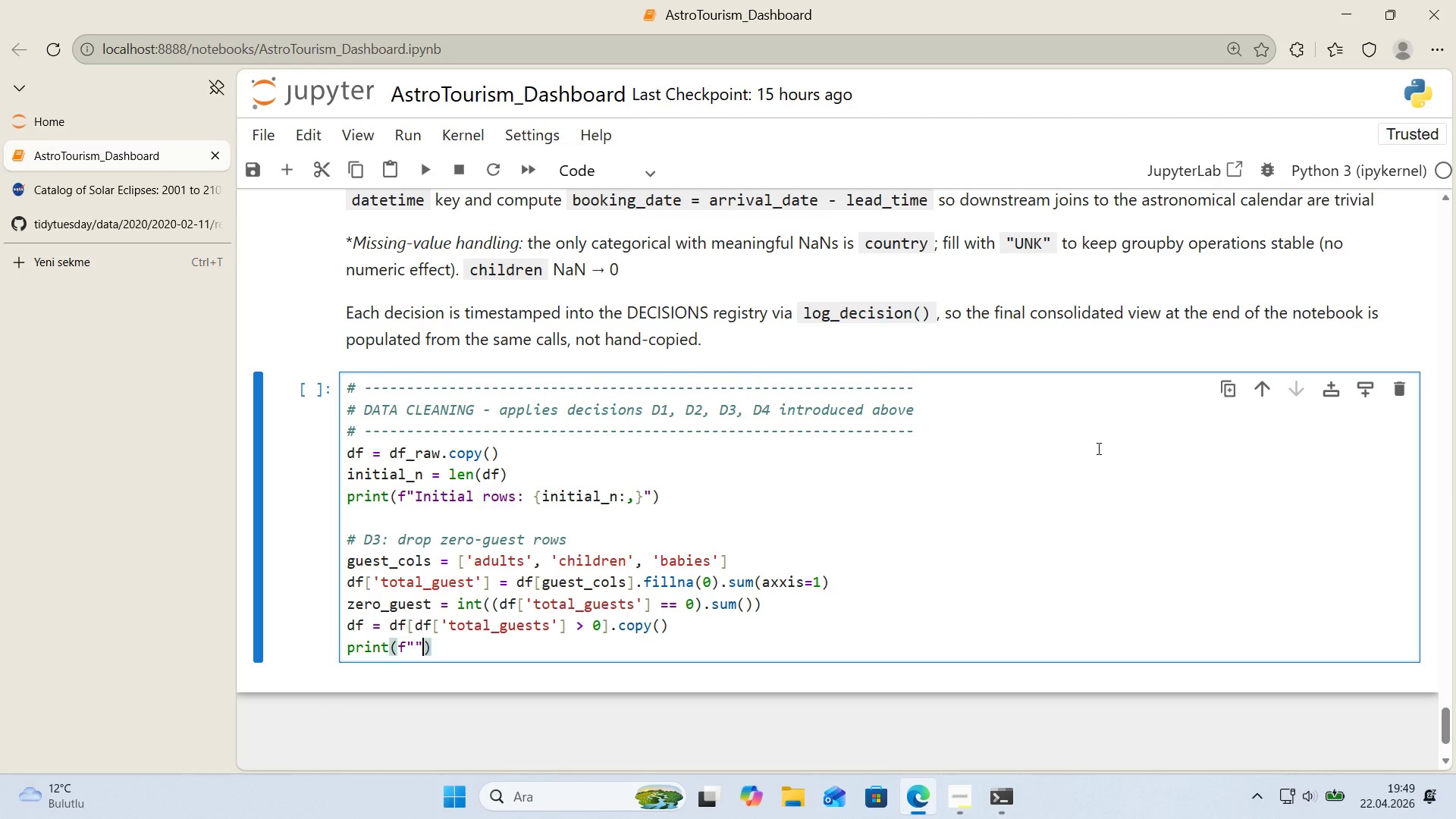 
key(Backquote)
 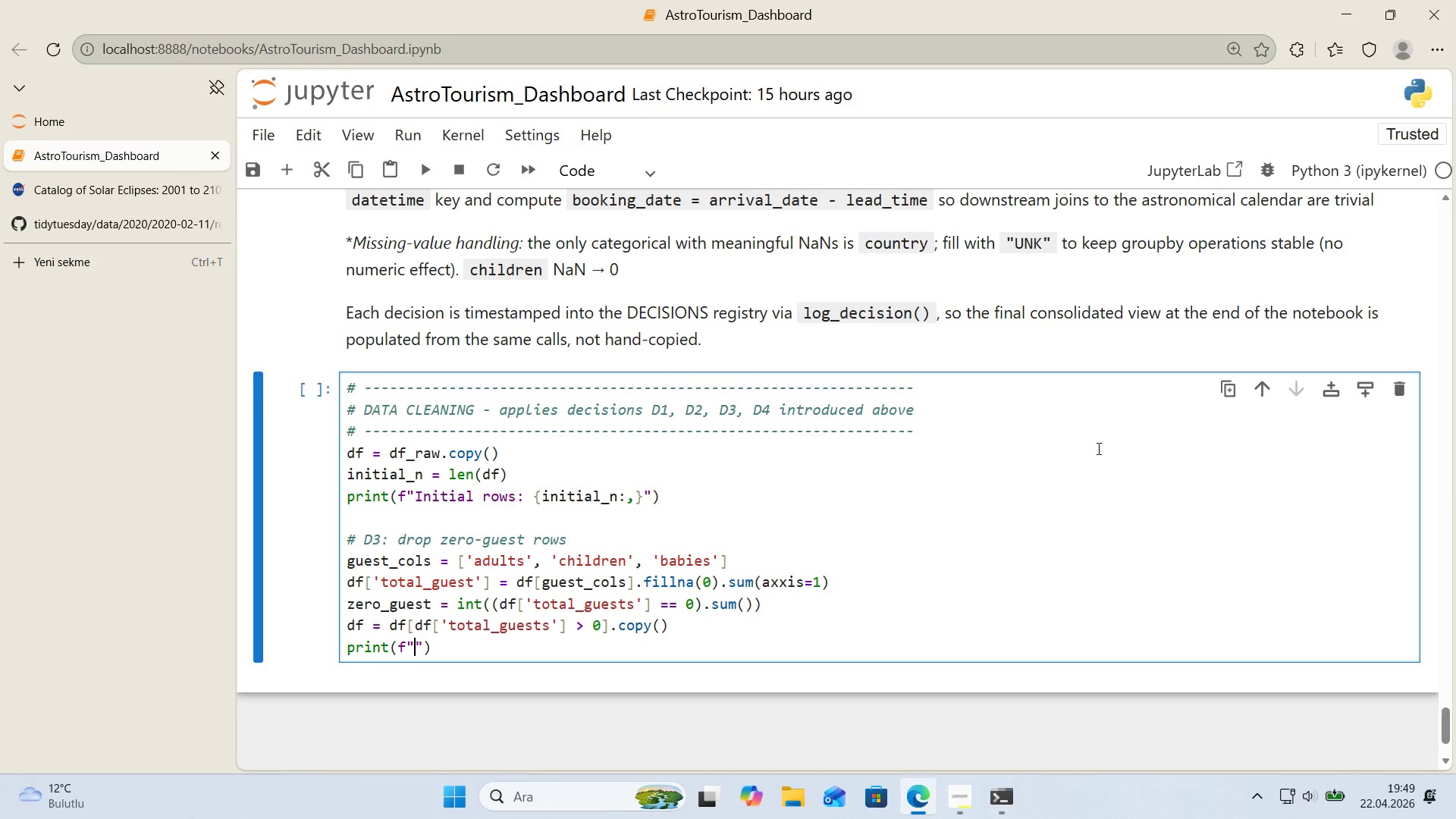 
key(ArrowLeft)
 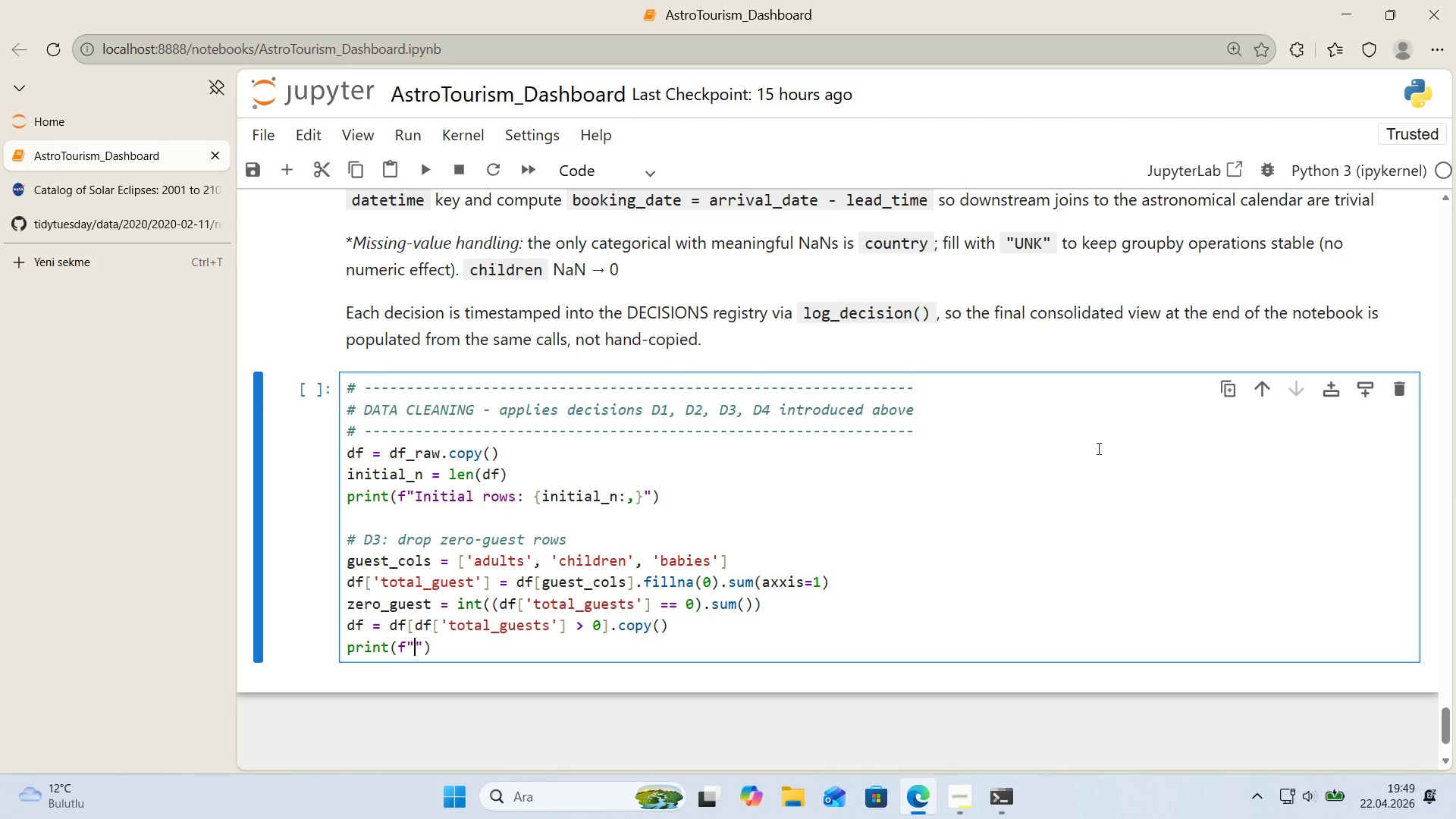 
type(  D3> dropped )
 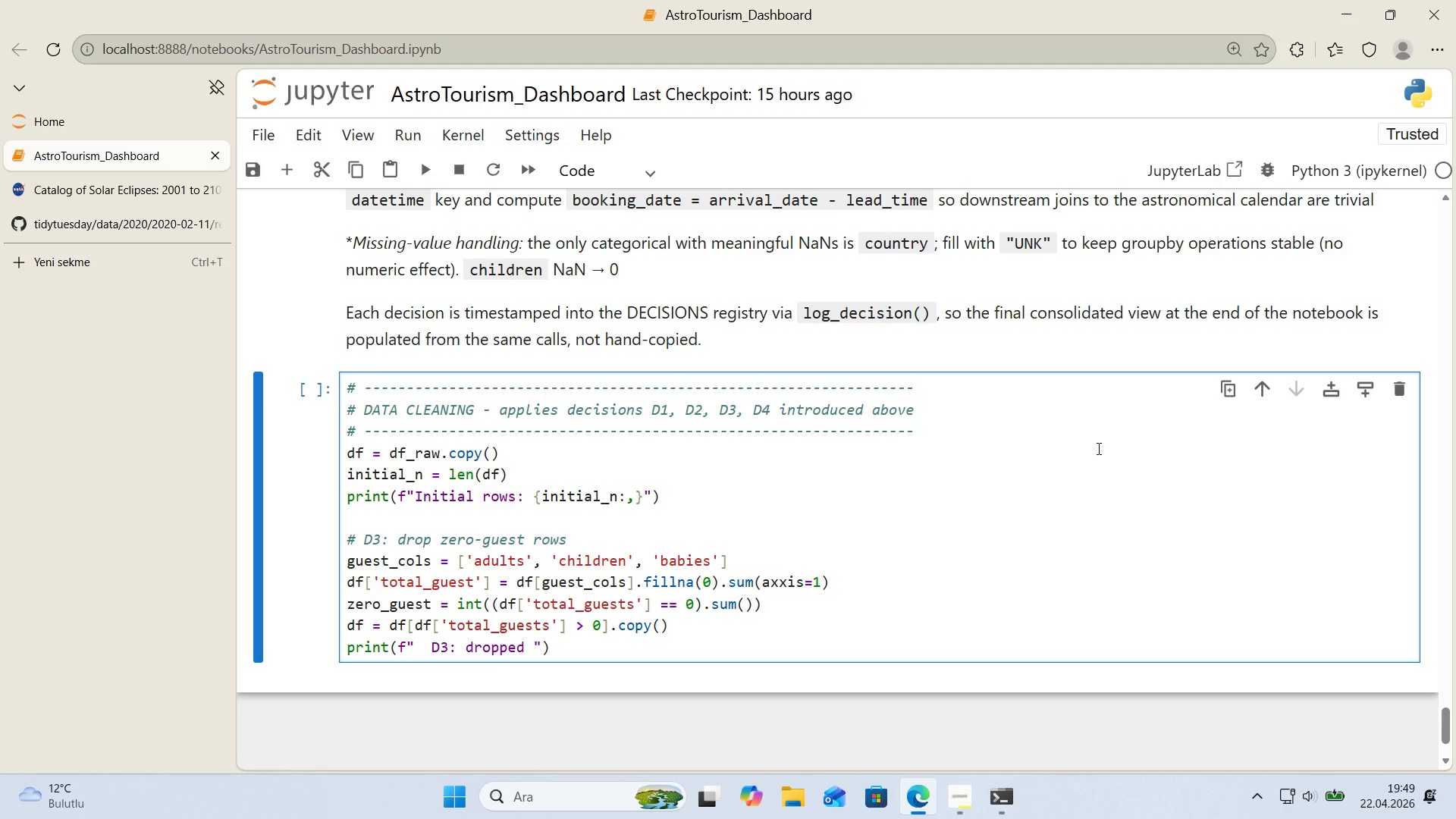 
key(Alt+Control+7)
 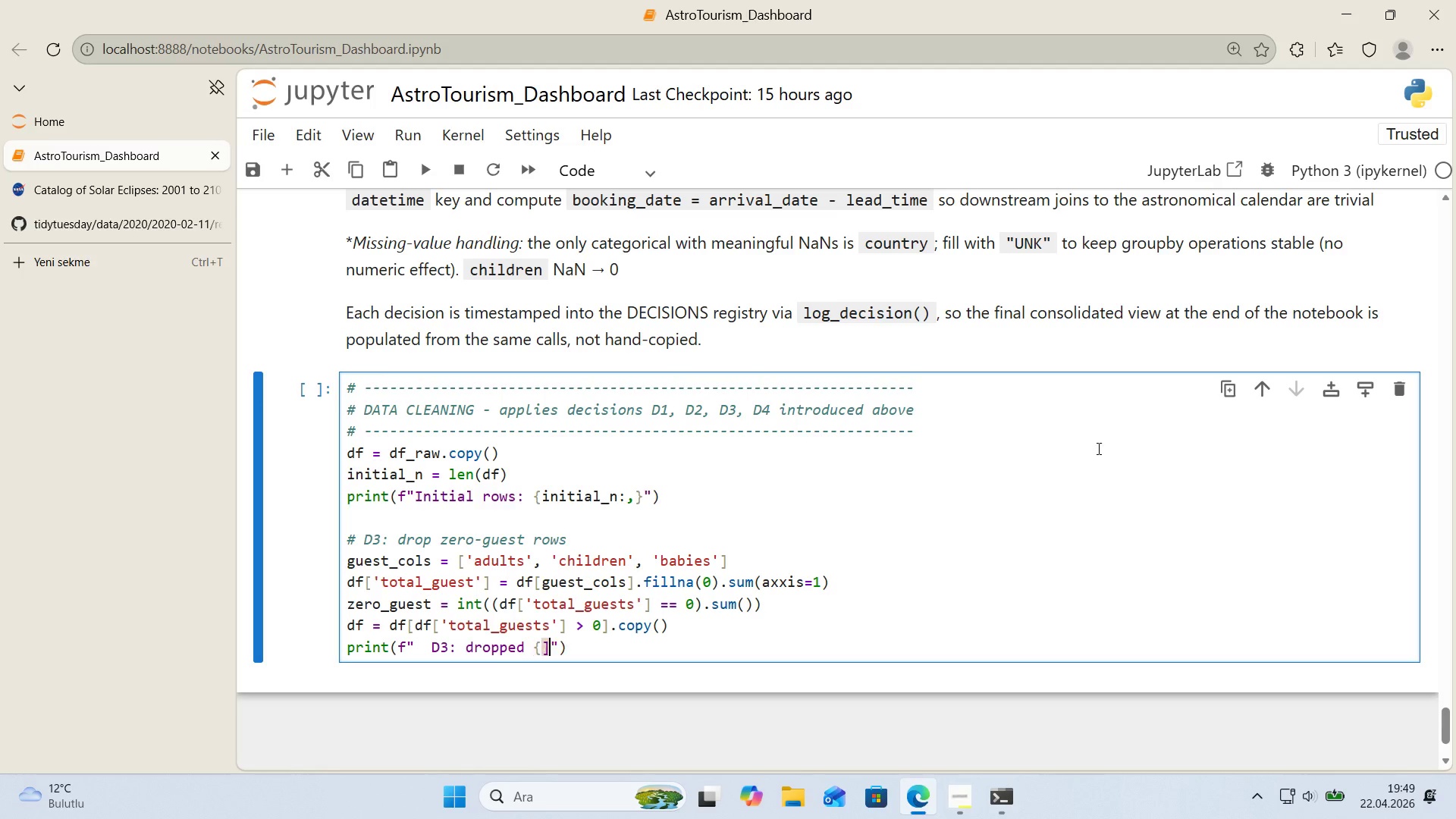 
key(Alt+Control+9)
 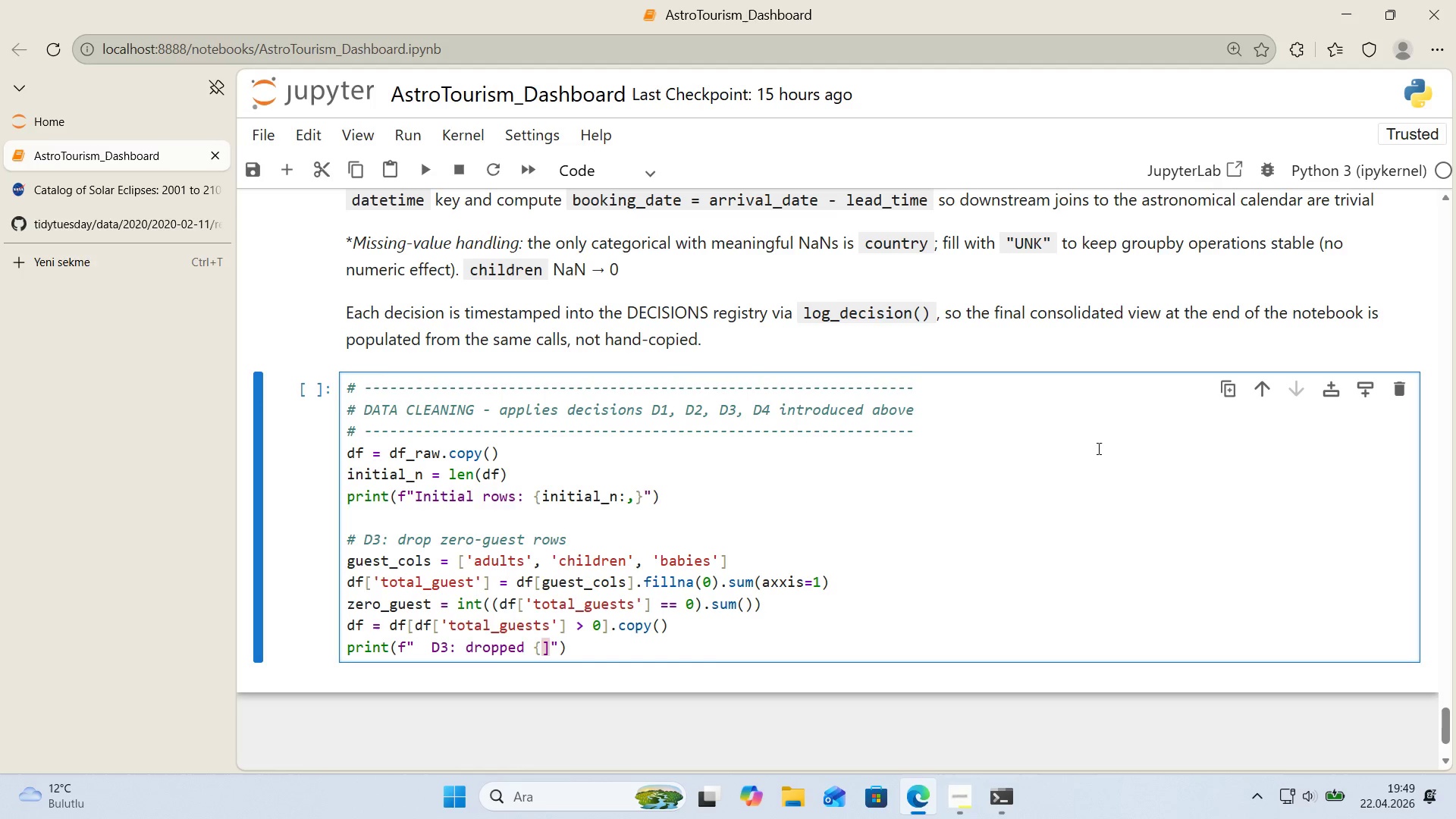 
key(Backspace)
 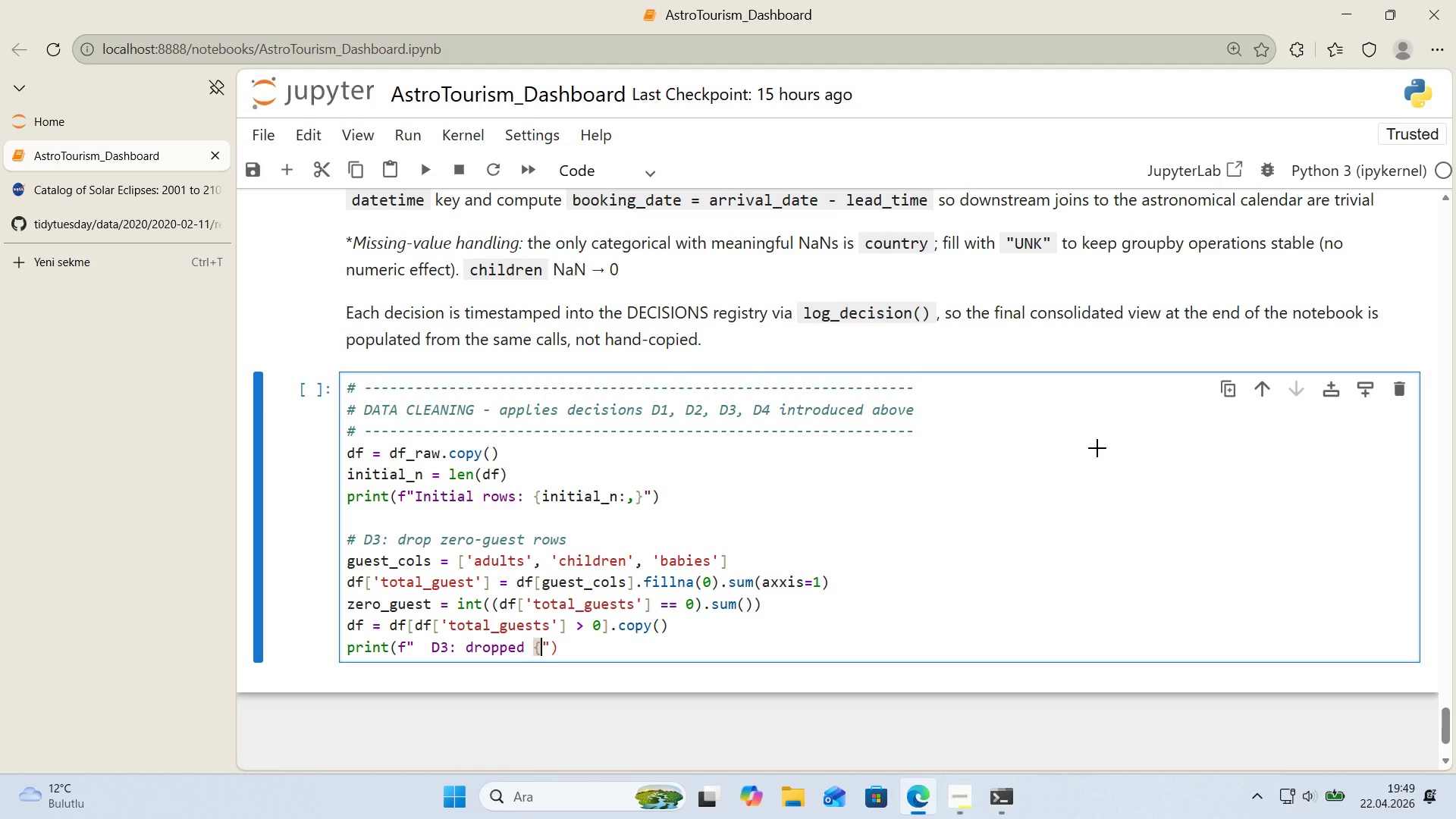 
key(Alt+Control+0)
 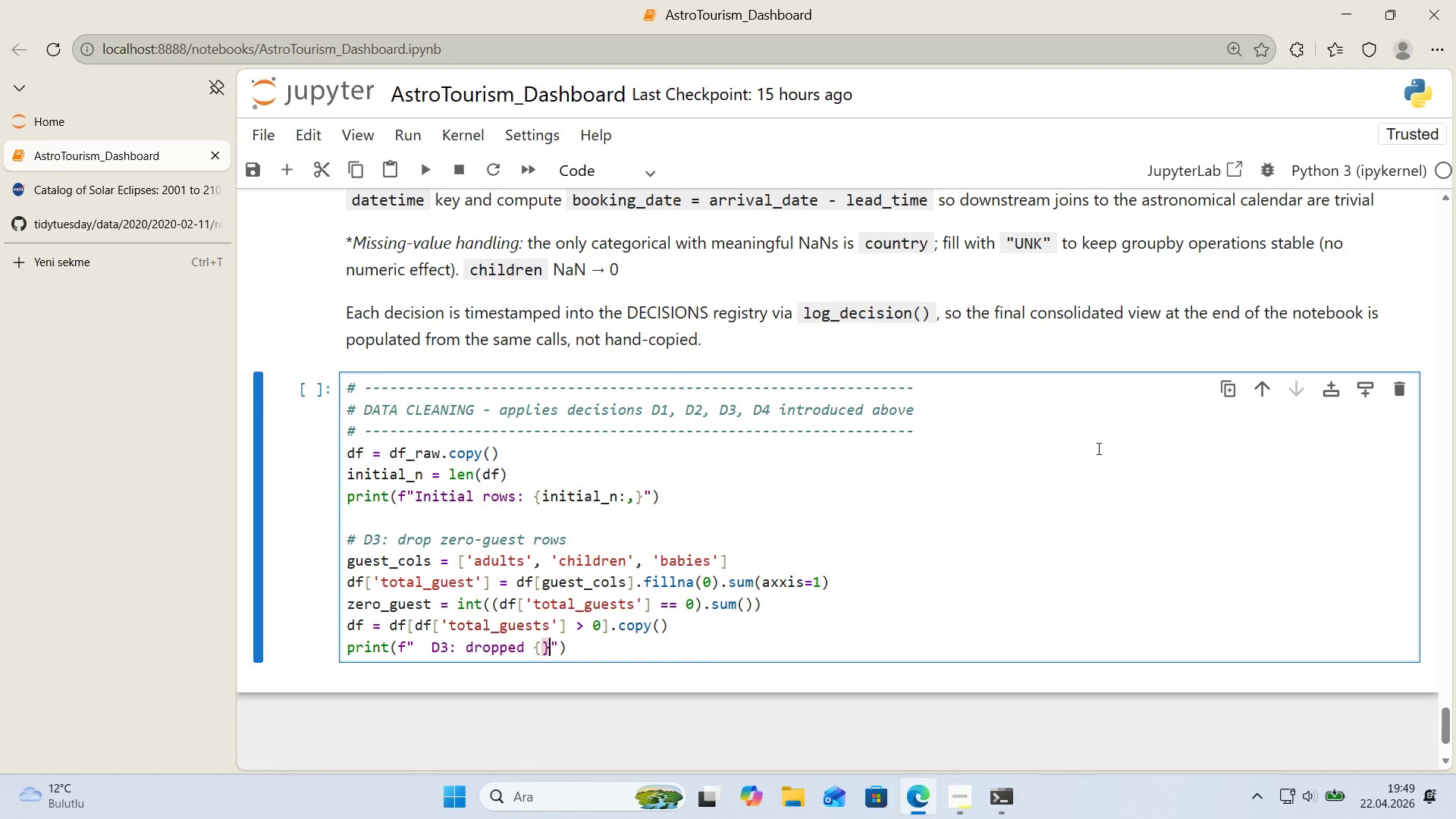 
key(ArrowLeft)
 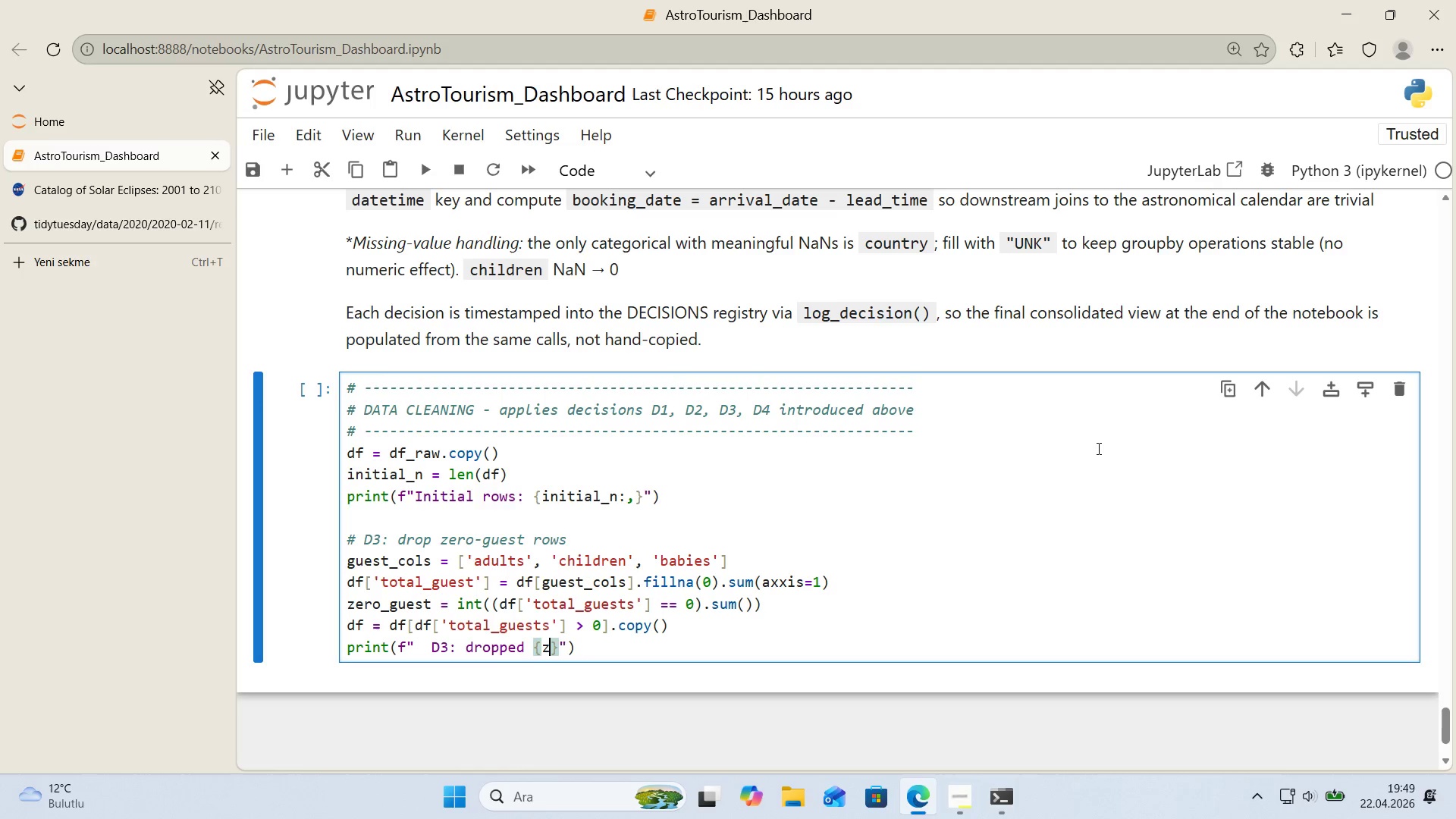 
type(zero_guests)
key(Backspace)
type(>')
key(Backspace)
type(,)
 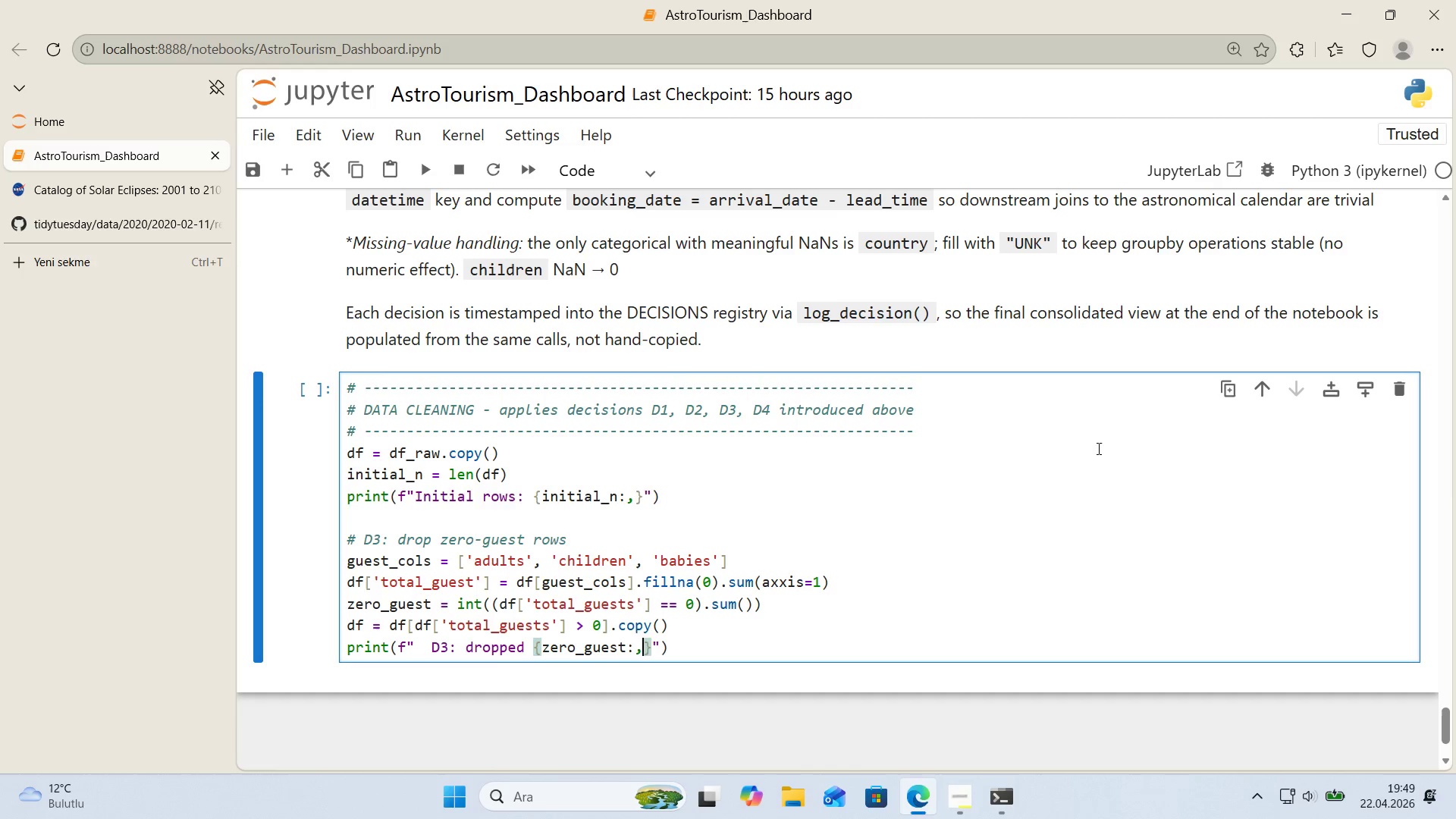 
key(ArrowRight)
 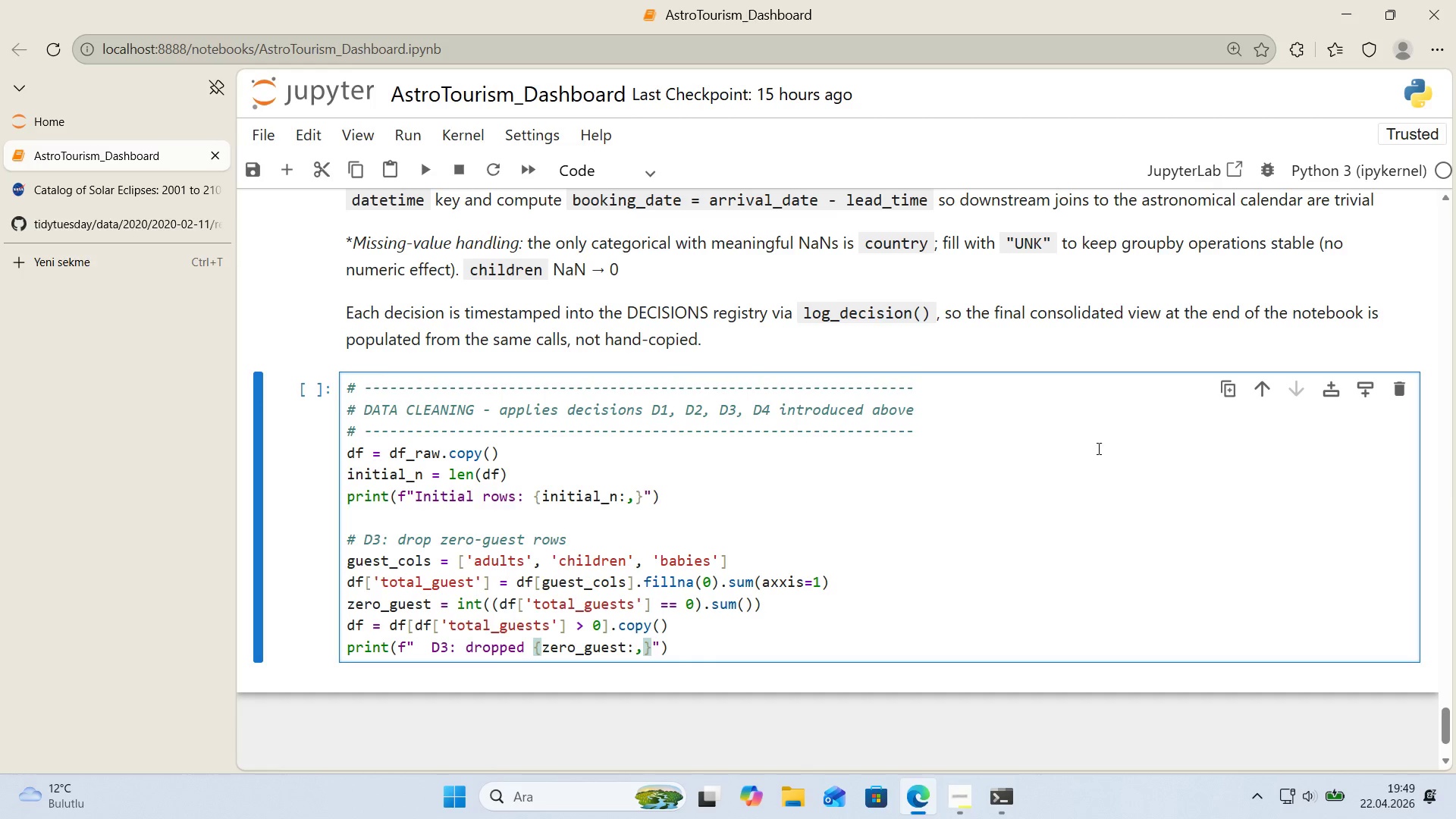 
type( zero-guest rows )
 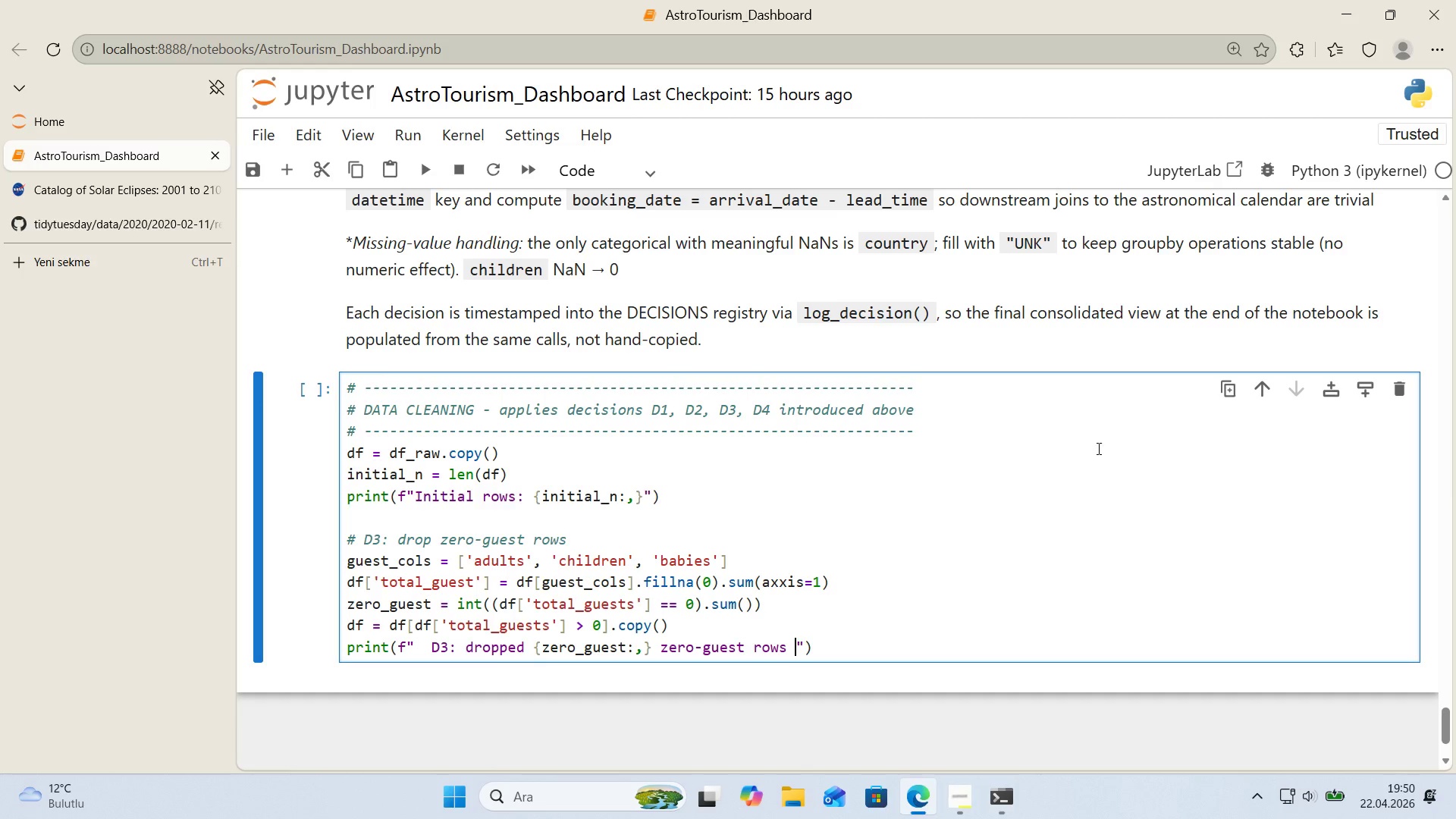 
key(Meta+Period)
 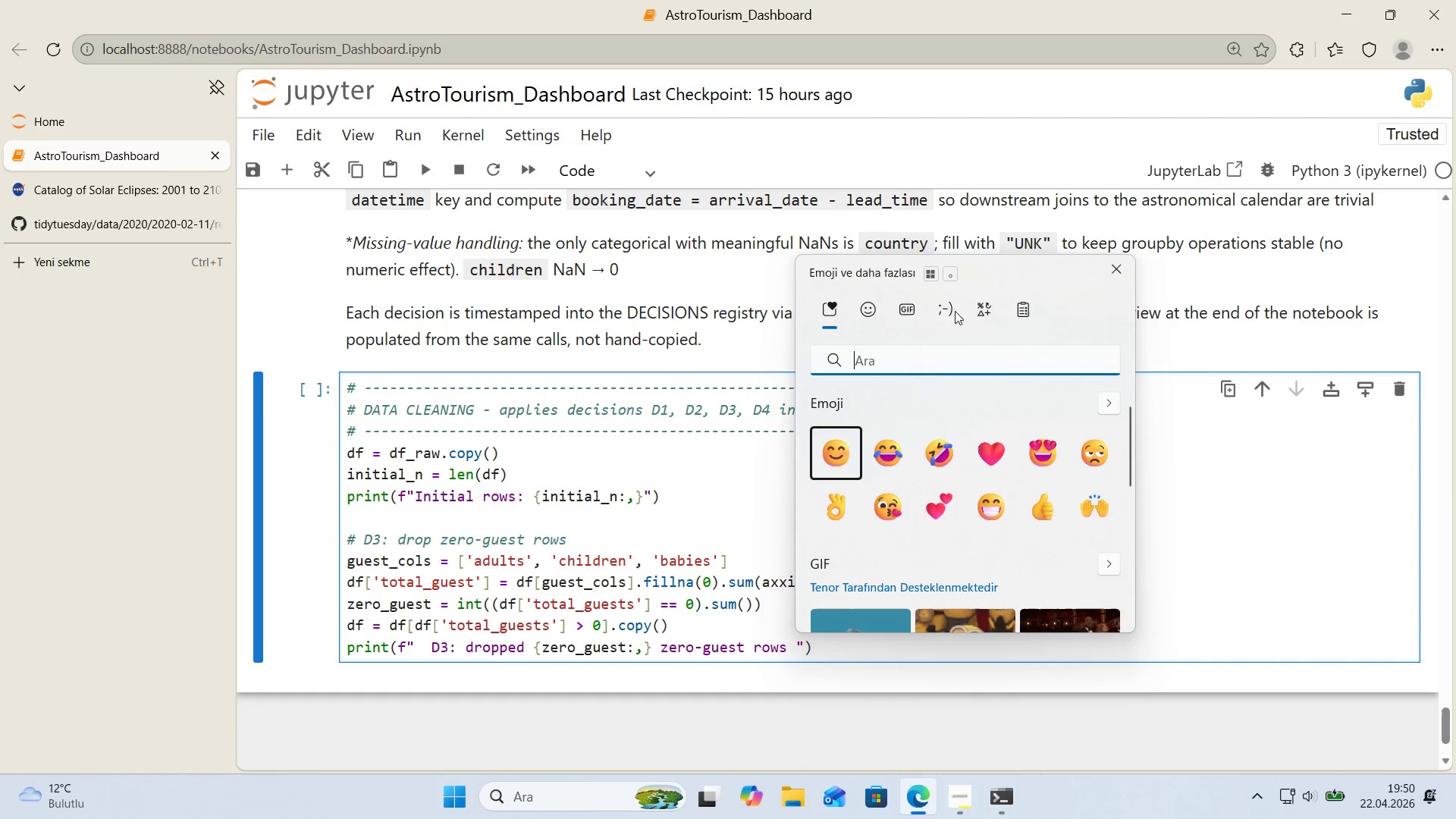 
left_click([950, 312])
 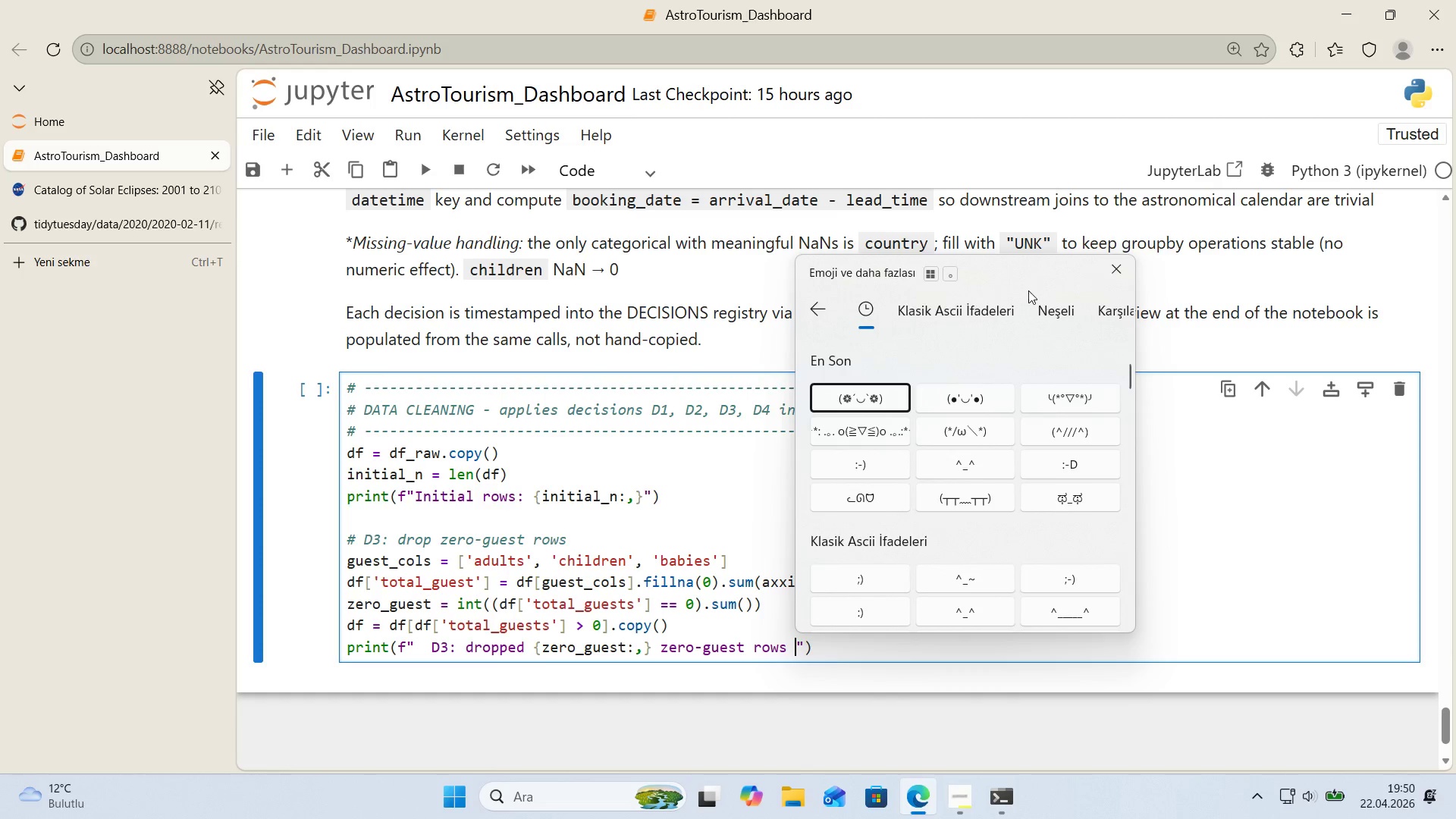 
left_click([824, 312])
 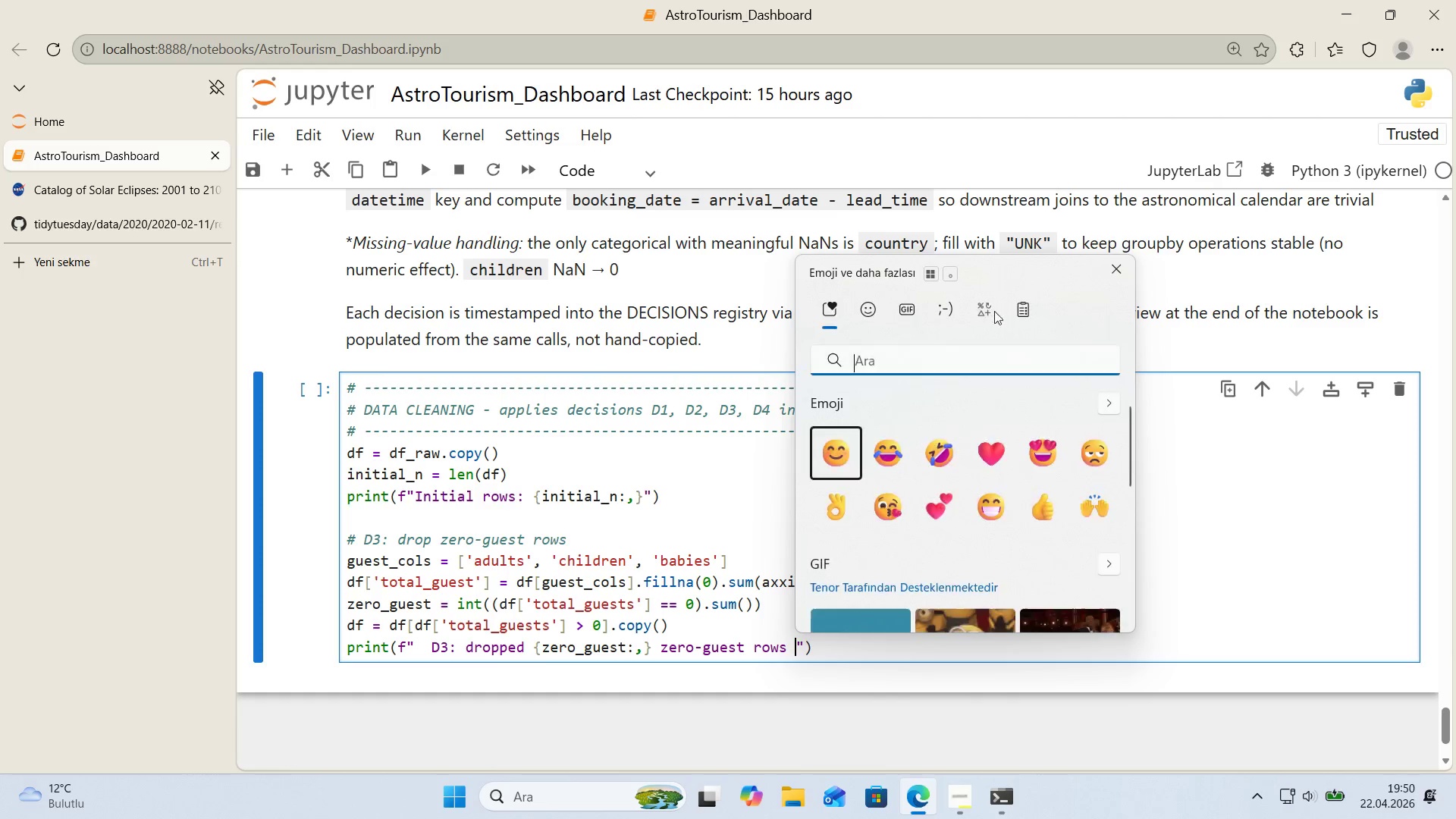 
left_click([990, 317])
 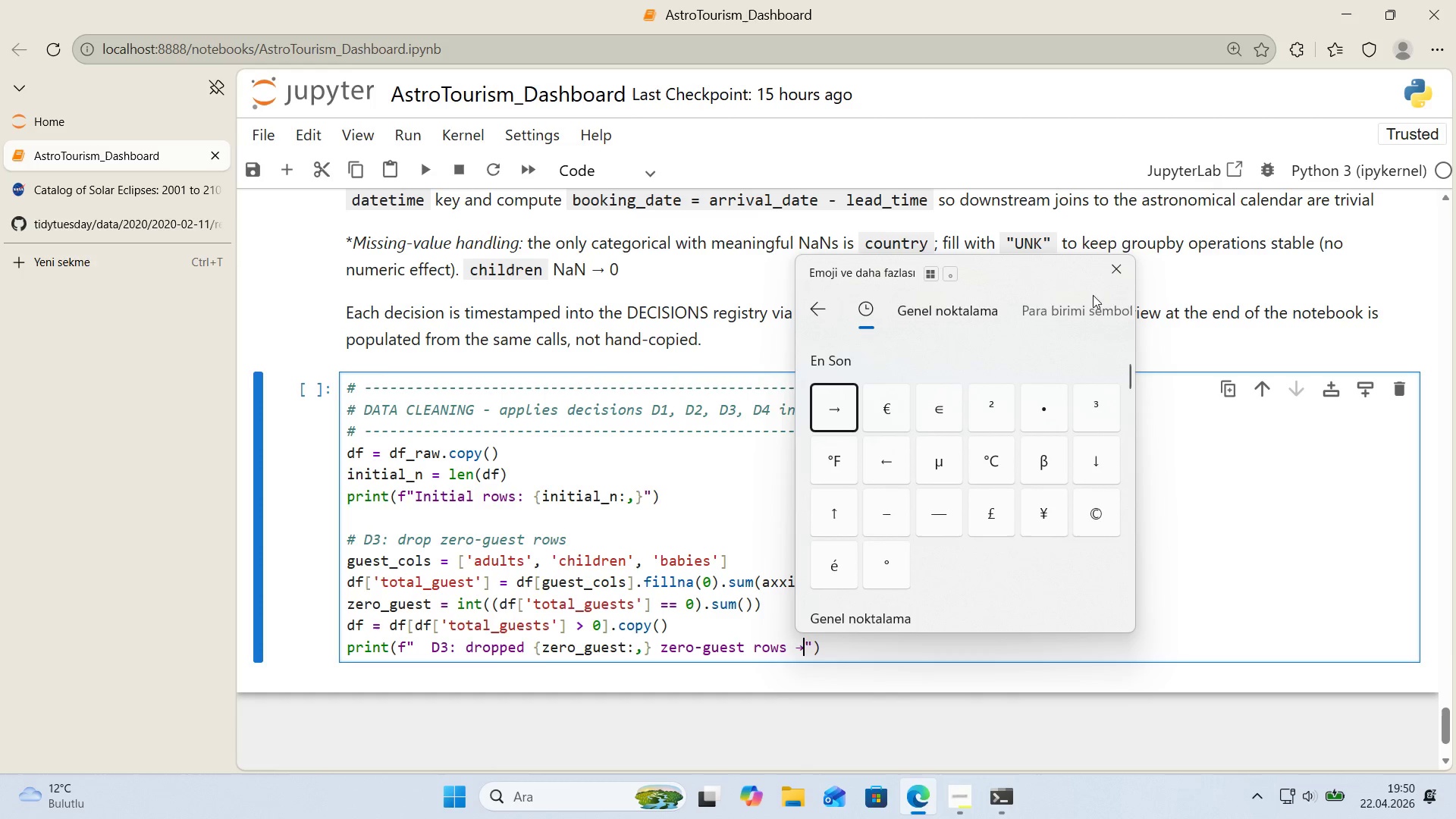 
left_click([1119, 265])
 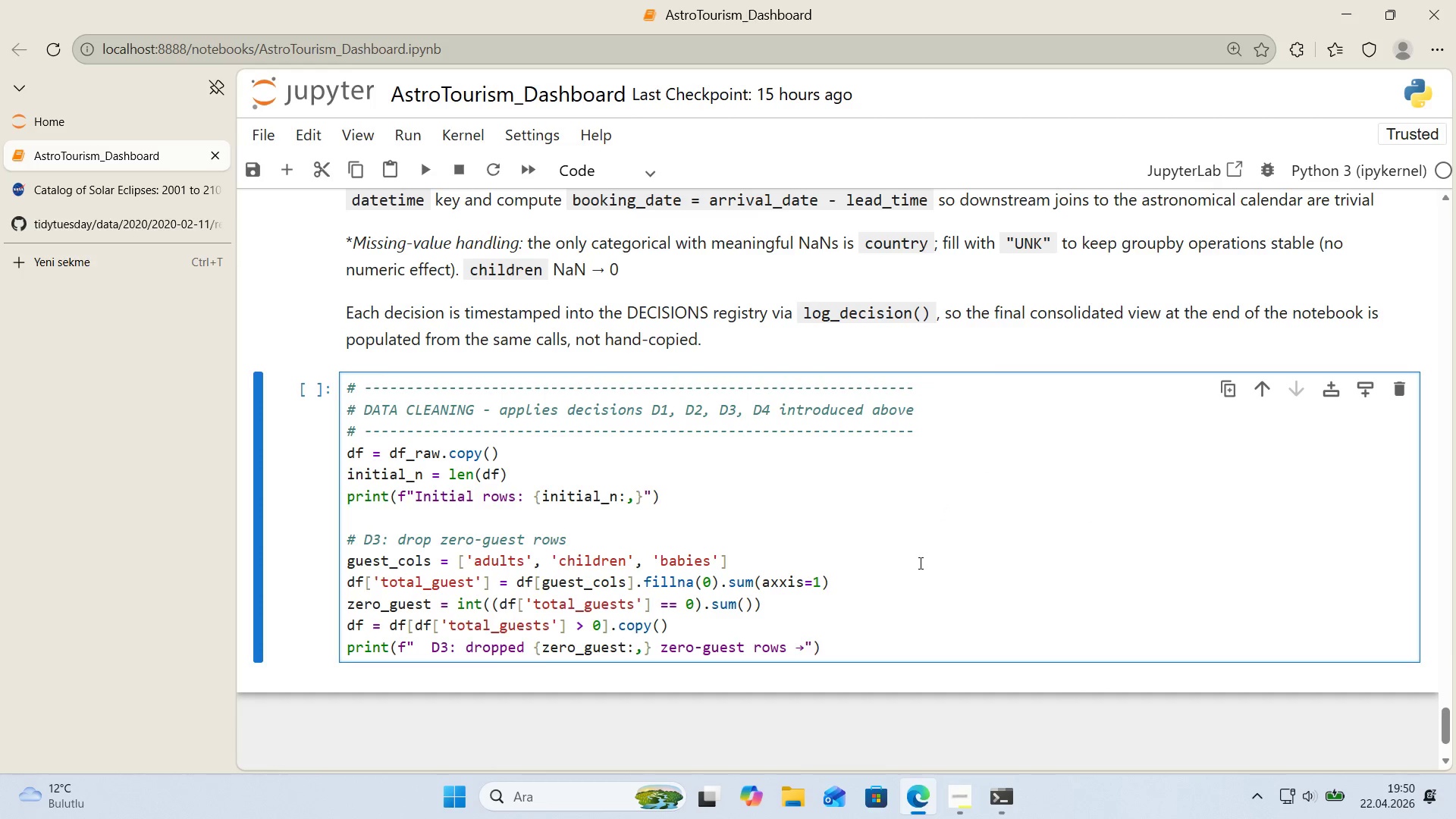 
key(Space)
 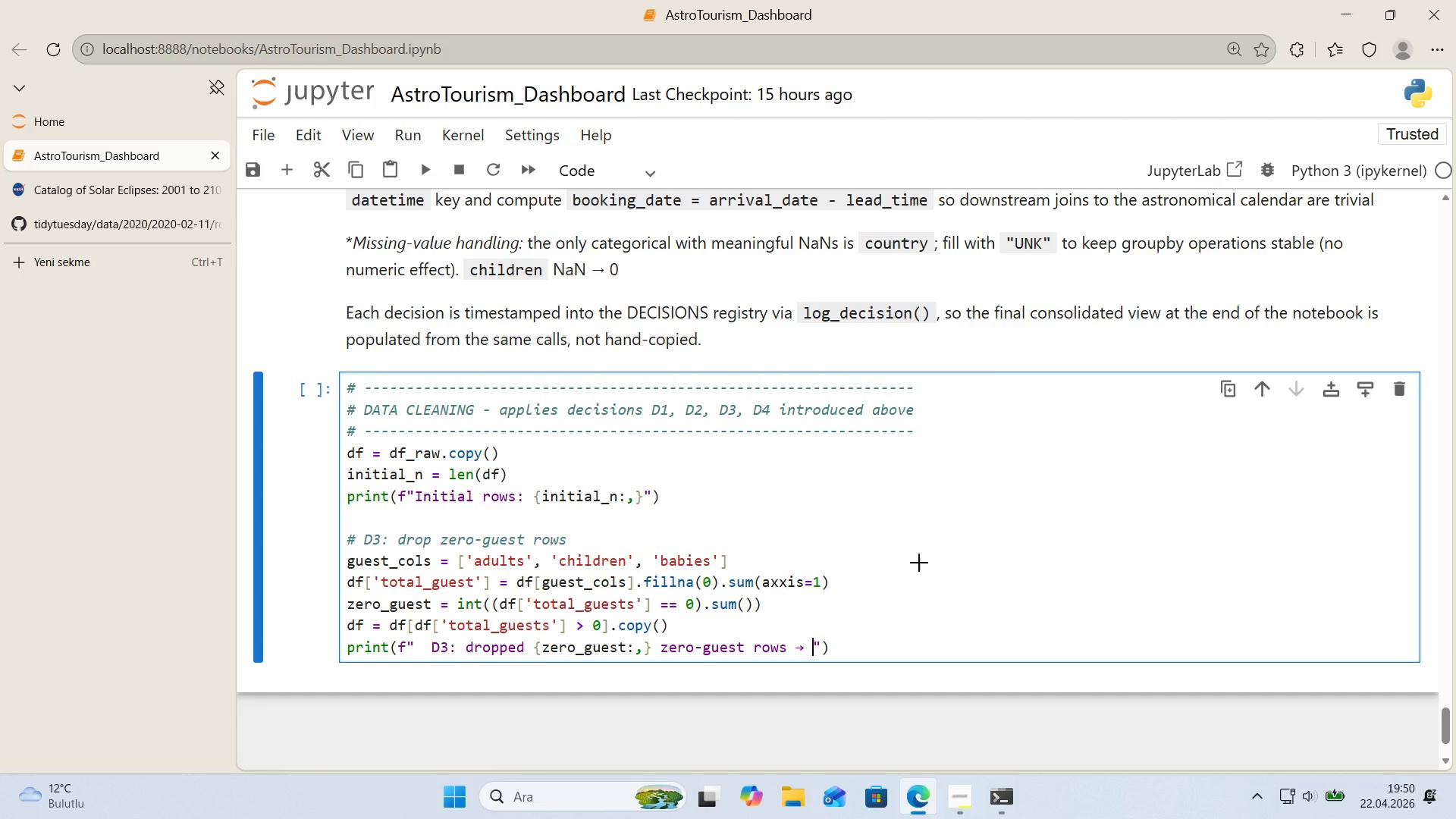 
key(Alt+Control+7)
 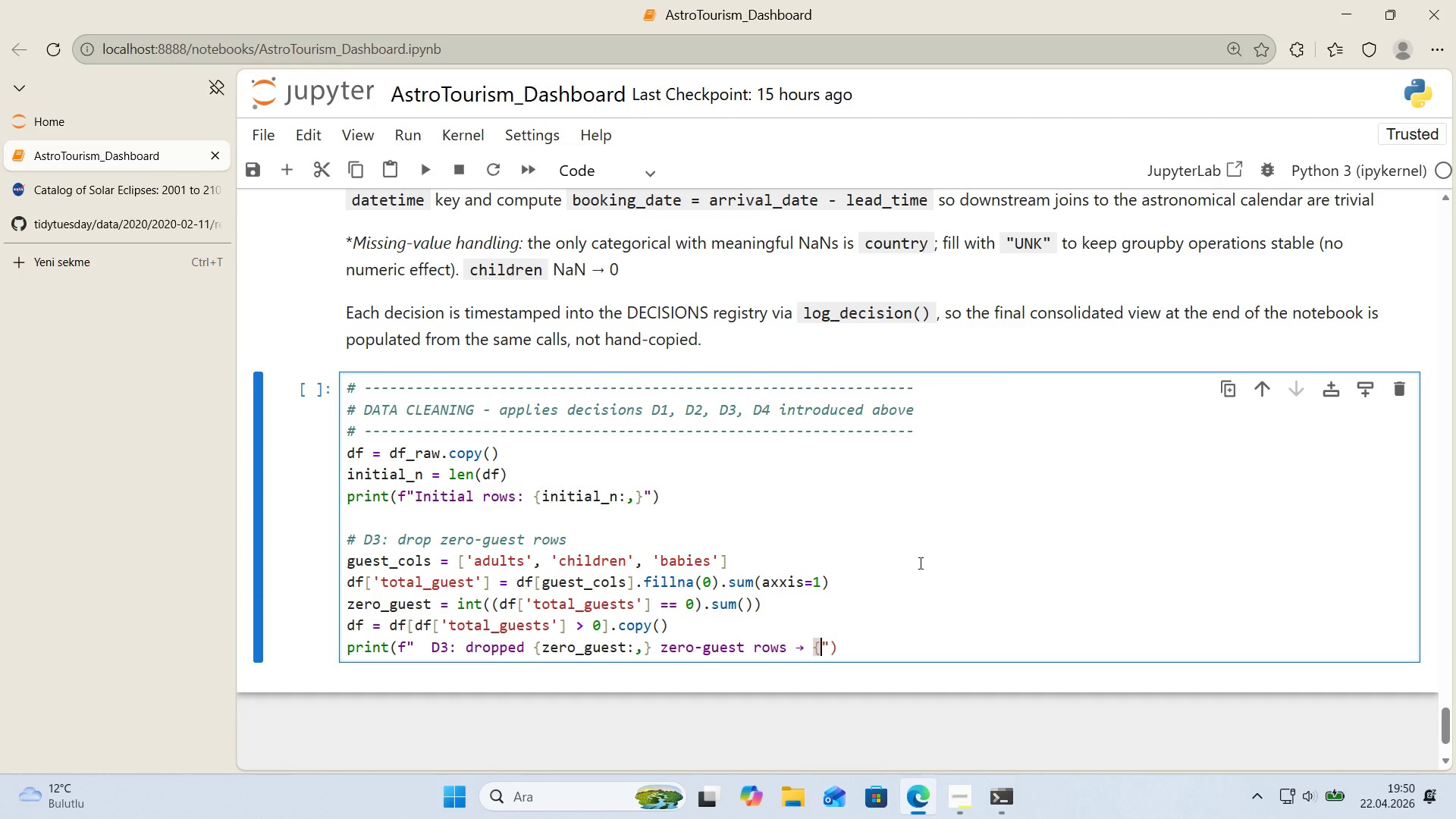 
key(Alt+Control+0)
 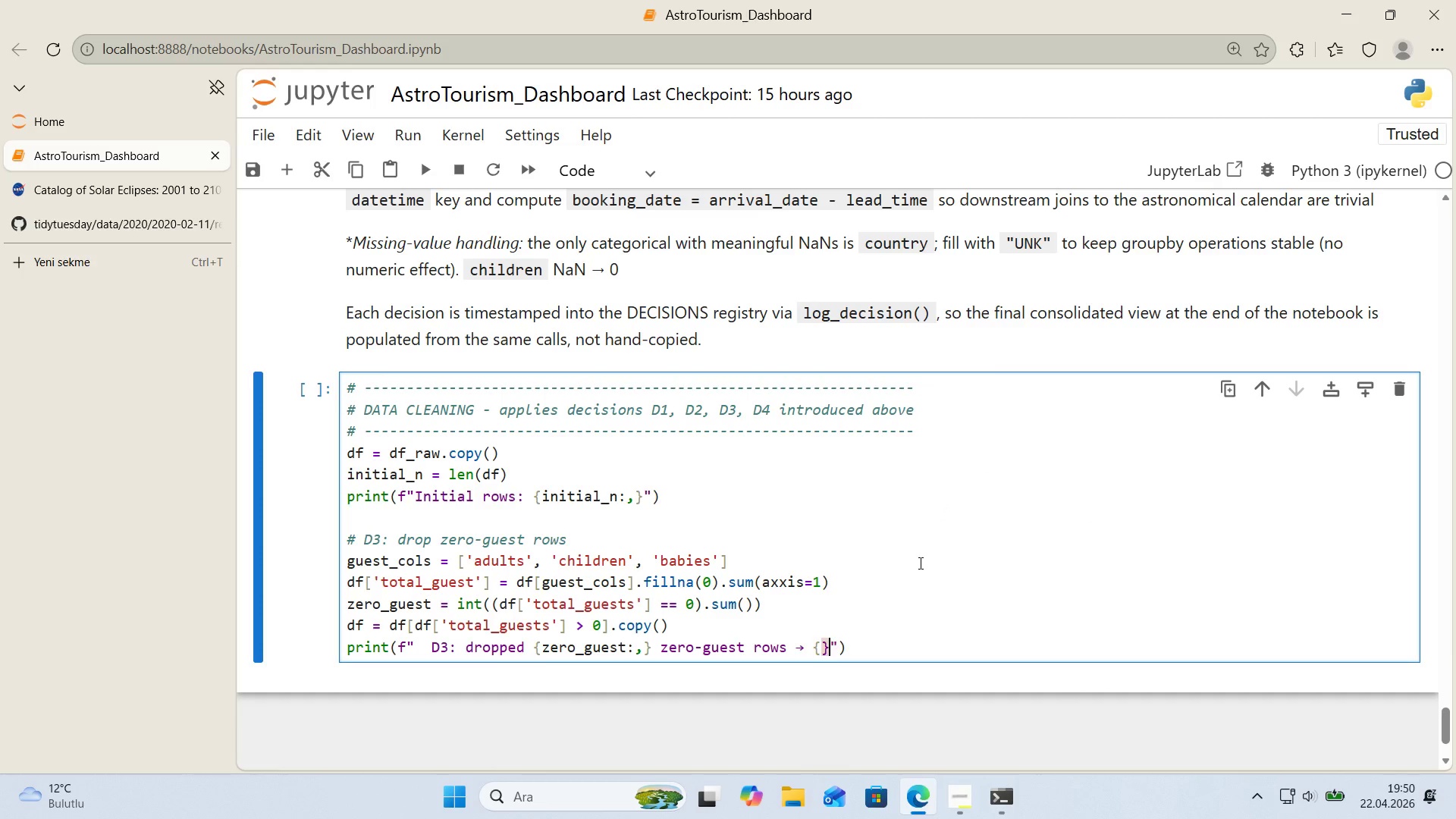 
key(ArrowLeft)
 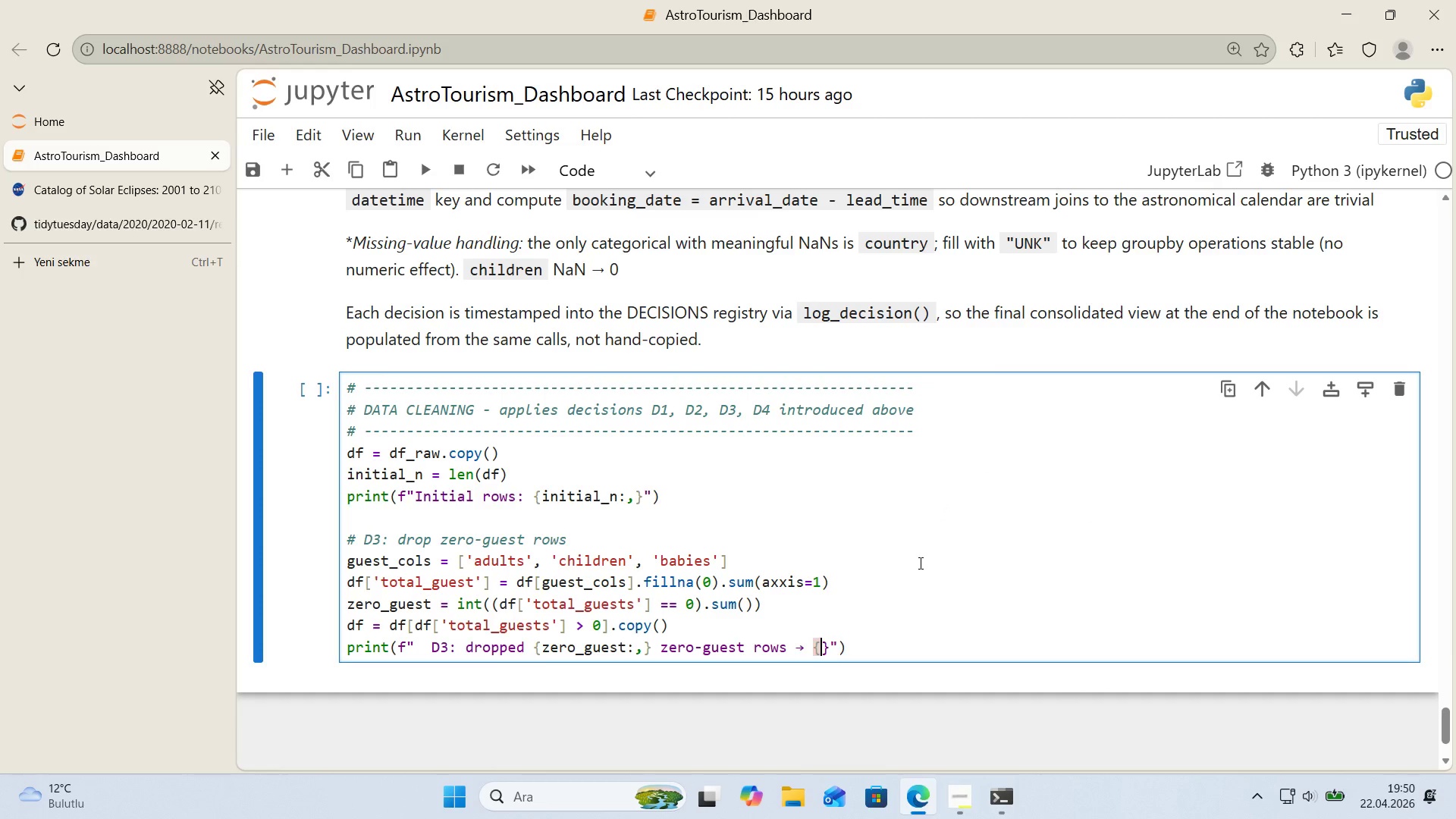 
type(len*()
 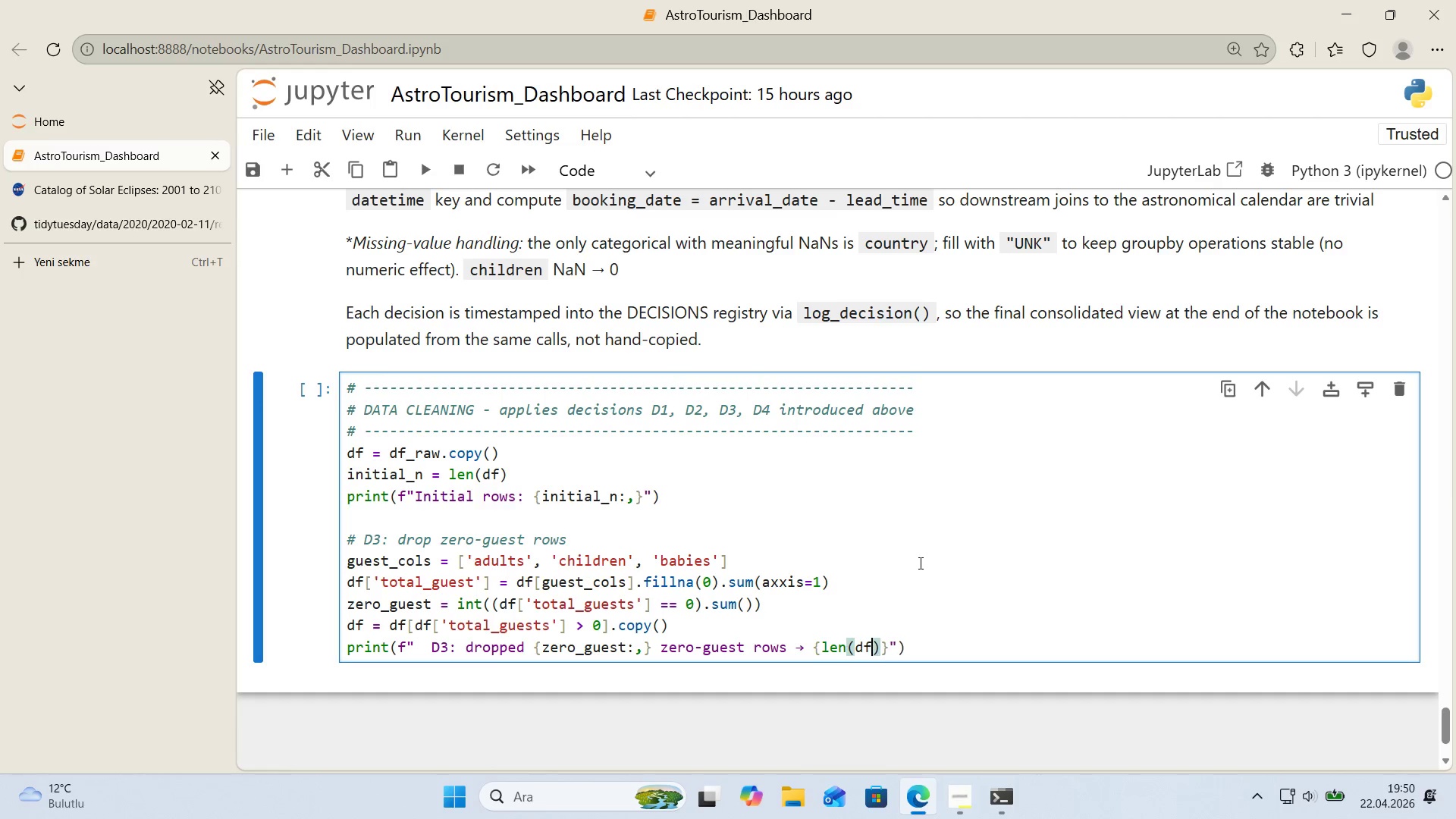 
 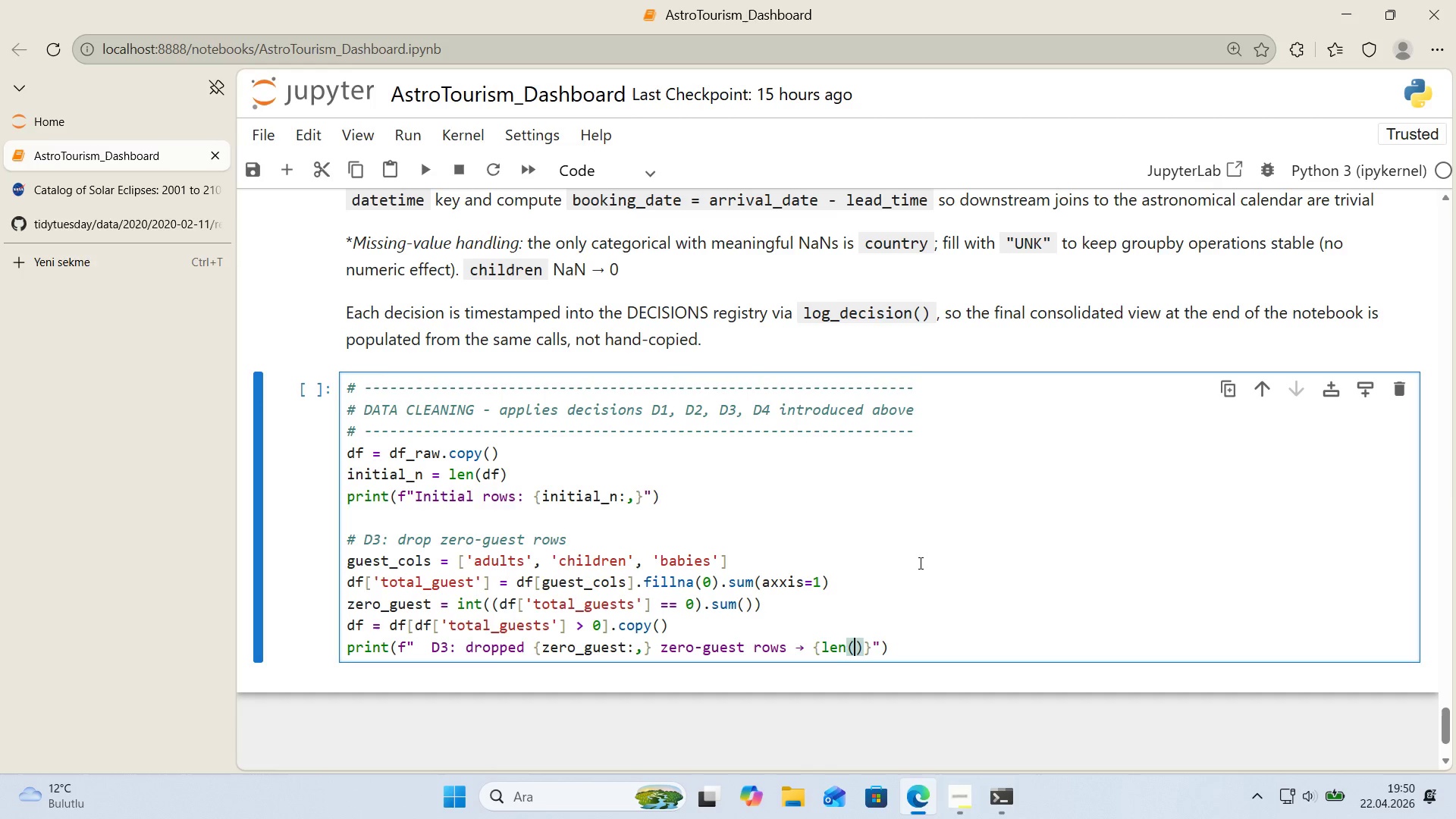 
key(ArrowLeft)
 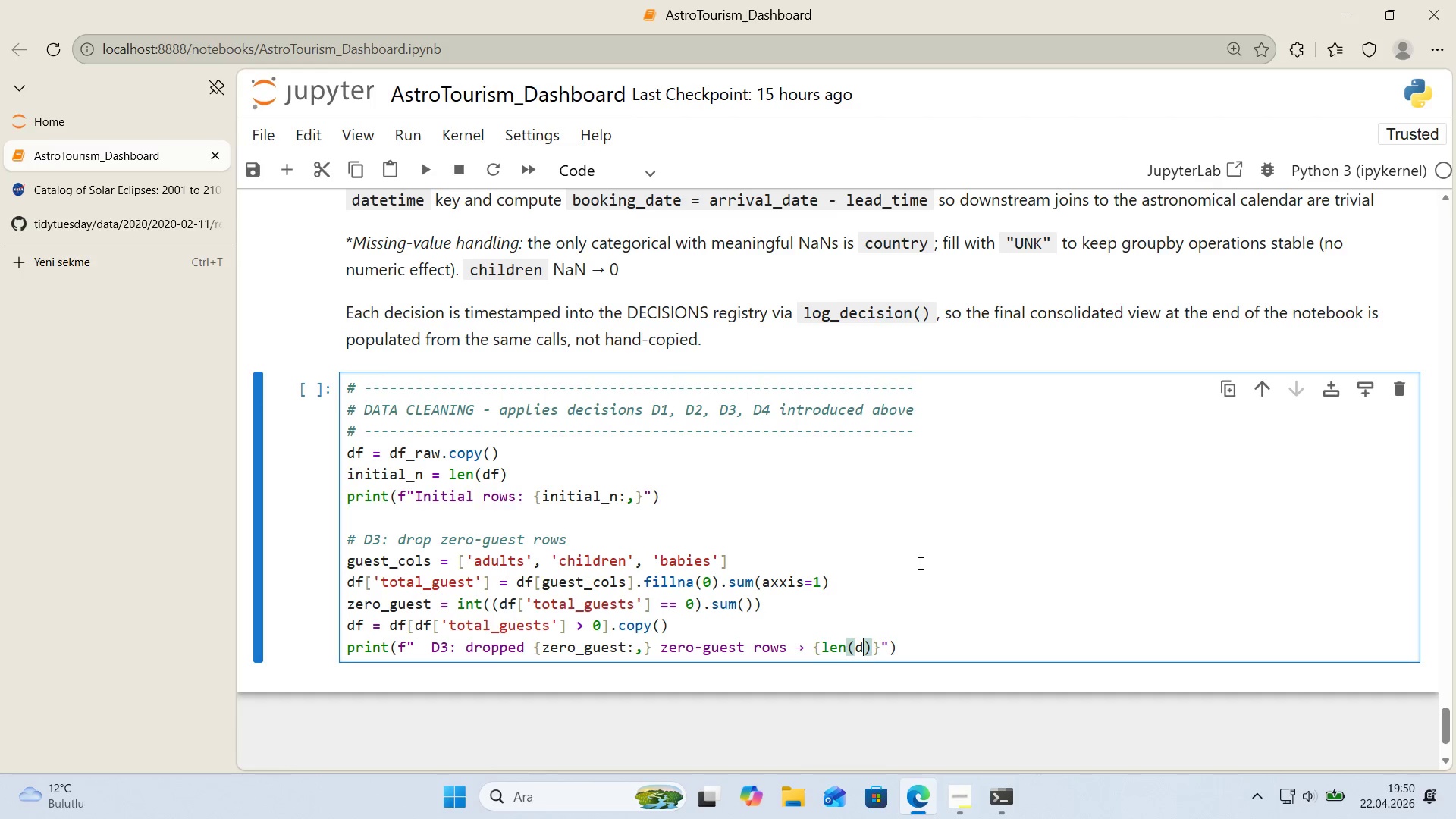 
type(df)
 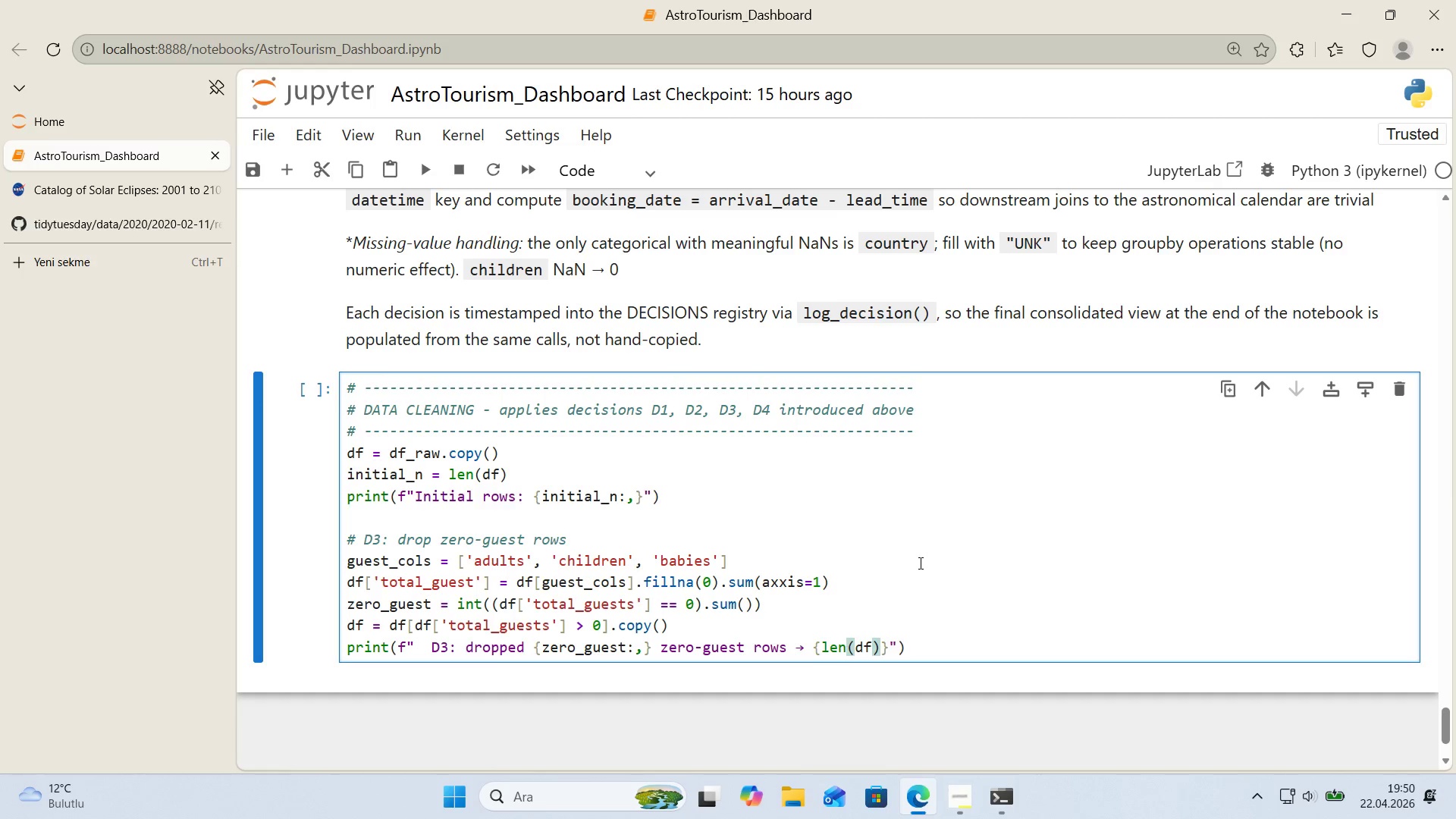 
key(ArrowRight)
 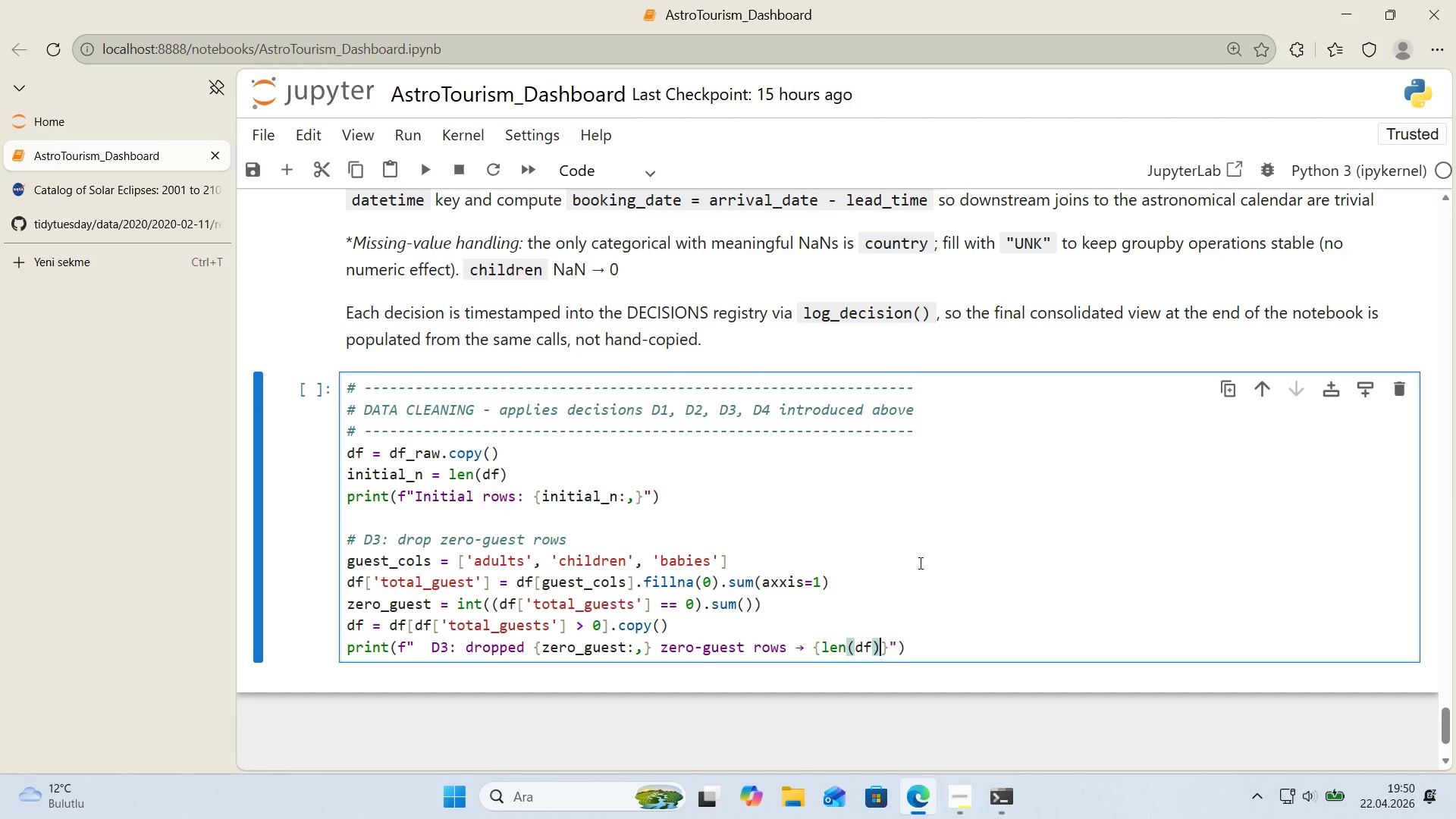 
key(Shift+Period)
 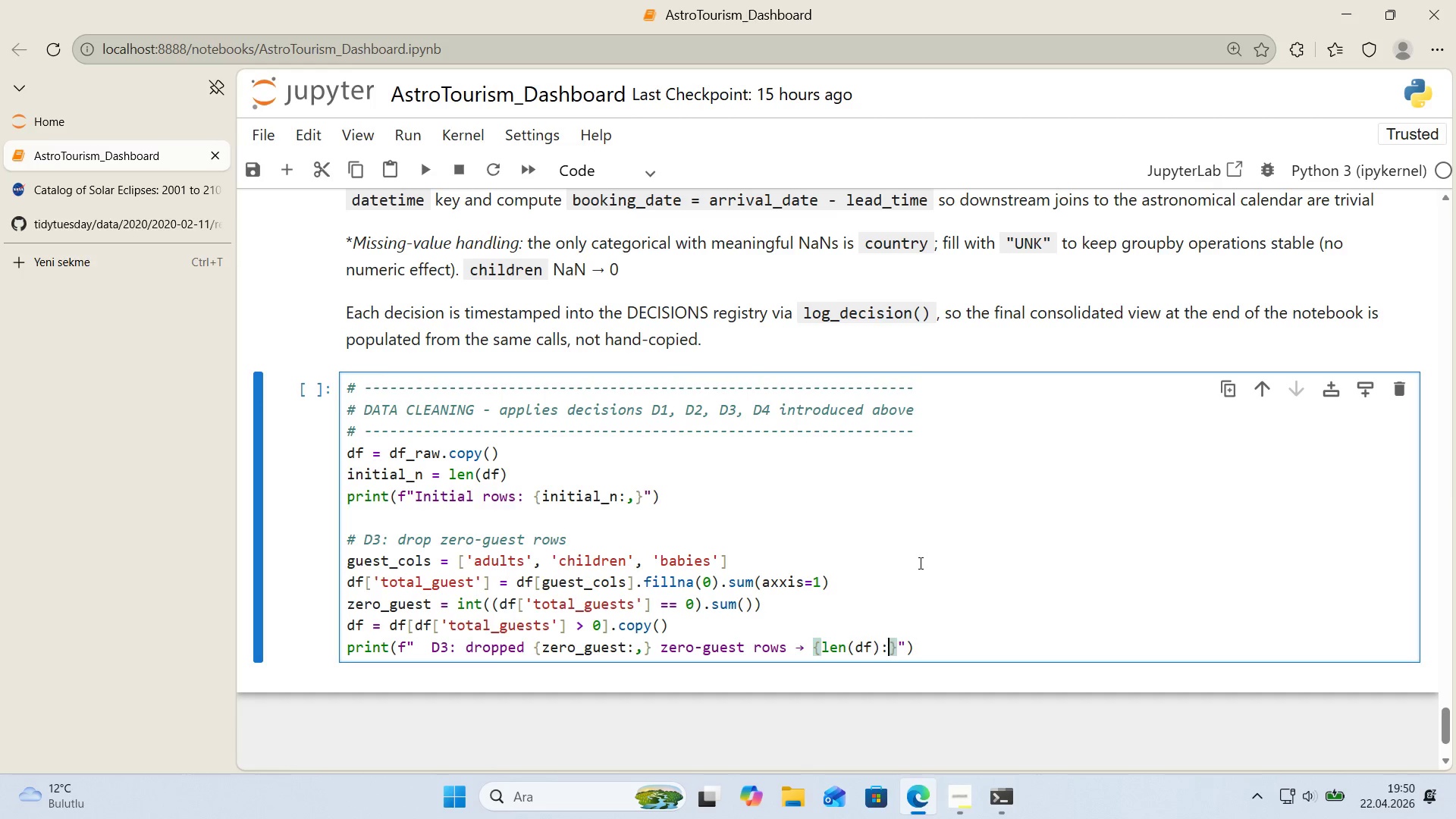 
key(Comma)
 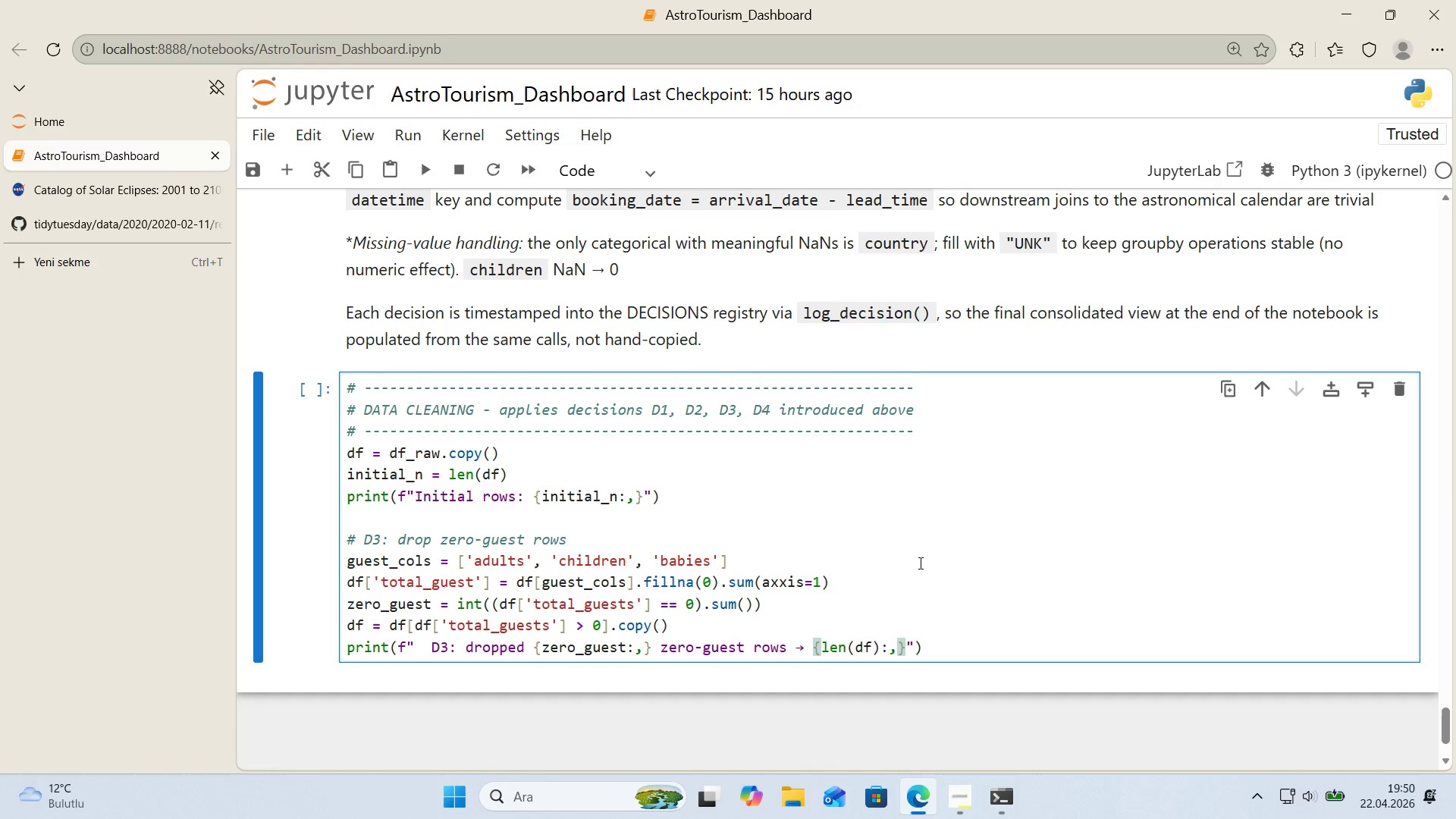 
key(ArrowRight)
 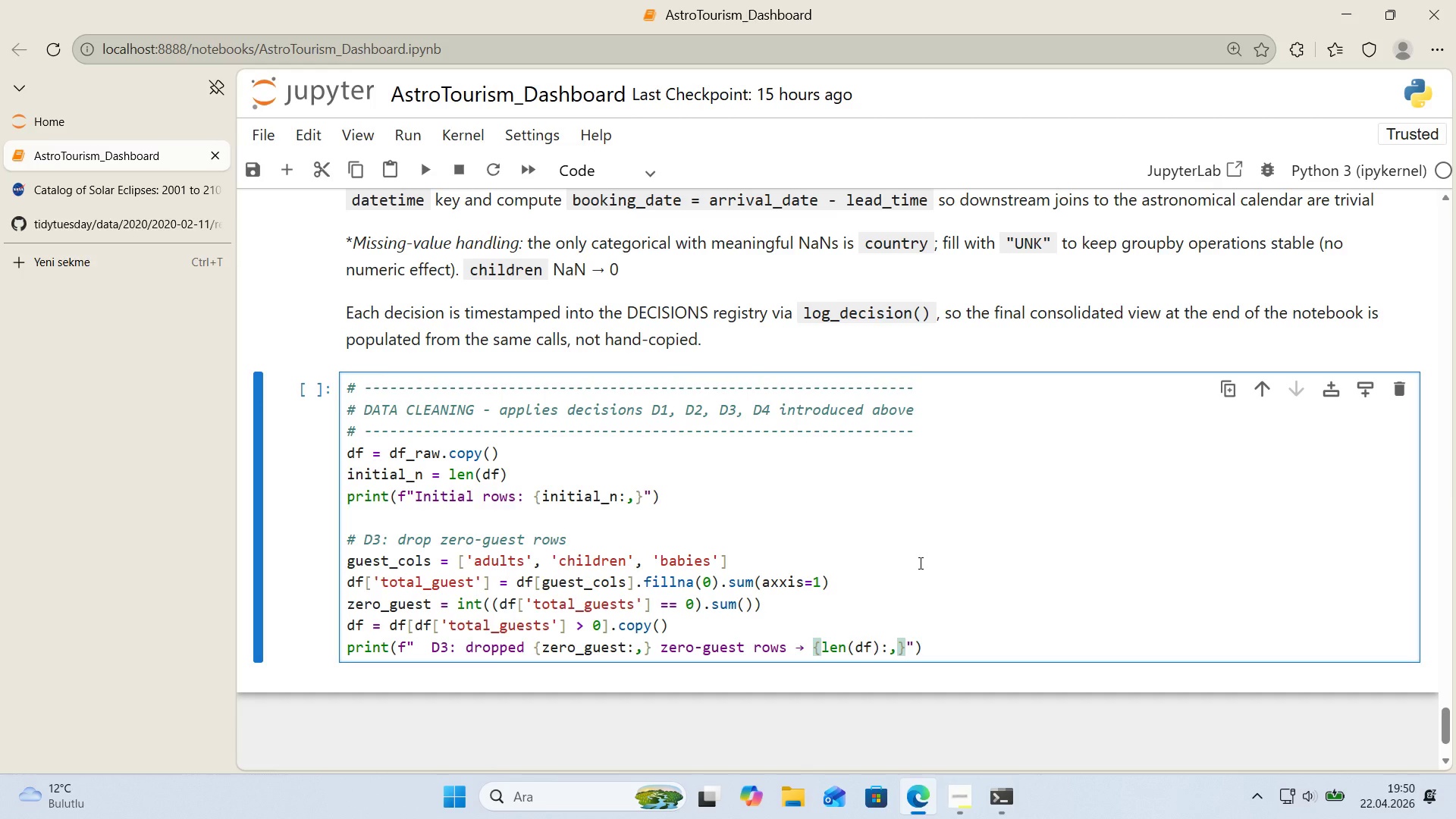 
key(ArrowRight)
 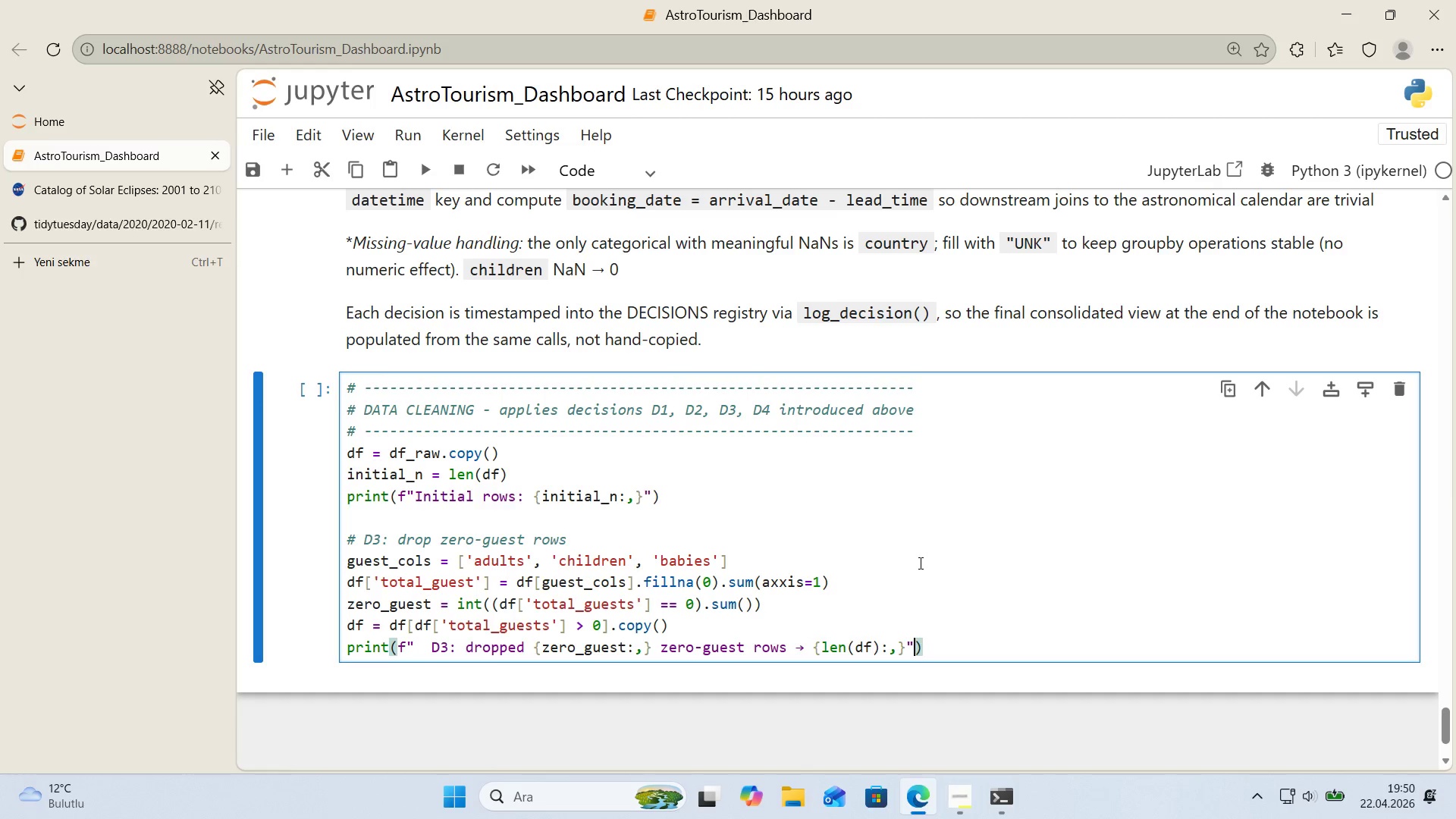 
key(ArrowRight)
 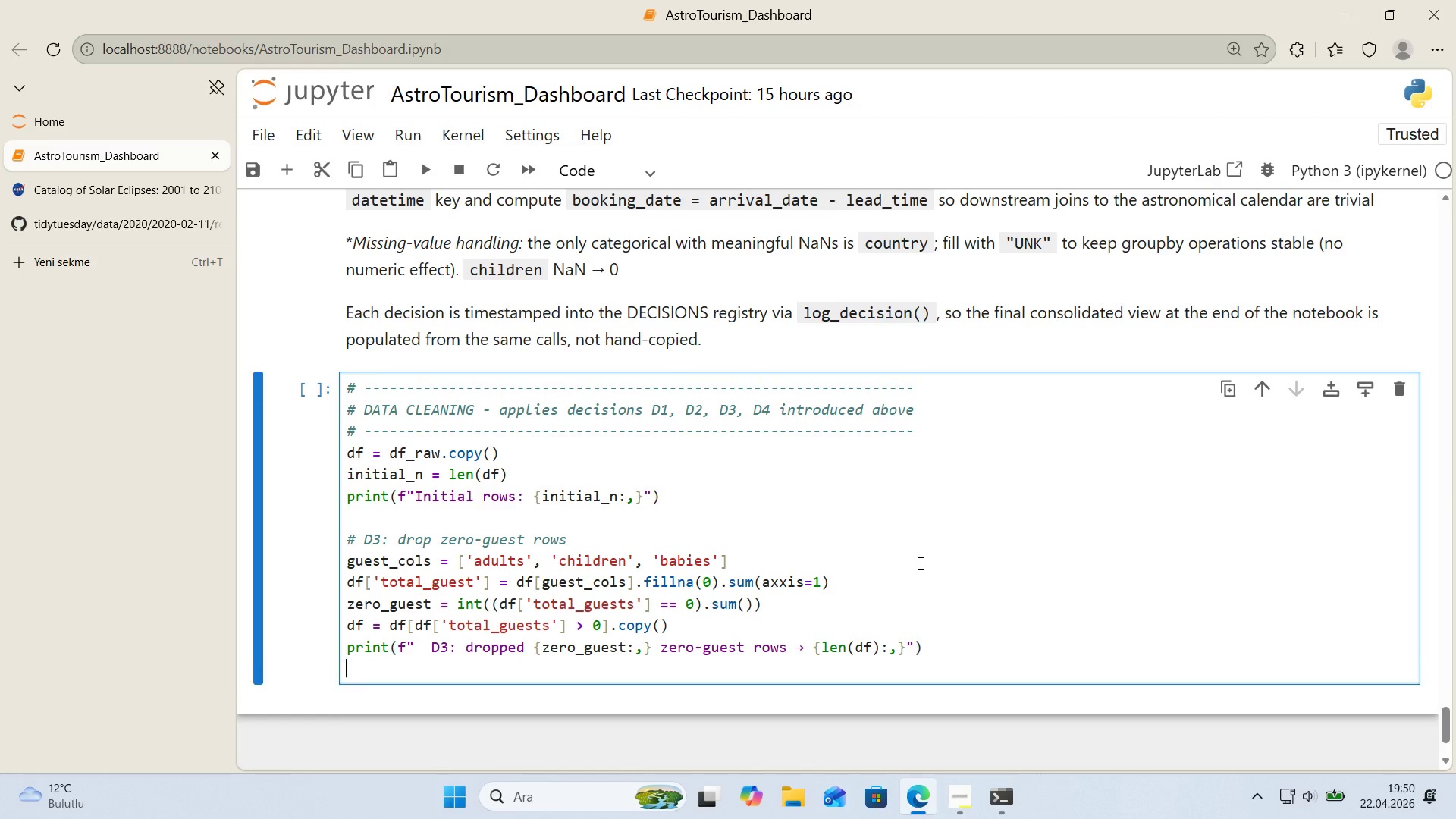 
key(Enter)
 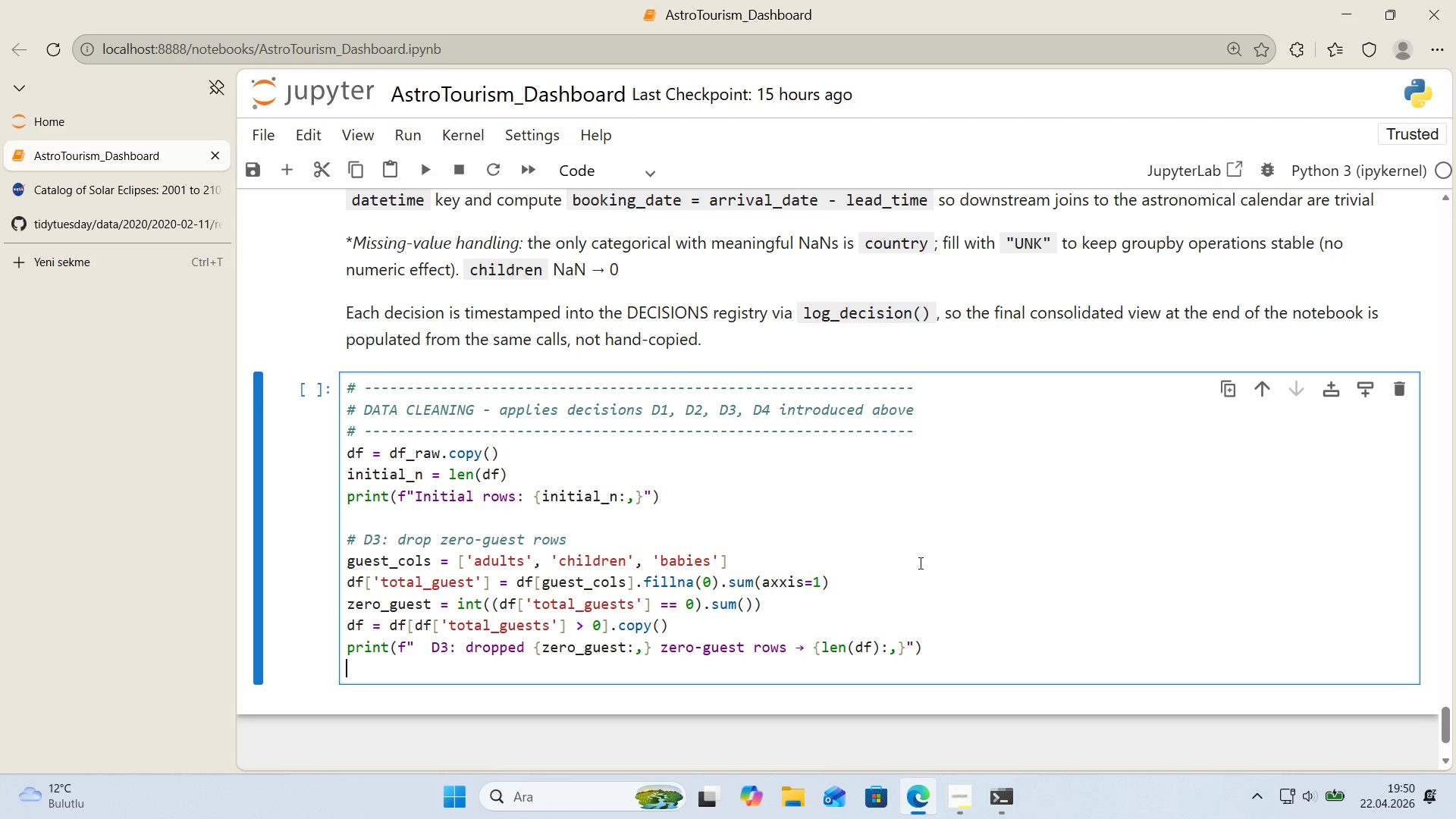 
type(log_dec's'on*()
 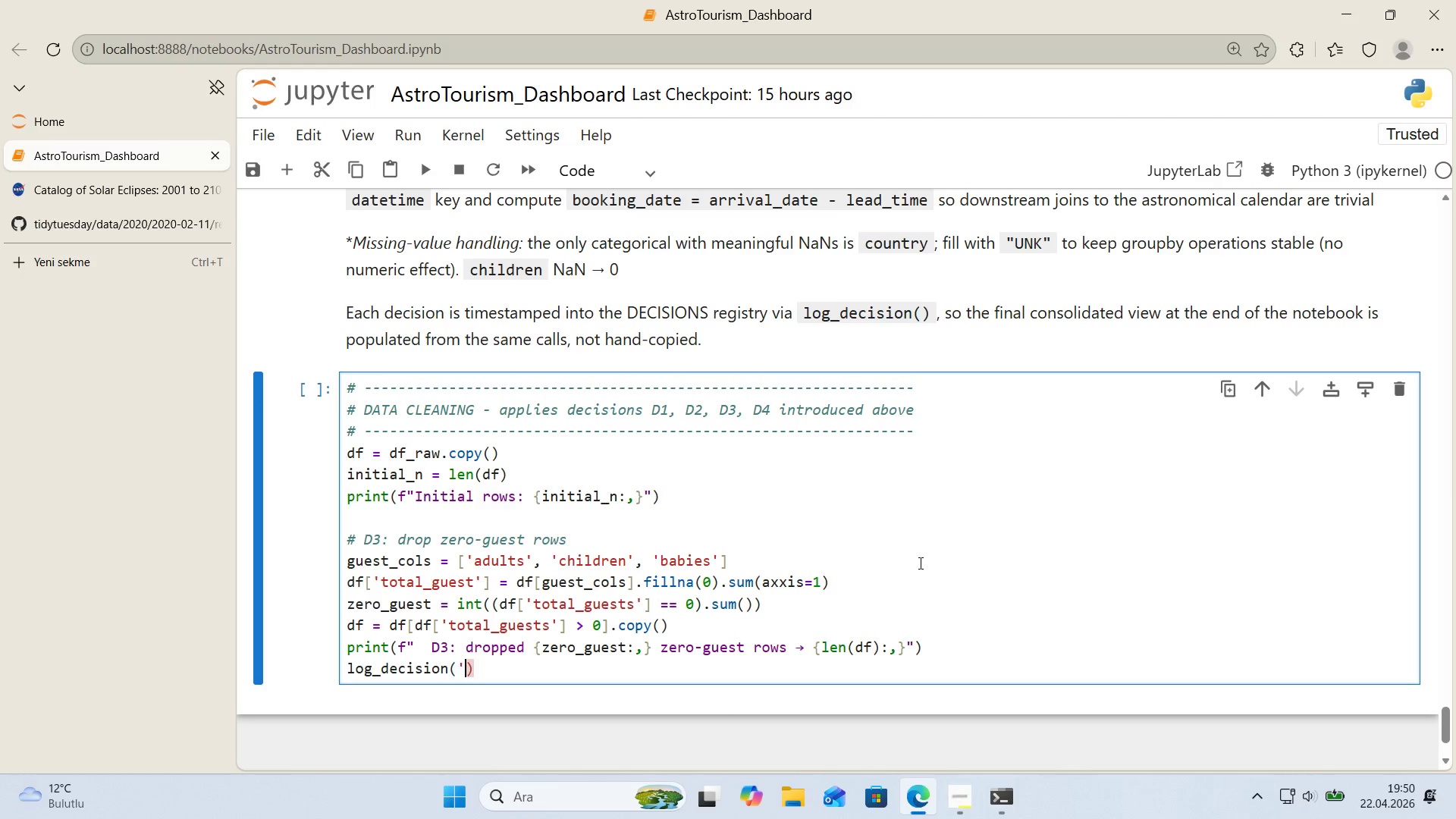 
 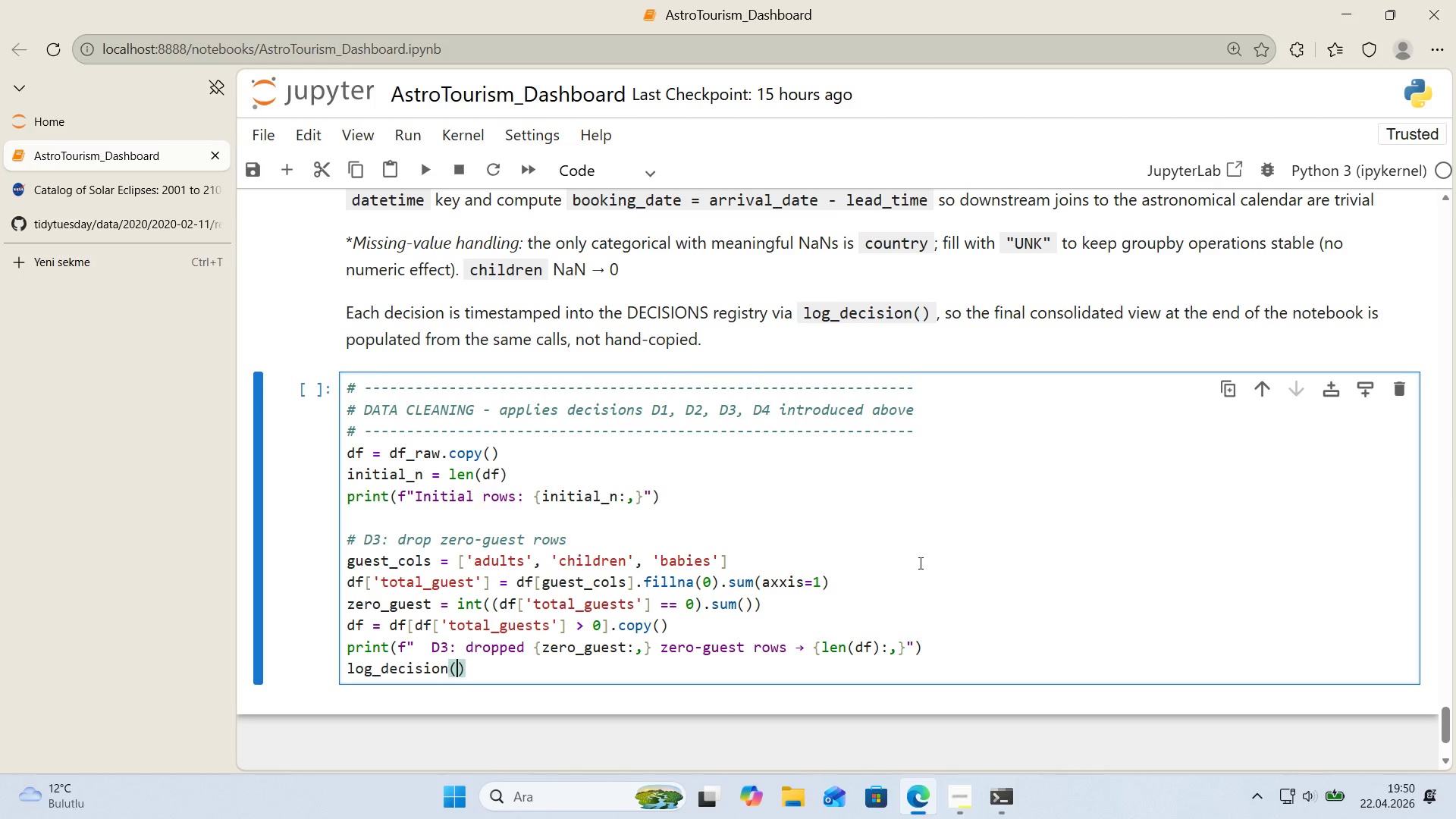 
key(ArrowLeft)
 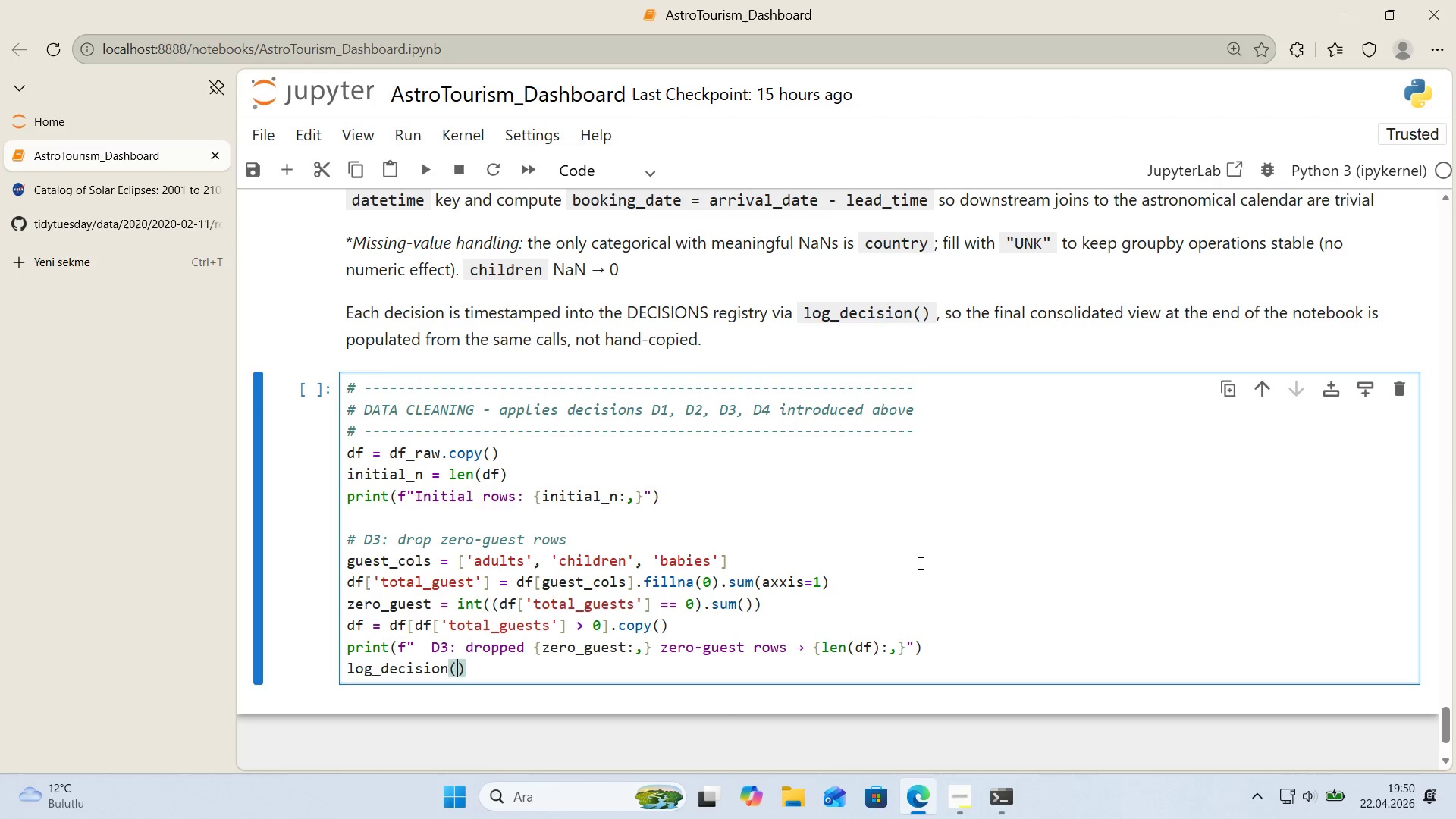 
type(@@)
 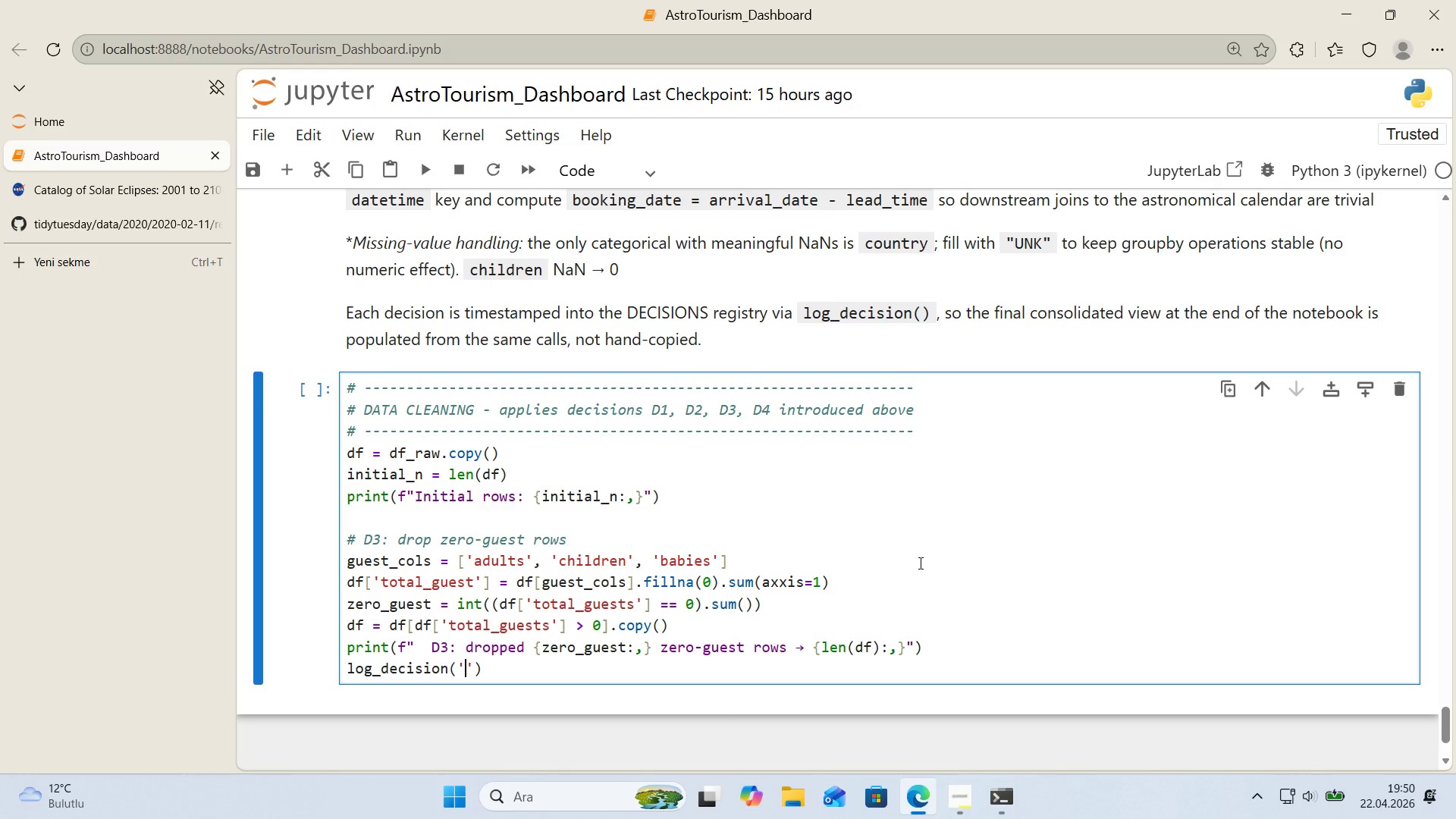 
key(ArrowLeft)
 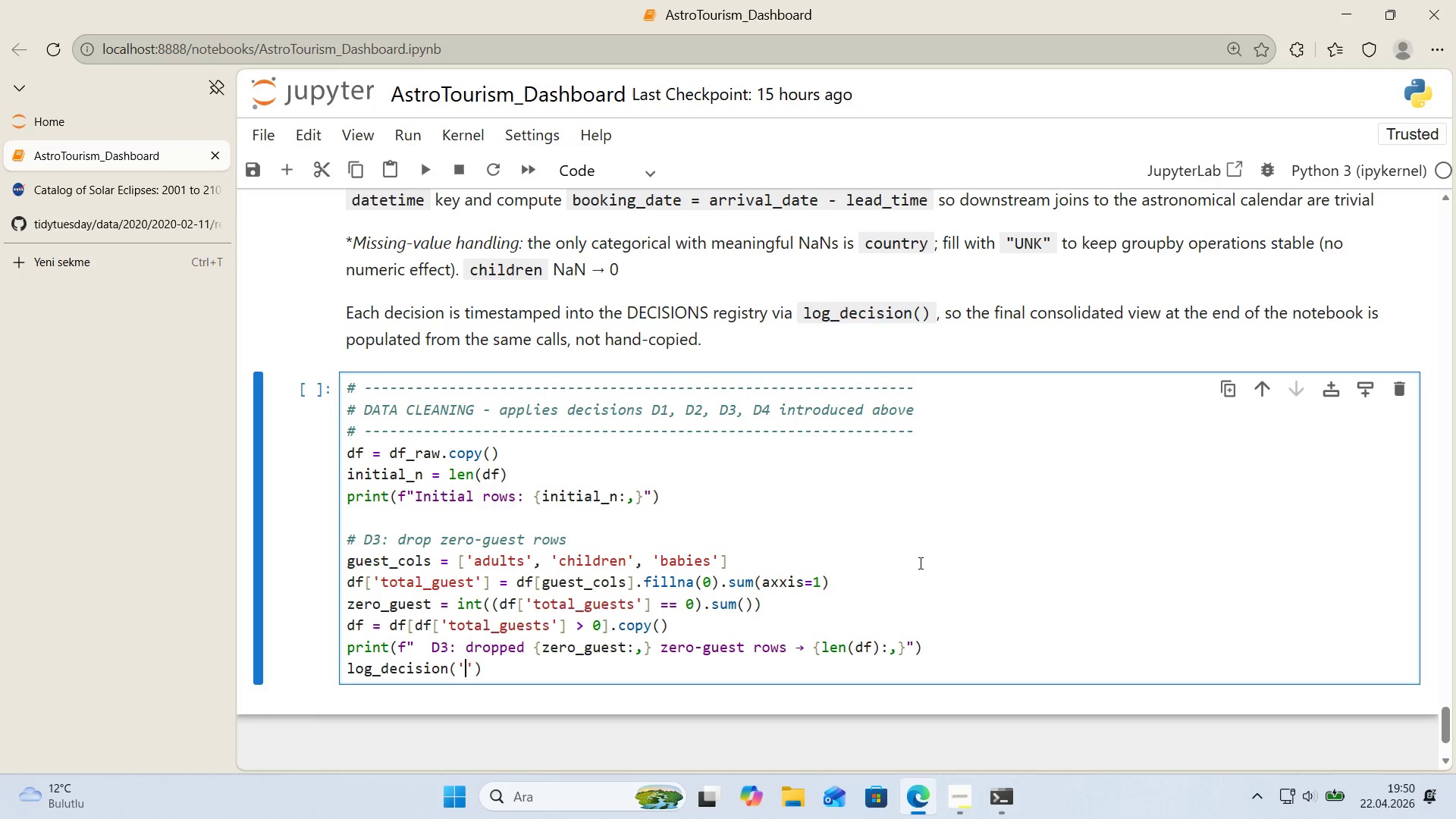 
type(D3)
 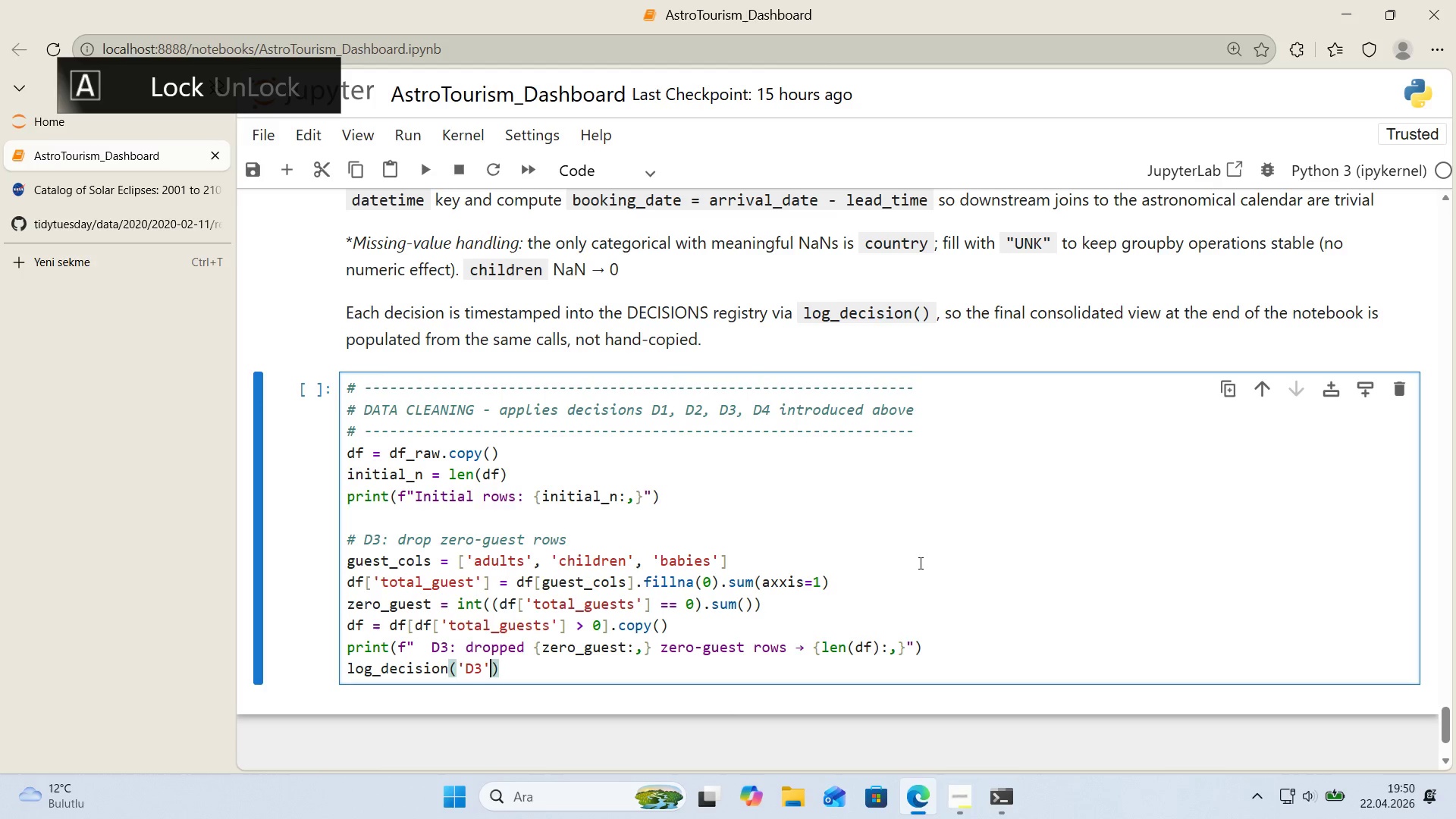 
key(ArrowRight)
 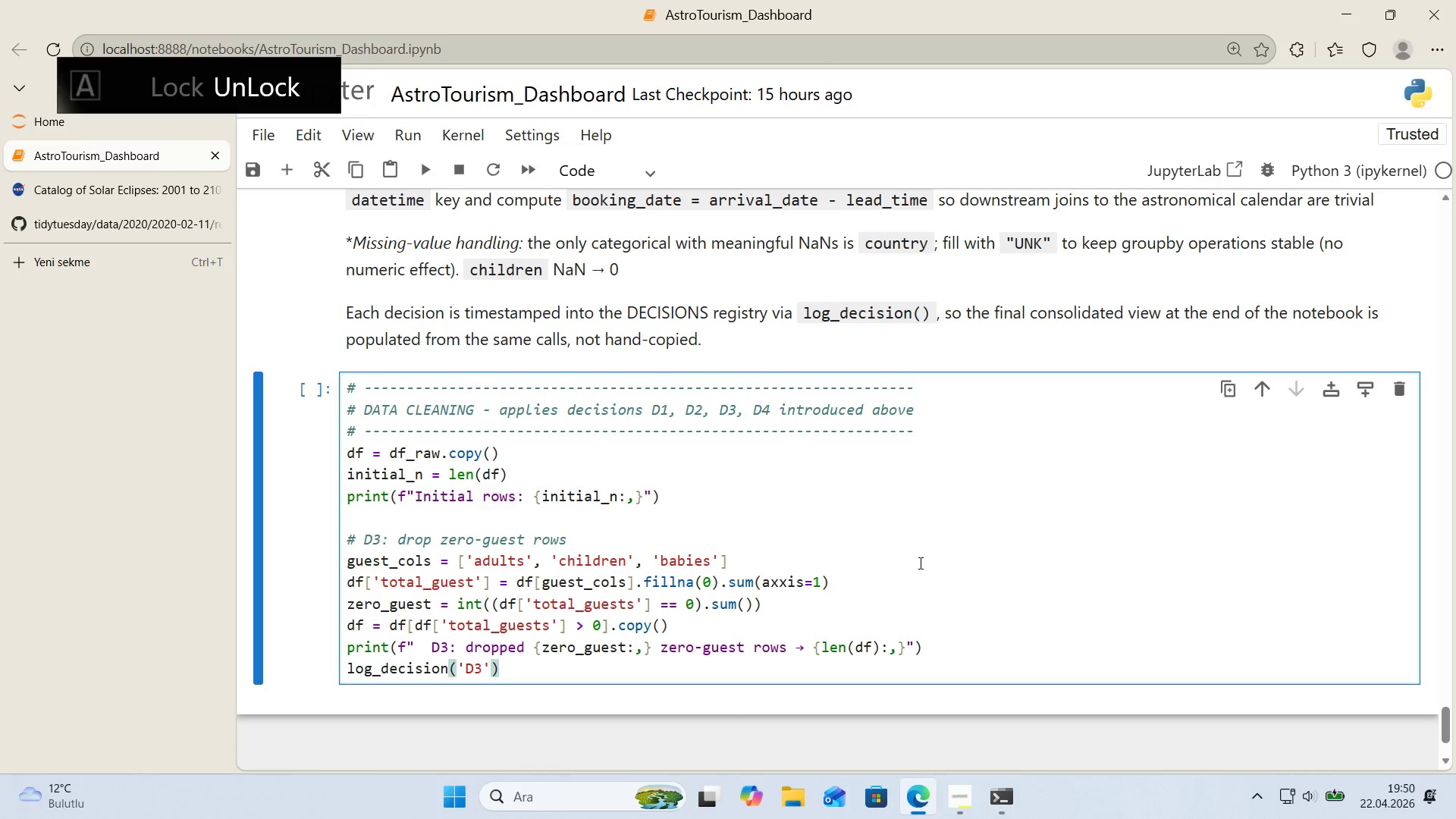 
type(, f@@)
 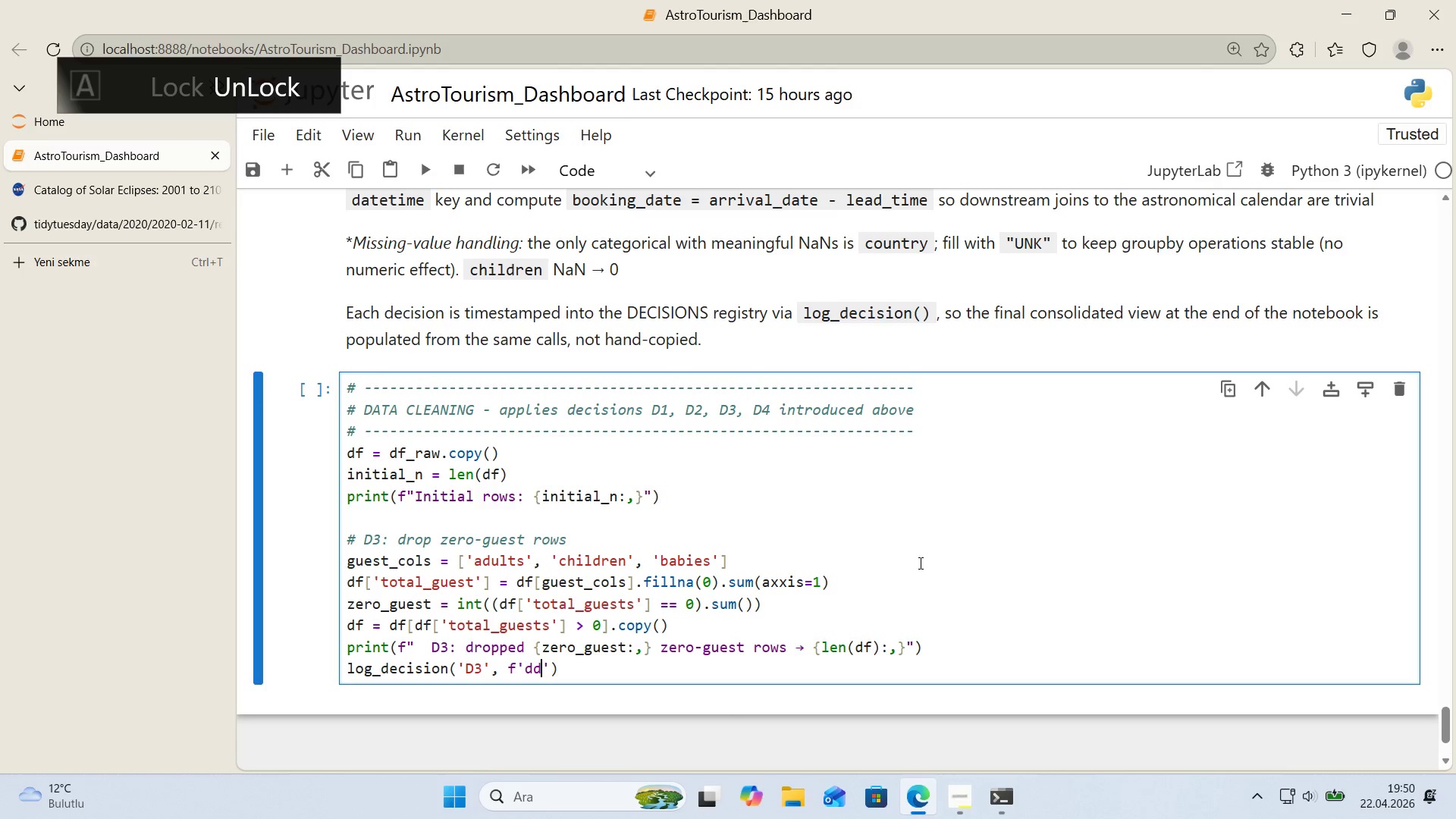 
 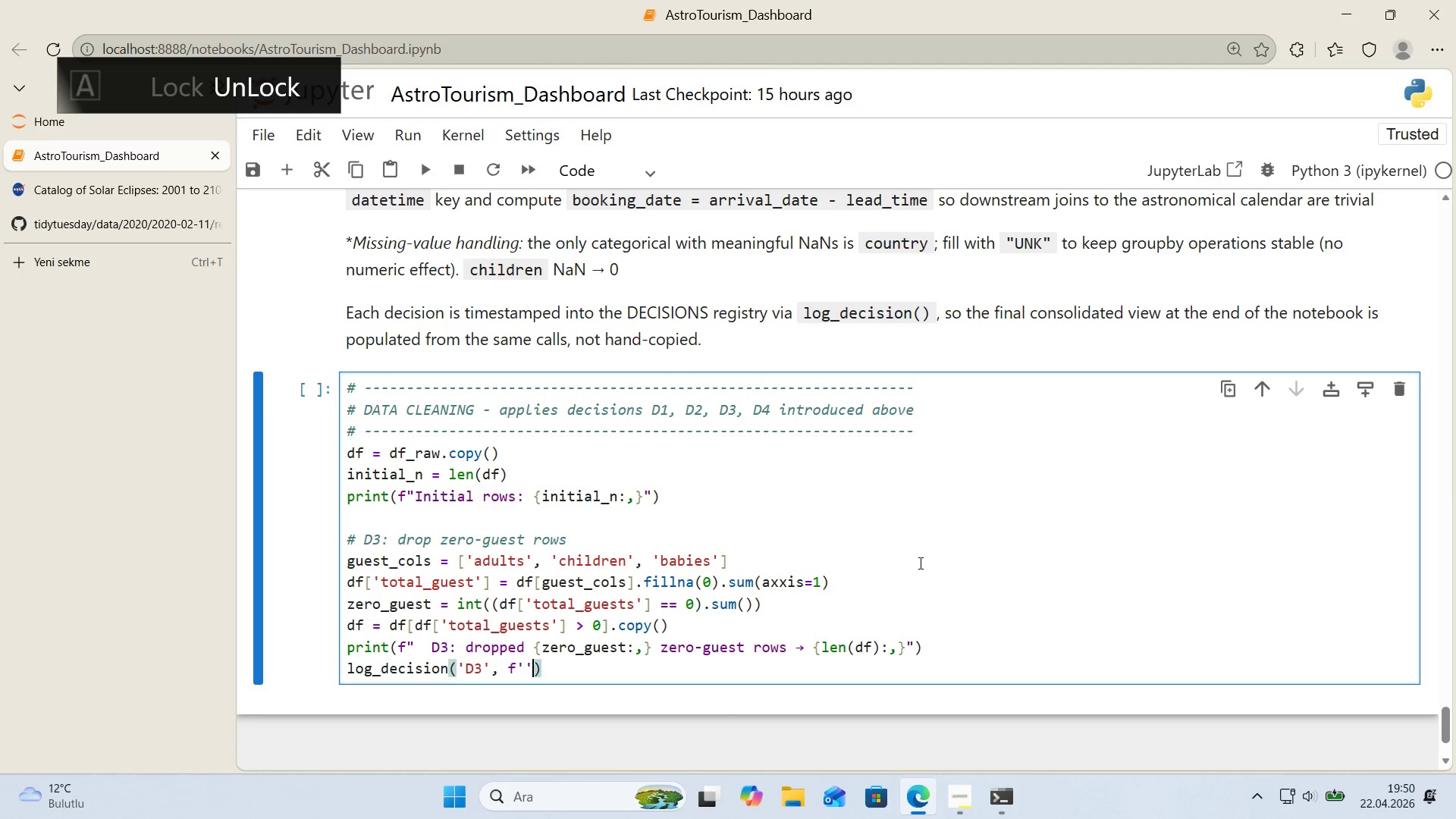 
key(ArrowLeft)
 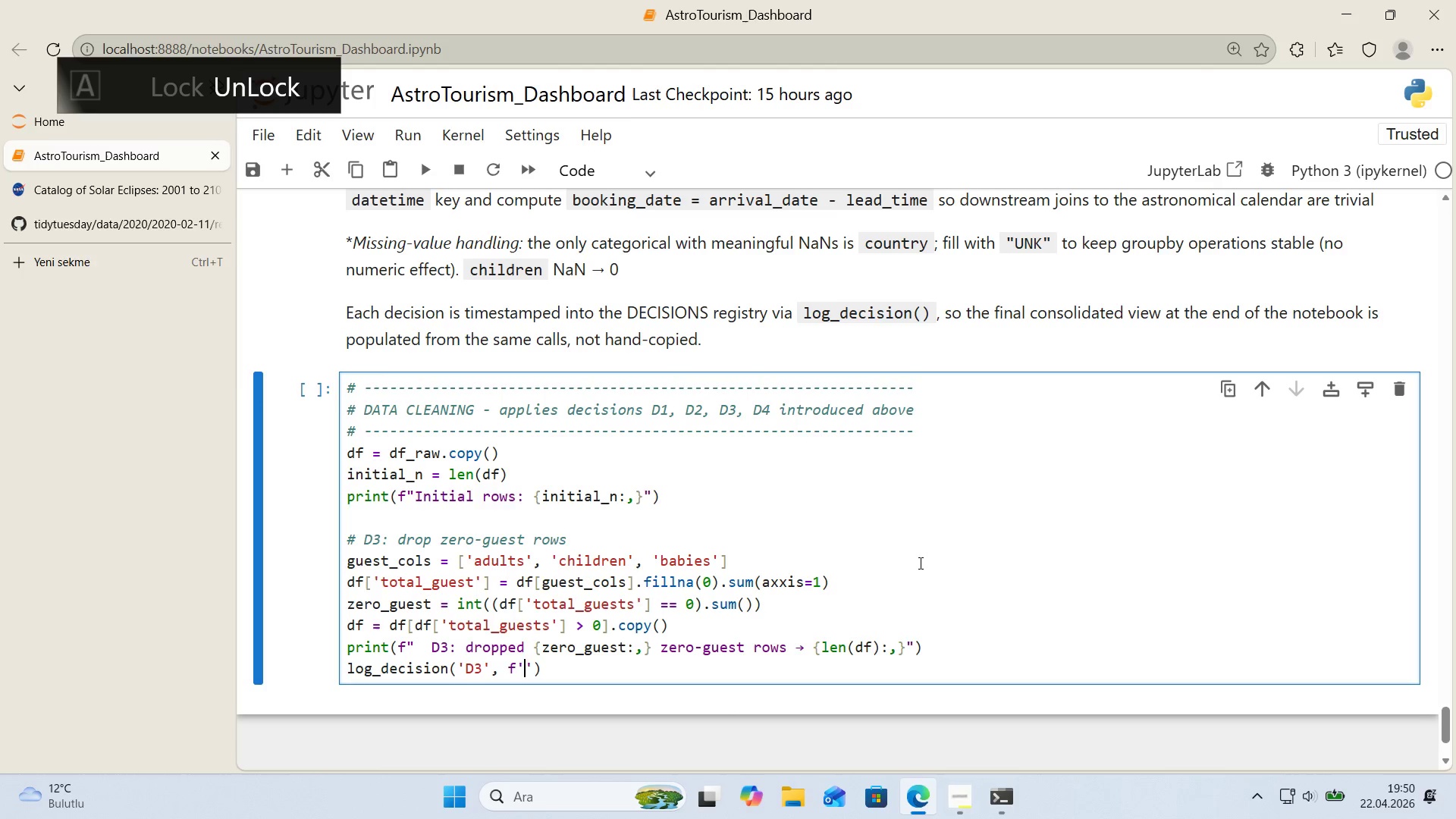 
type(ddr)
key(Backspace)
key(Backspace)
type(ropped )
 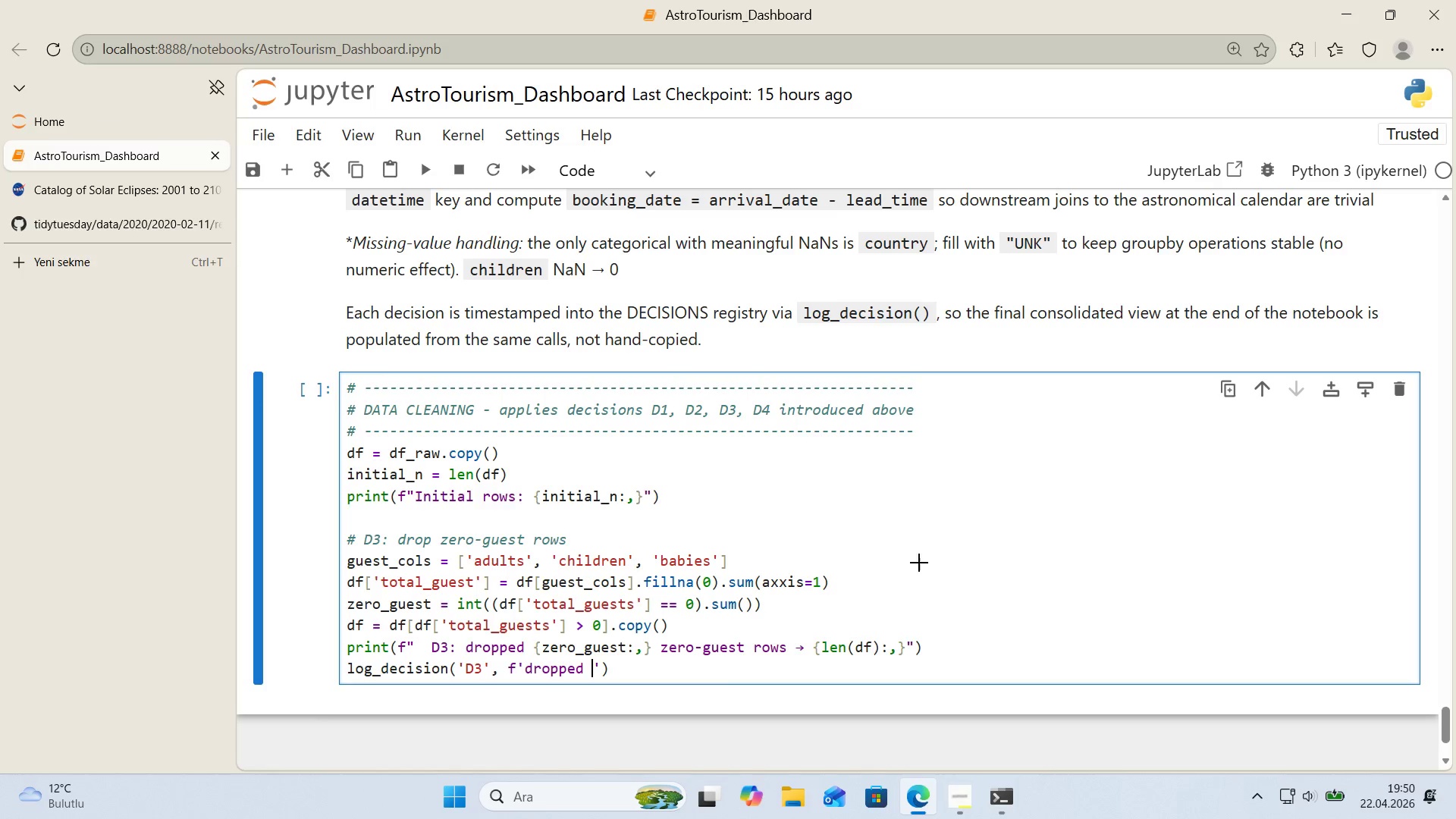 
key(Alt+Control+7)
 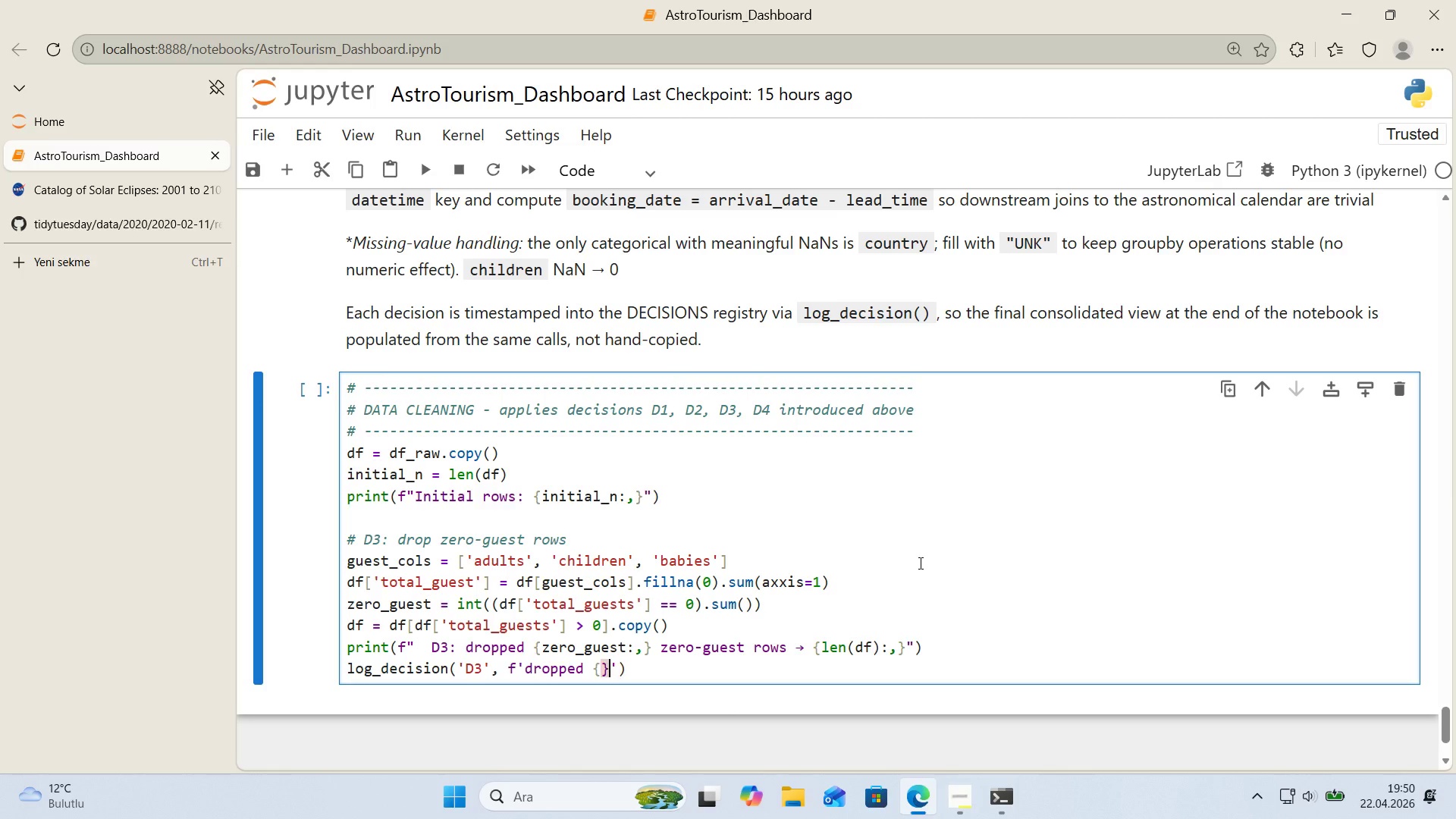 
key(Alt+Control+0)
 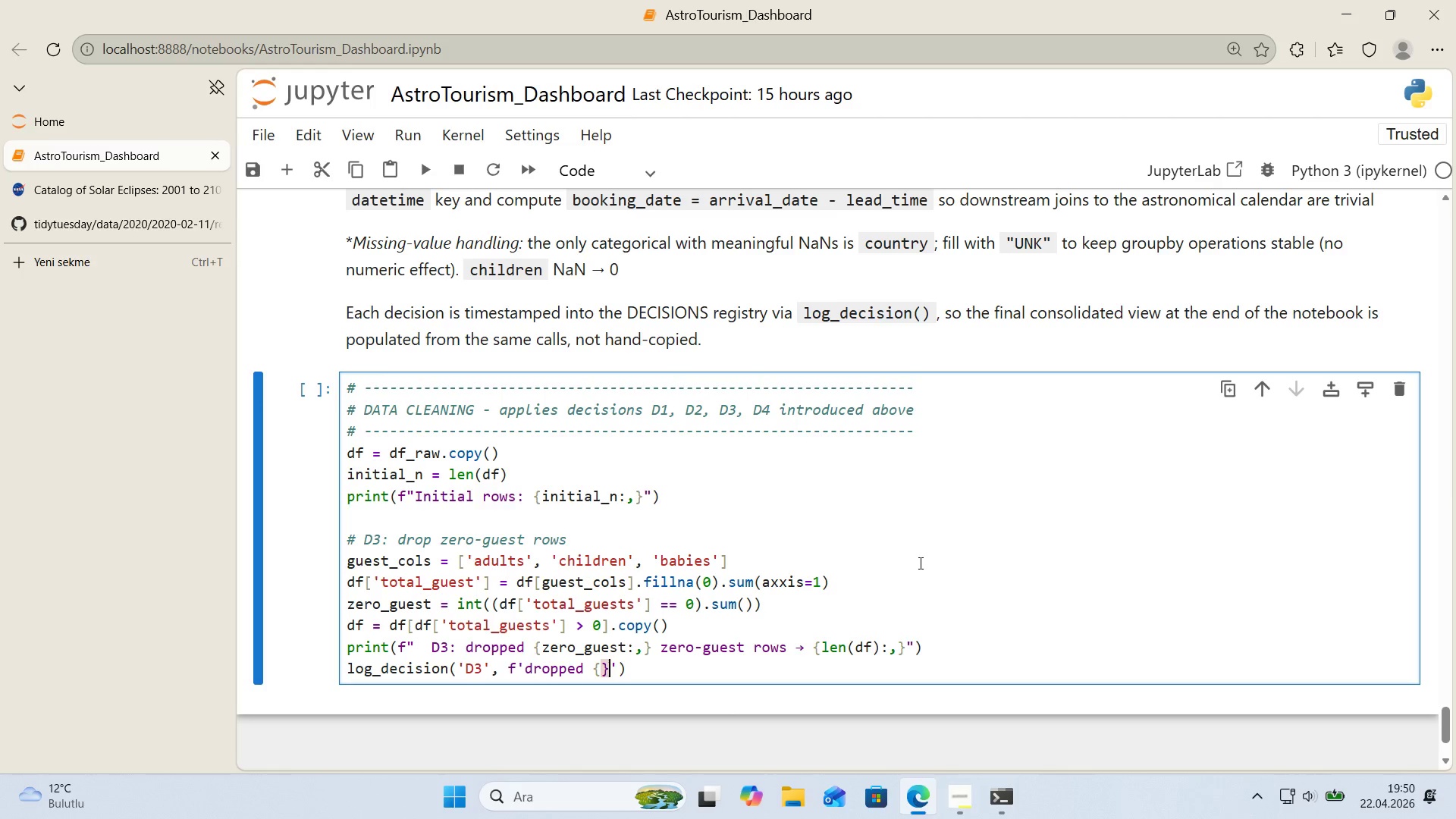 
key(ArrowLeft)
 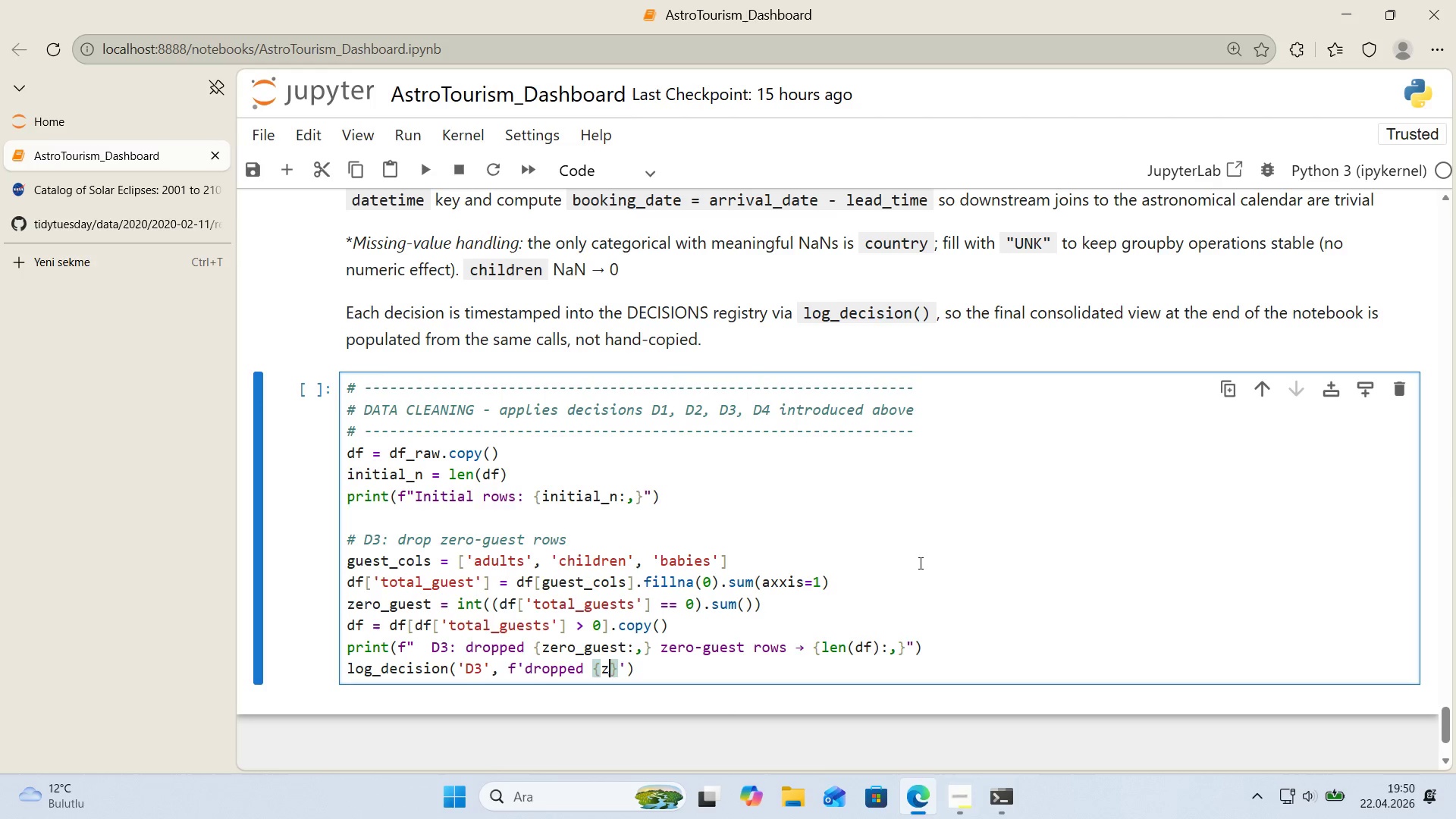 
type(zero_guest)
 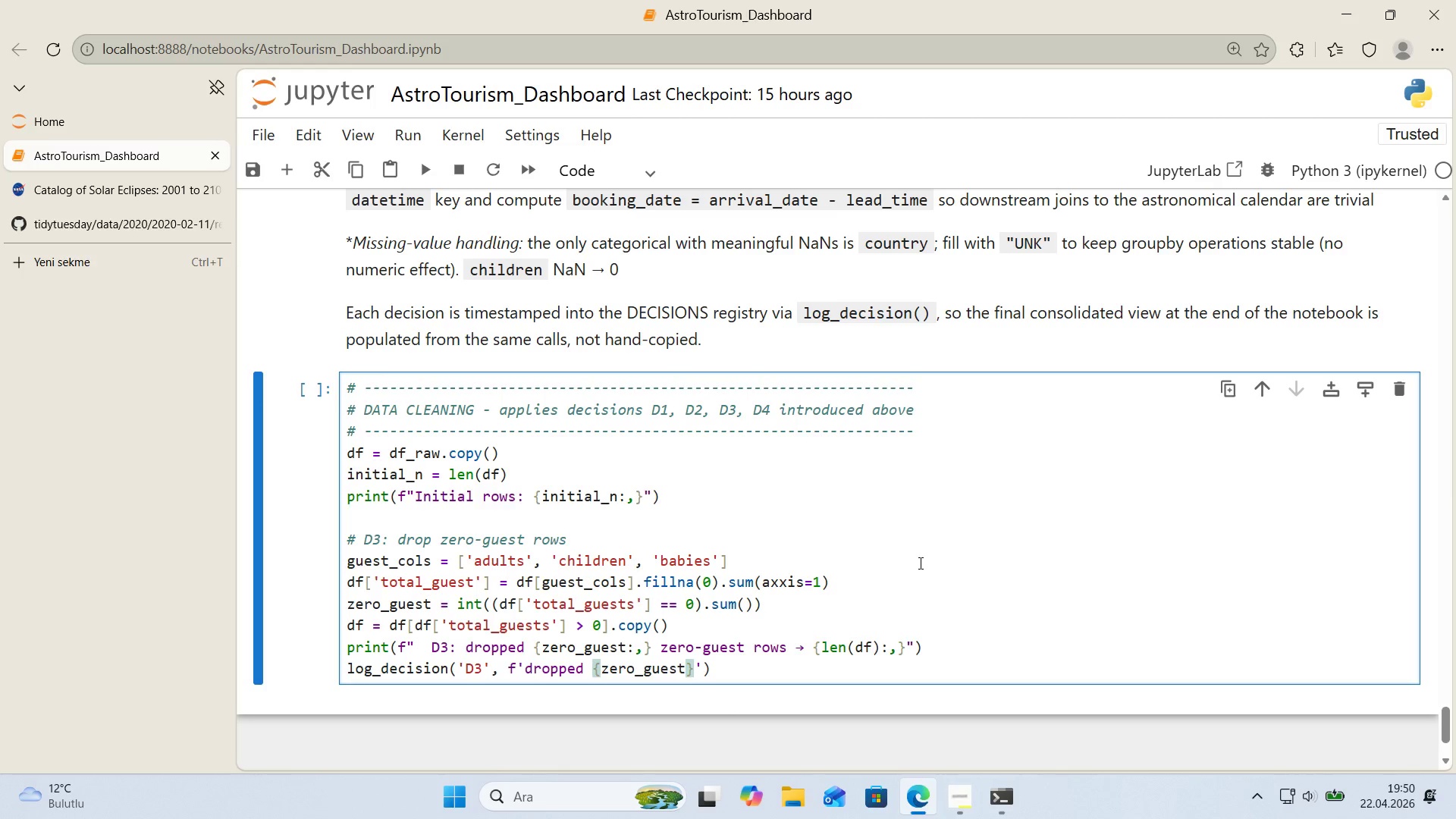 
key(ArrowRight)
 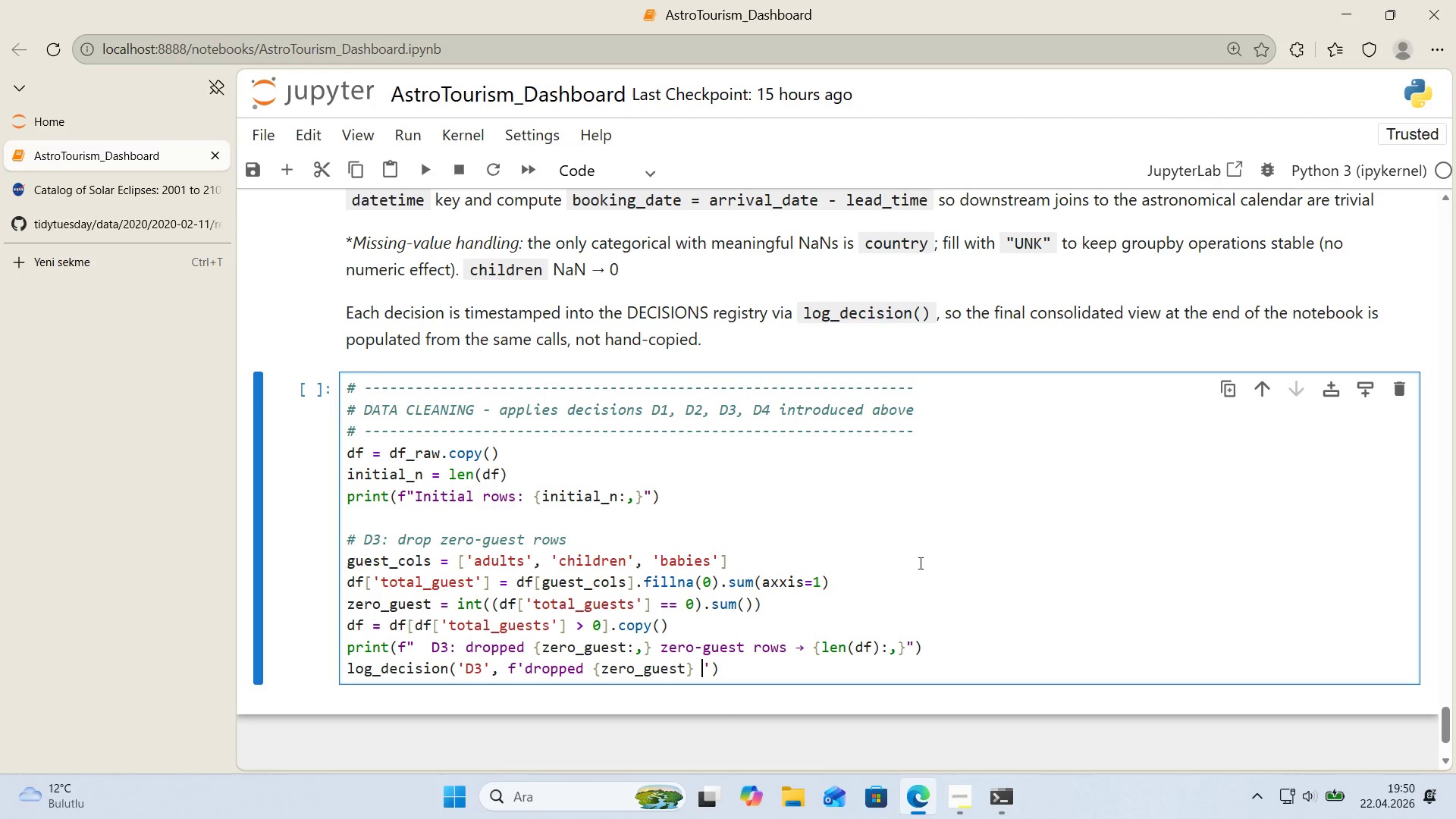 
type( zero-guest ros)
key(Backspace)
type(wsw )
key(Backspace)
key(Backspace)
type( ()
key(Backspace)
type(*()
 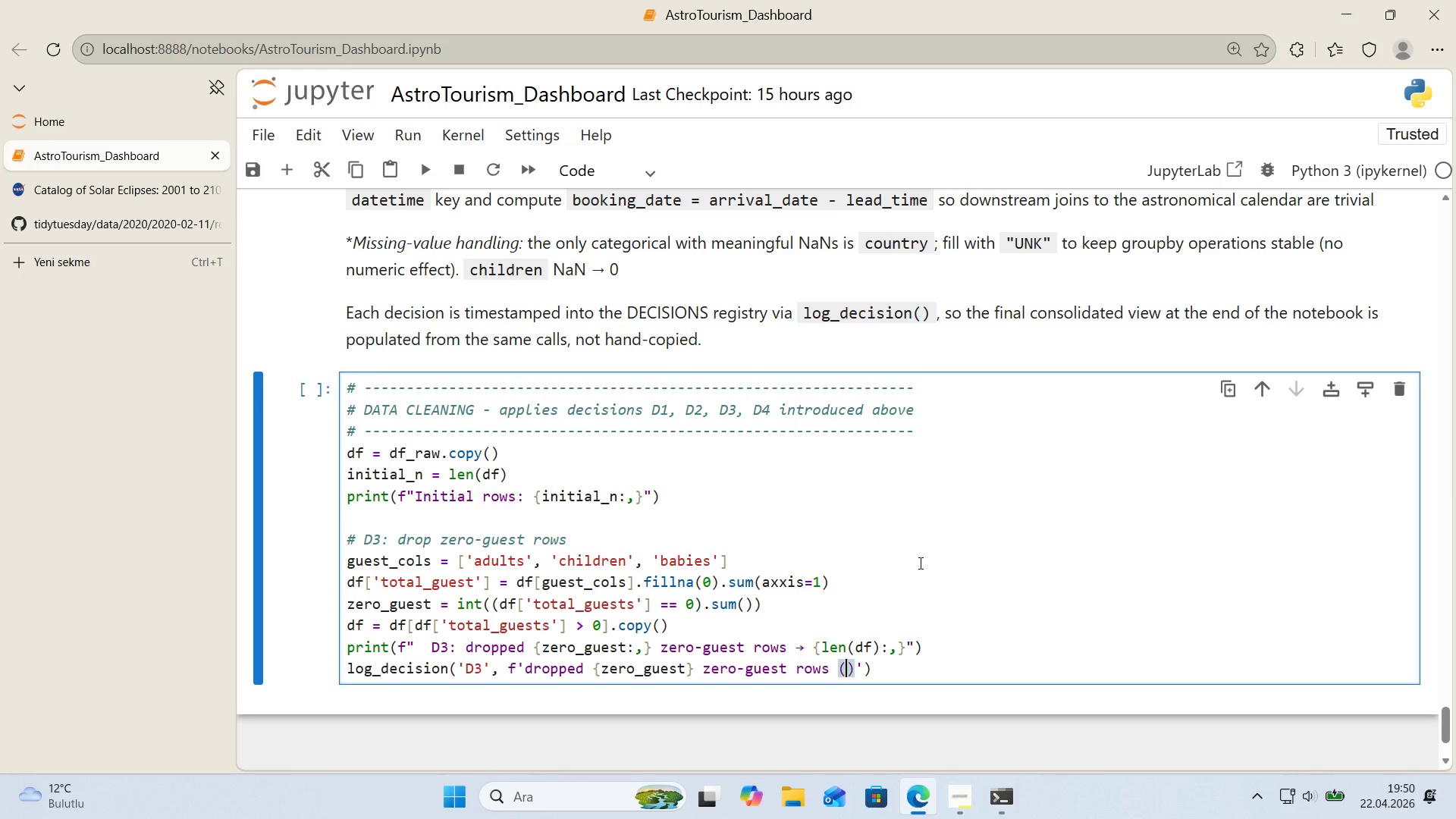 
 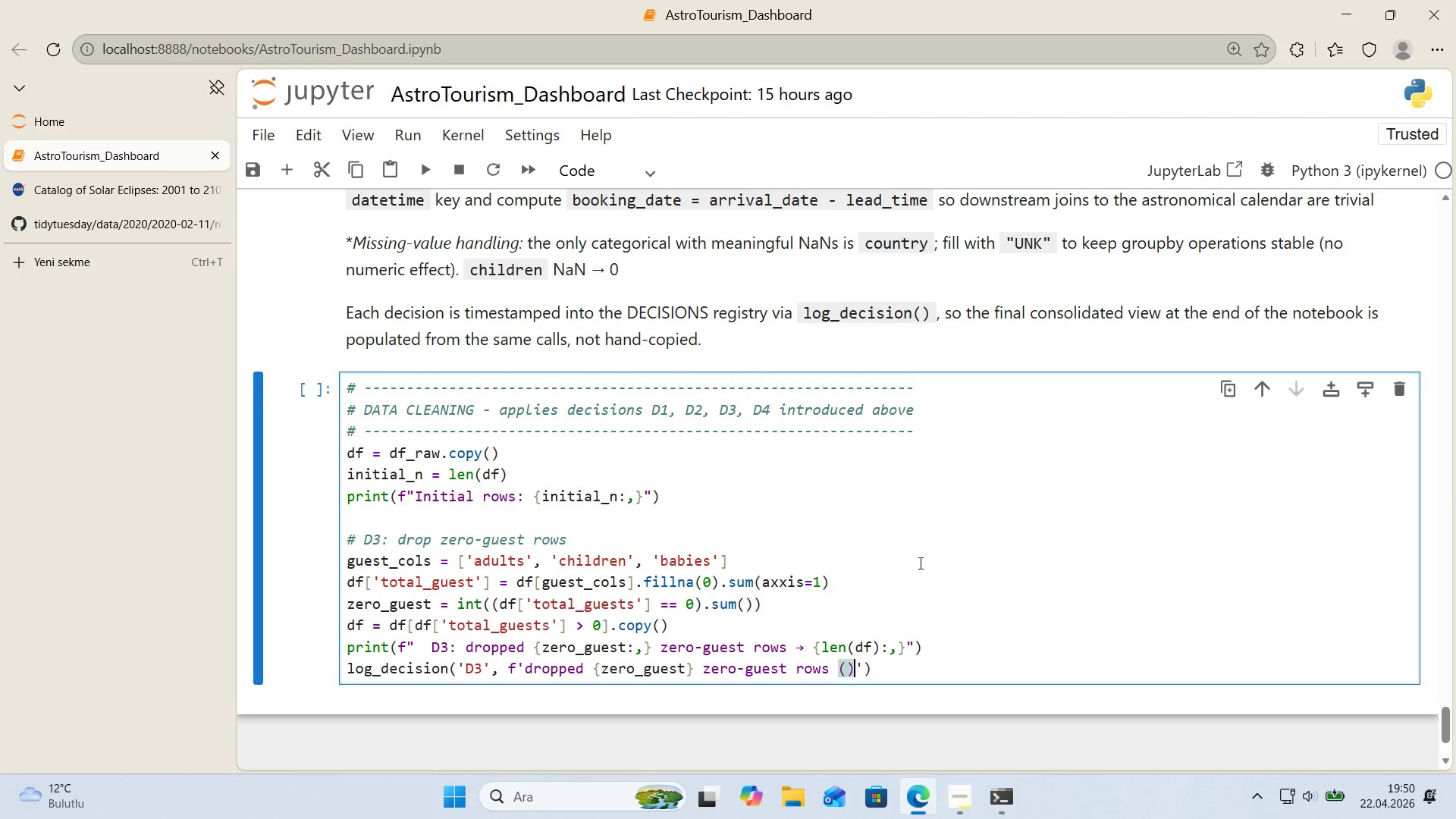 
key(ArrowLeft)
 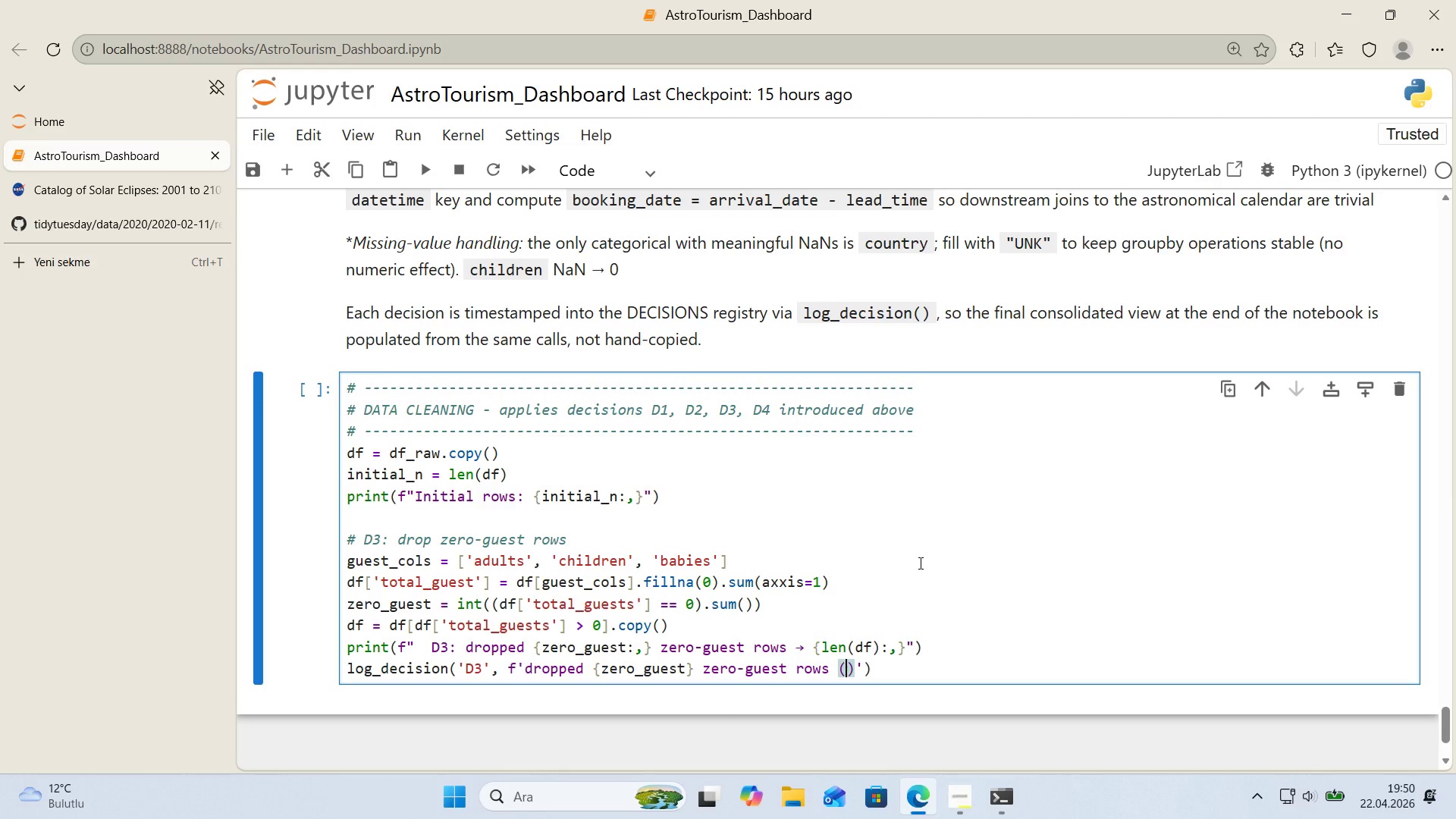 
type('nval'd_bookn')
key(Backspace)
type(g)
key(Backspace)
type(ngs)
 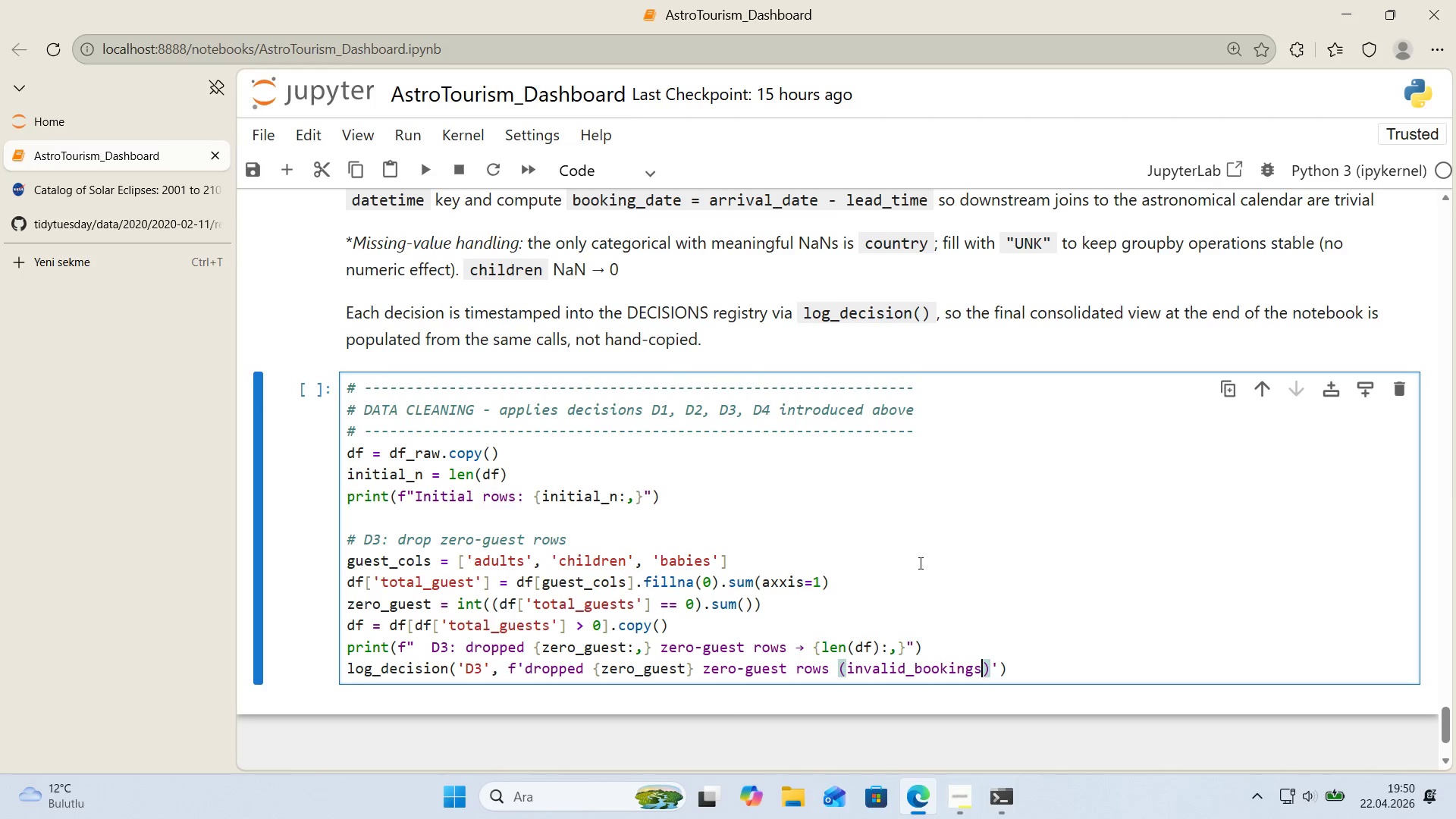 
key(ArrowRight)
 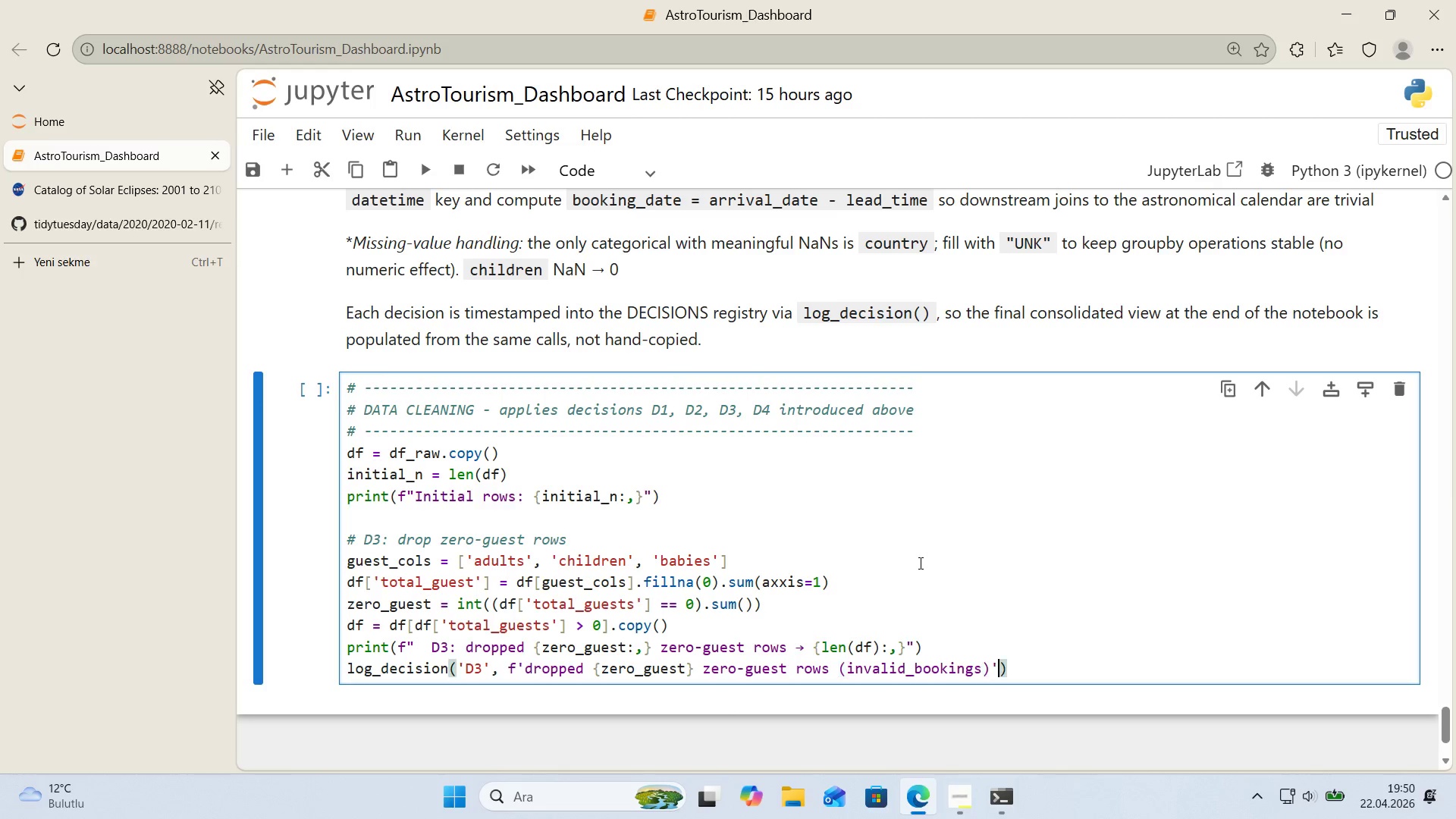 
key(ArrowRight)
 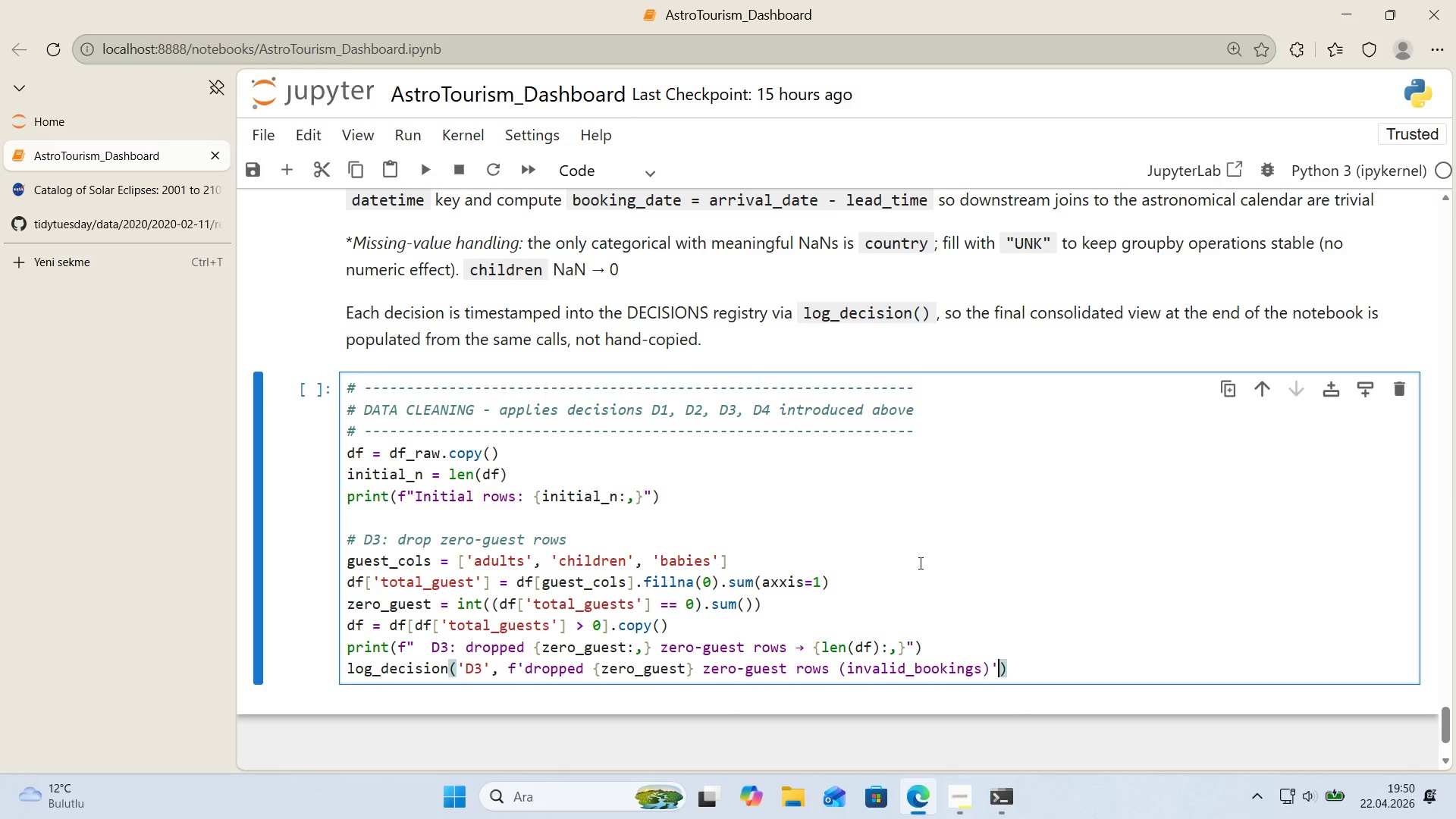 
key(ArrowRight)
 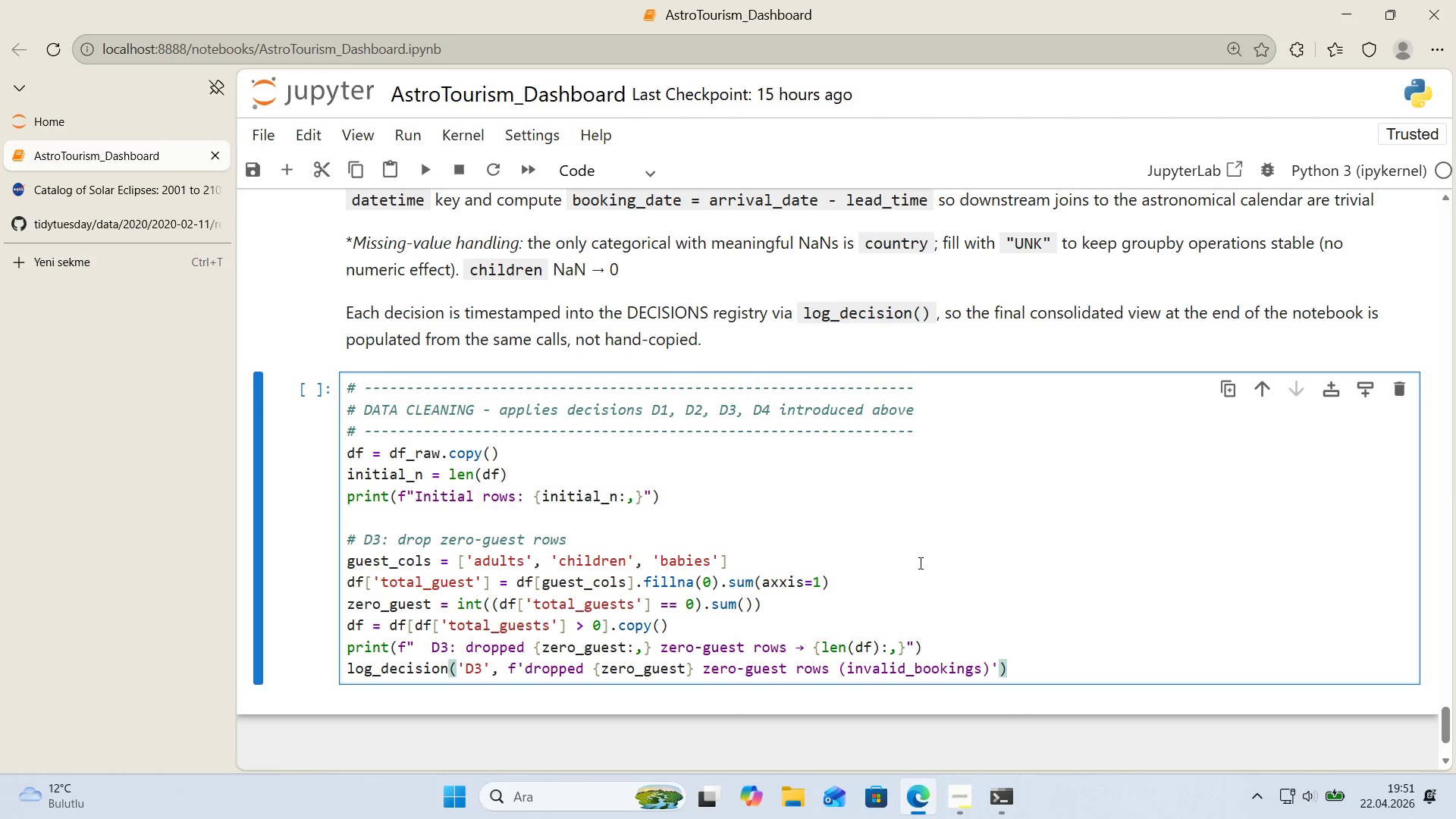 
key(Enter)
 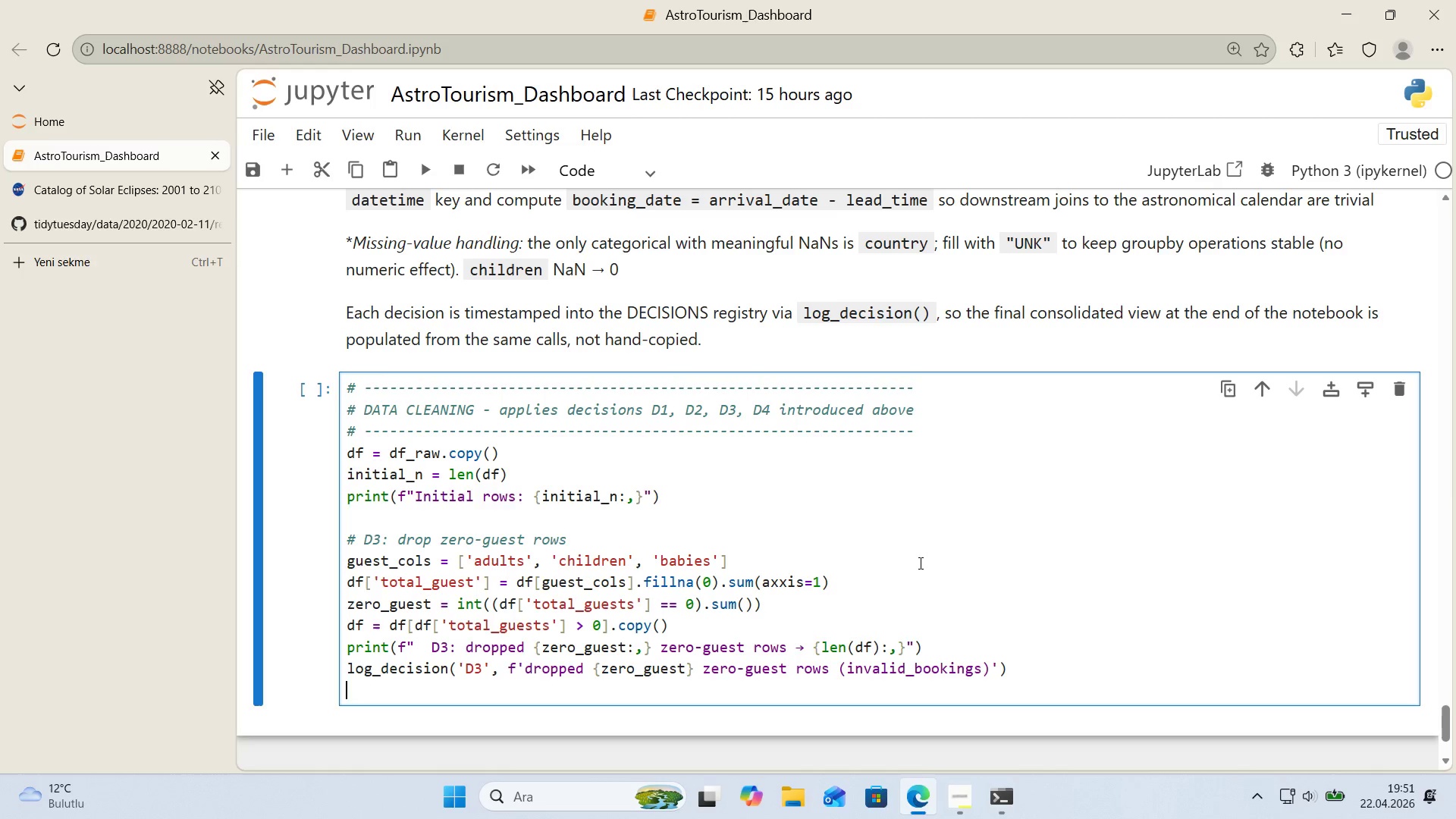 
key(Enter)
 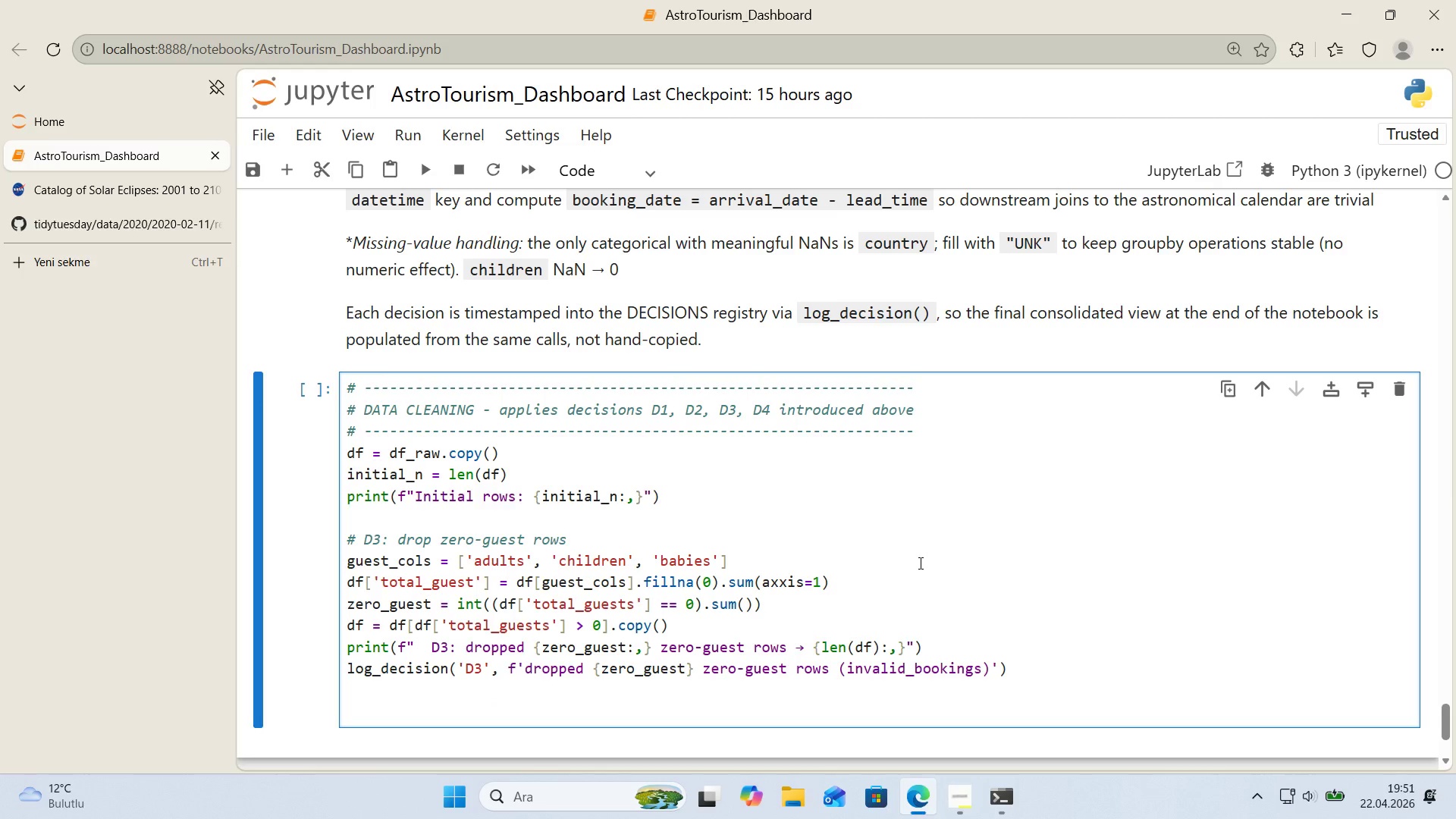 
key(Control+ControlLeft)
 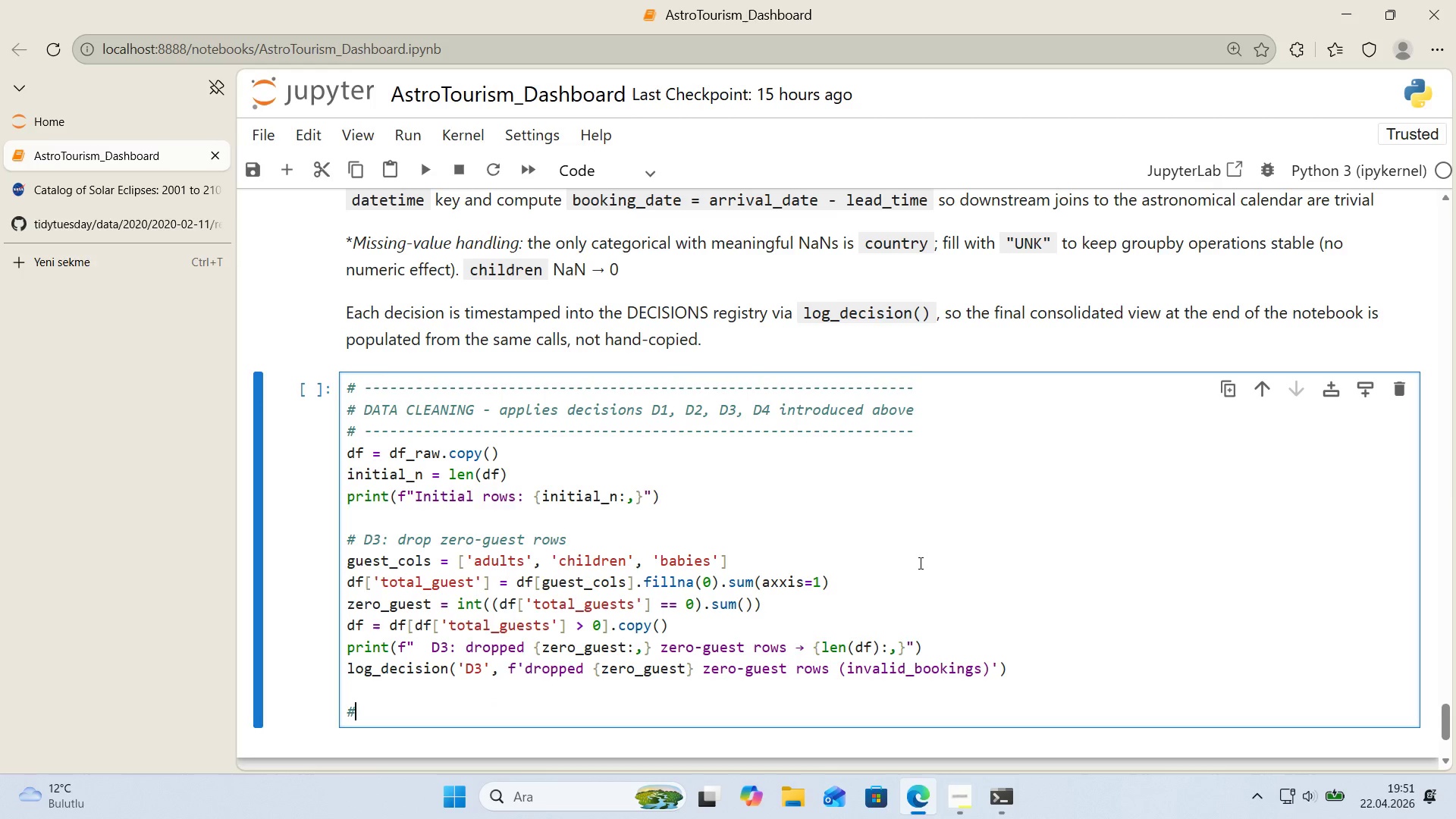 
key(Alt+Control+AltRight)
 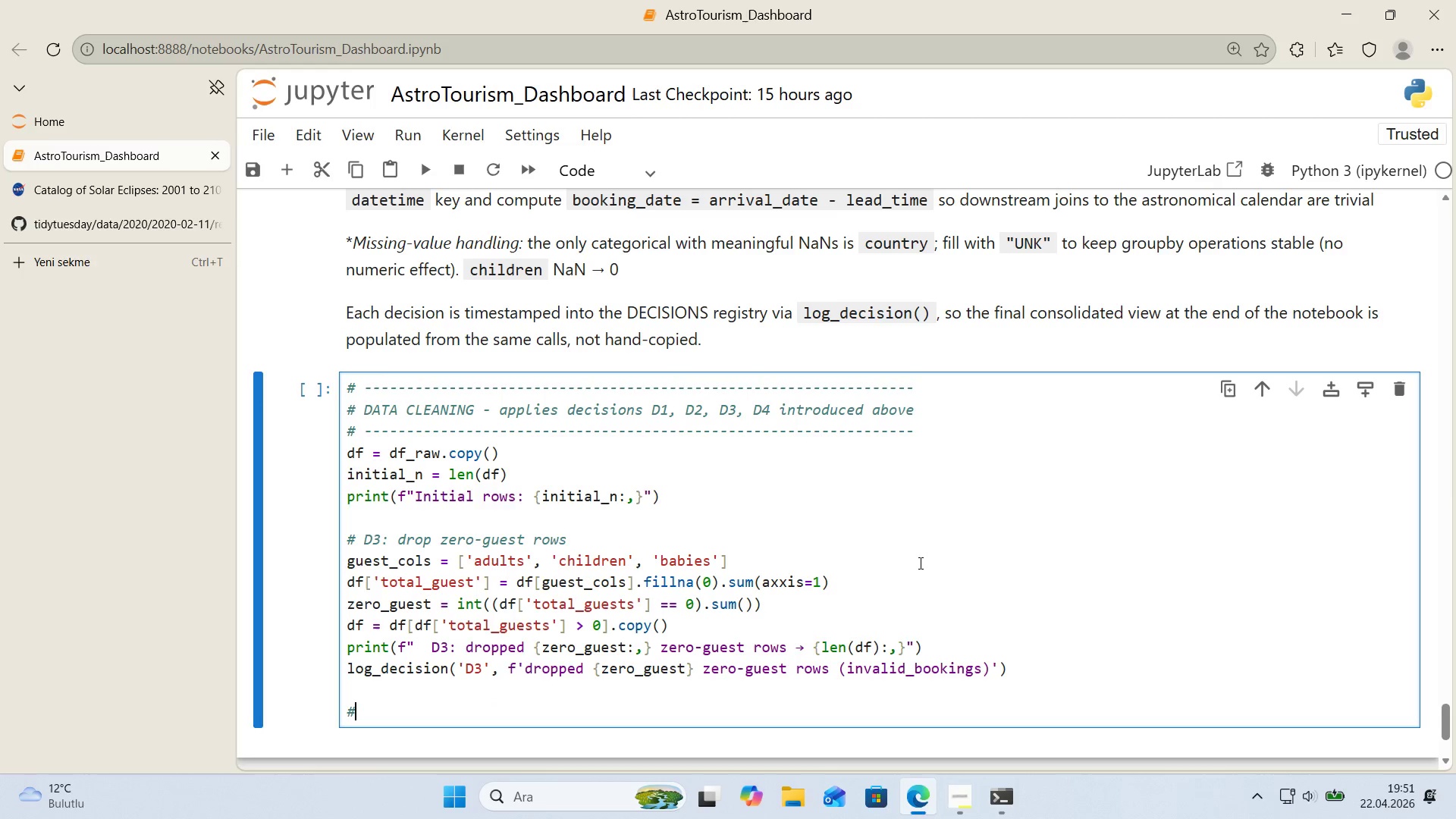 
key(Alt+Control+3)
 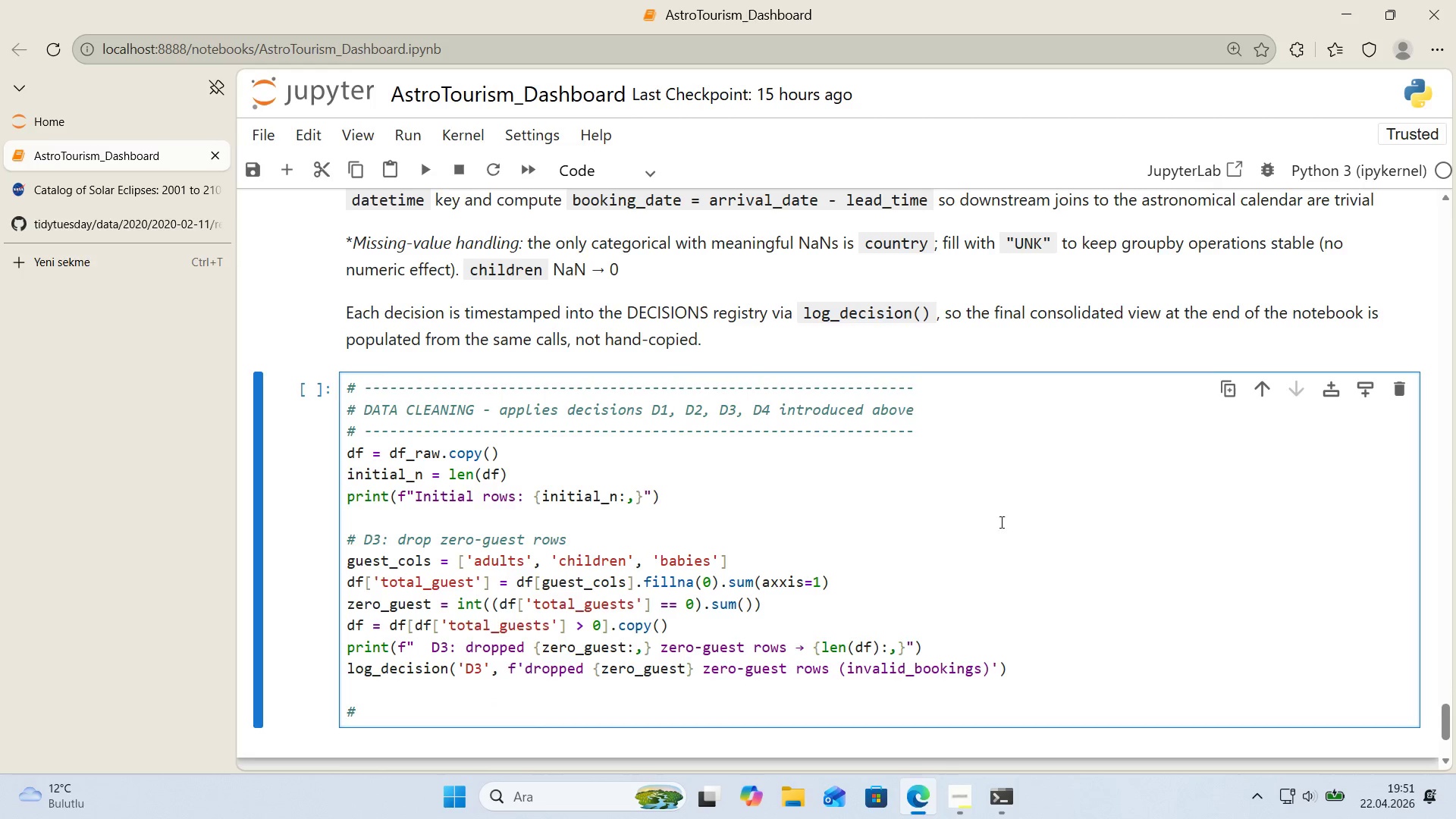 
scroll: coordinate [999, 517], scroll_direction: down, amount: 1.0
 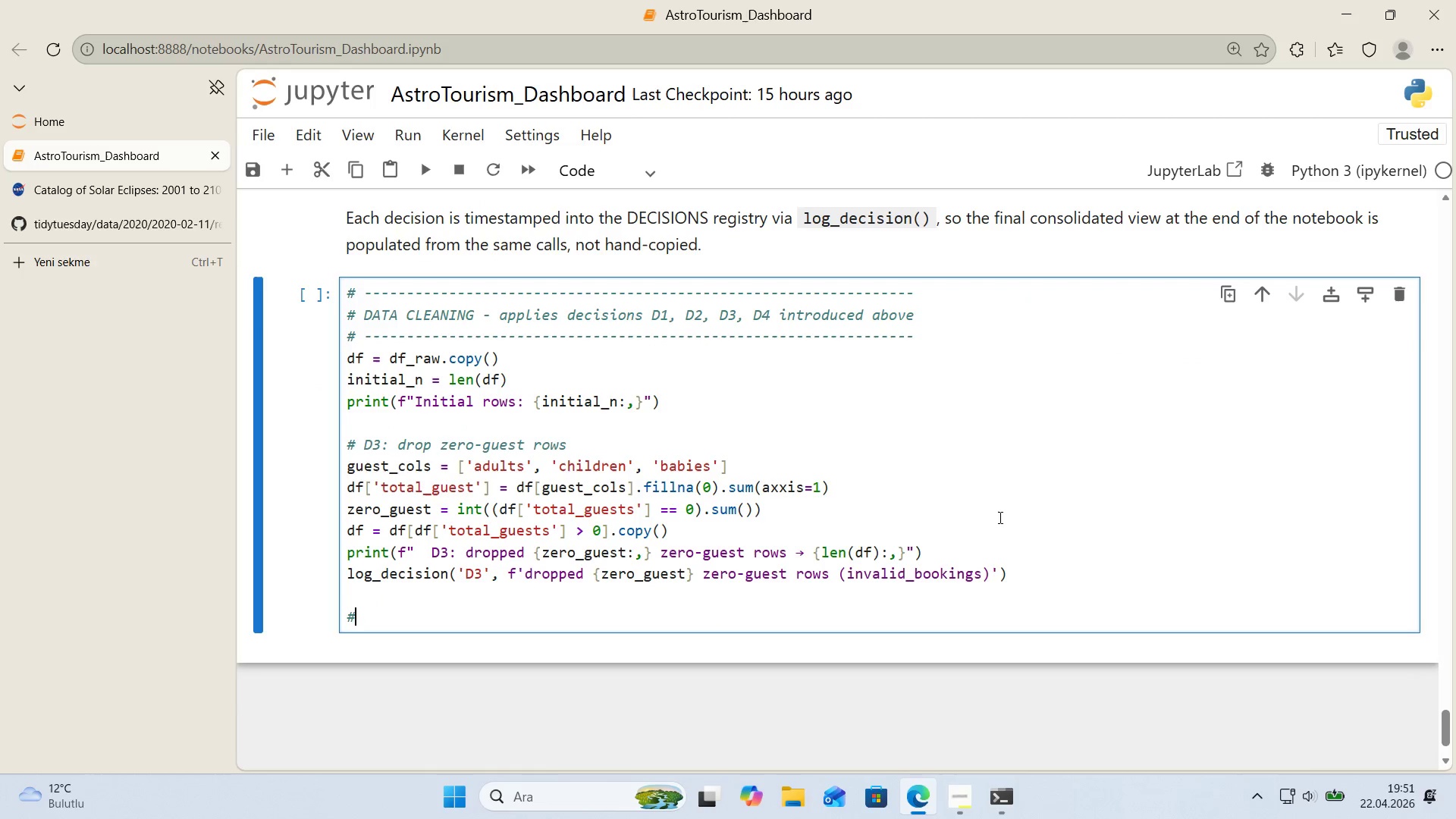 
type(D)
key(Backspace)
type( D2> D)
key(Backspace)
type(drop adr [Break] 1000 outl'ers< keep zeros)
 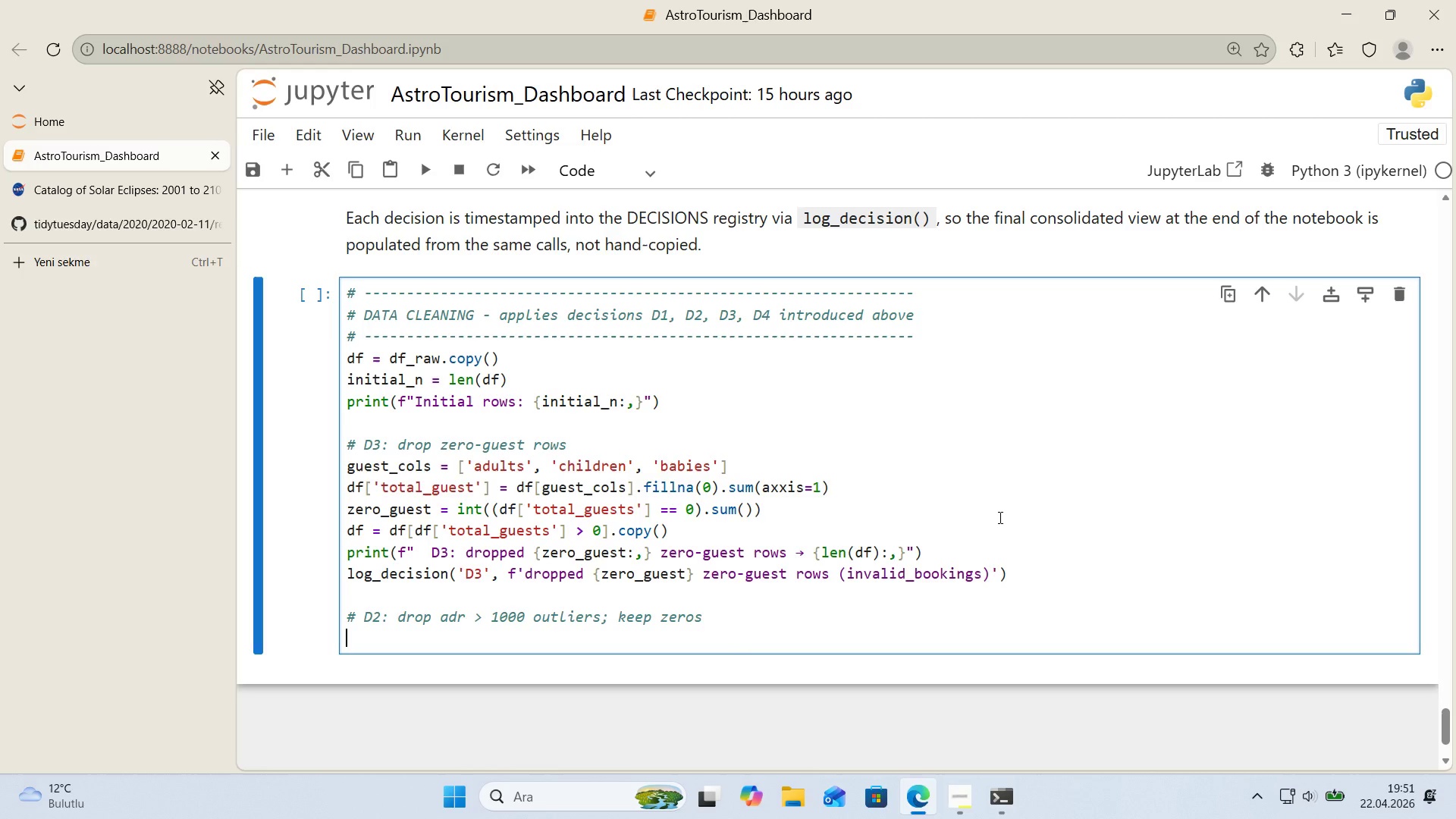 
 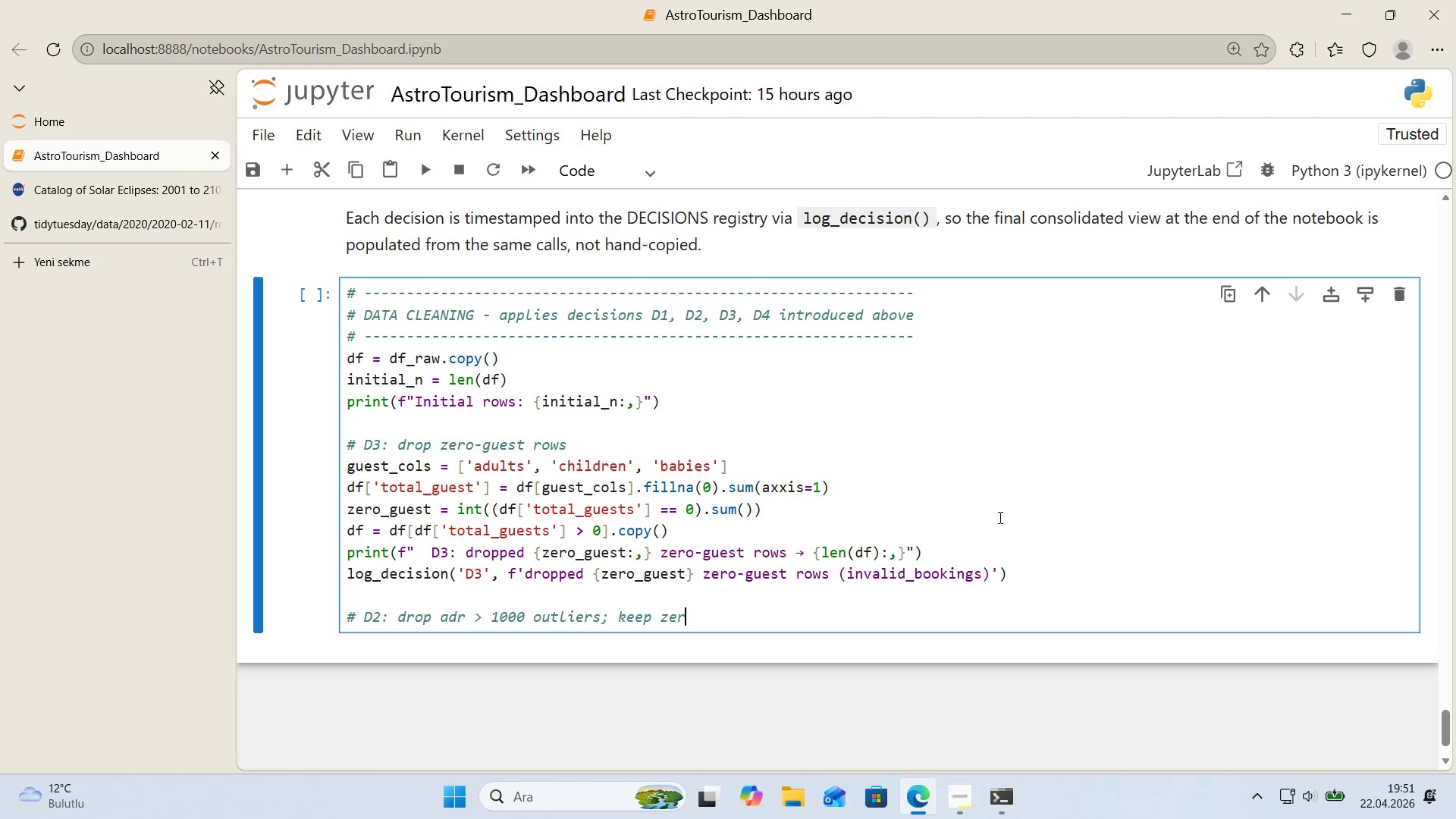 
key(Enter)
 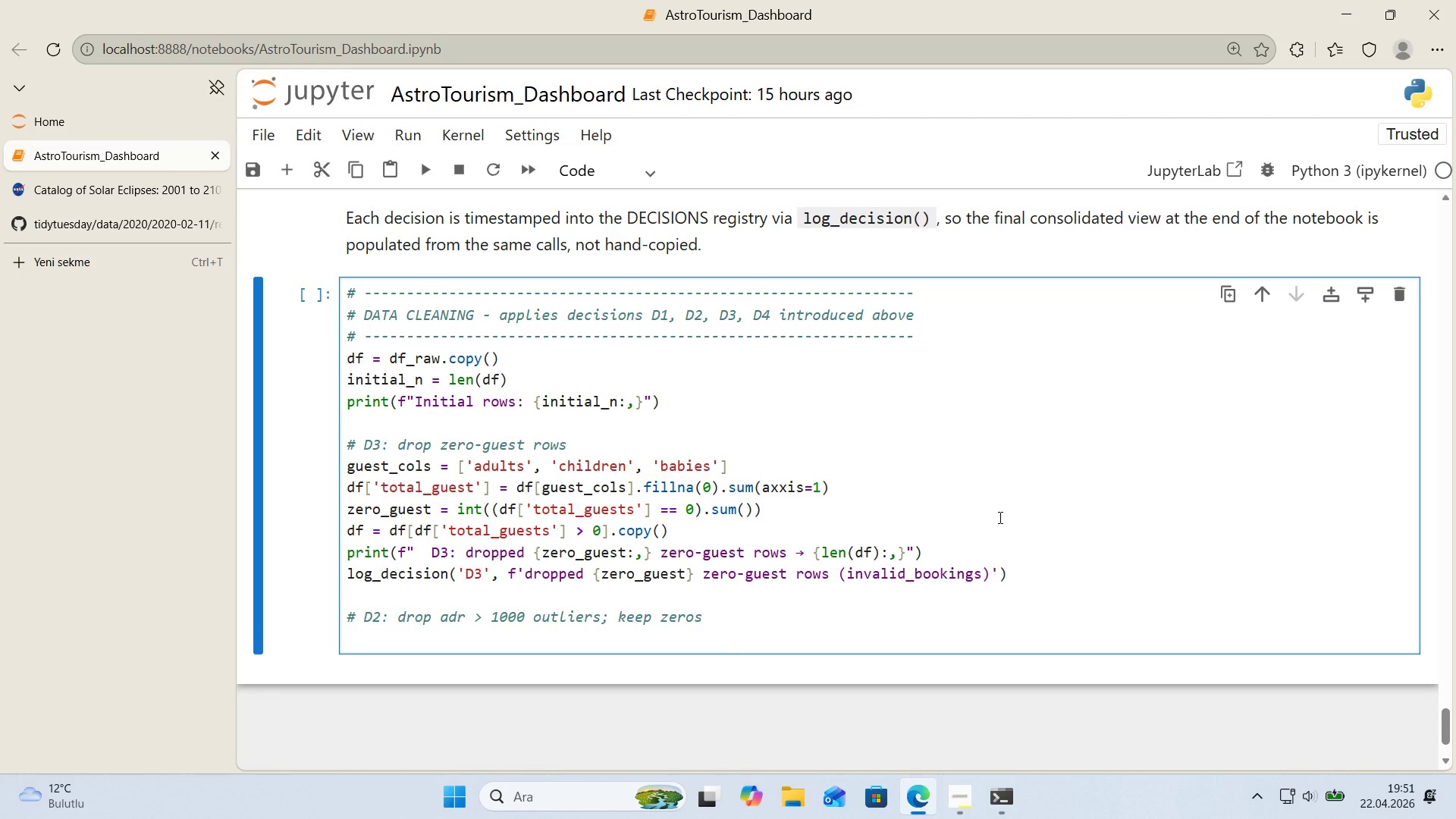 
type(pre ) len*()
 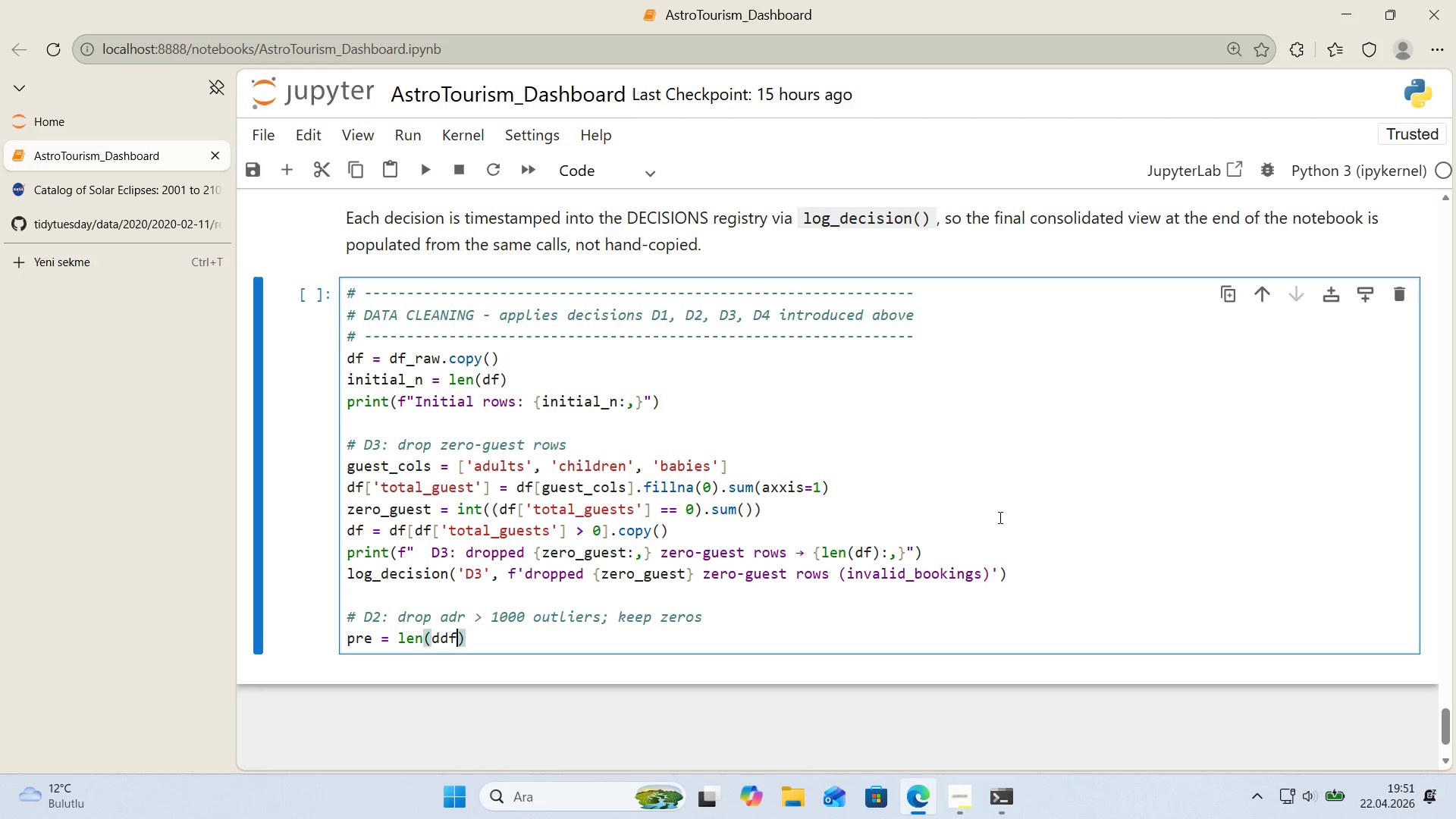 
 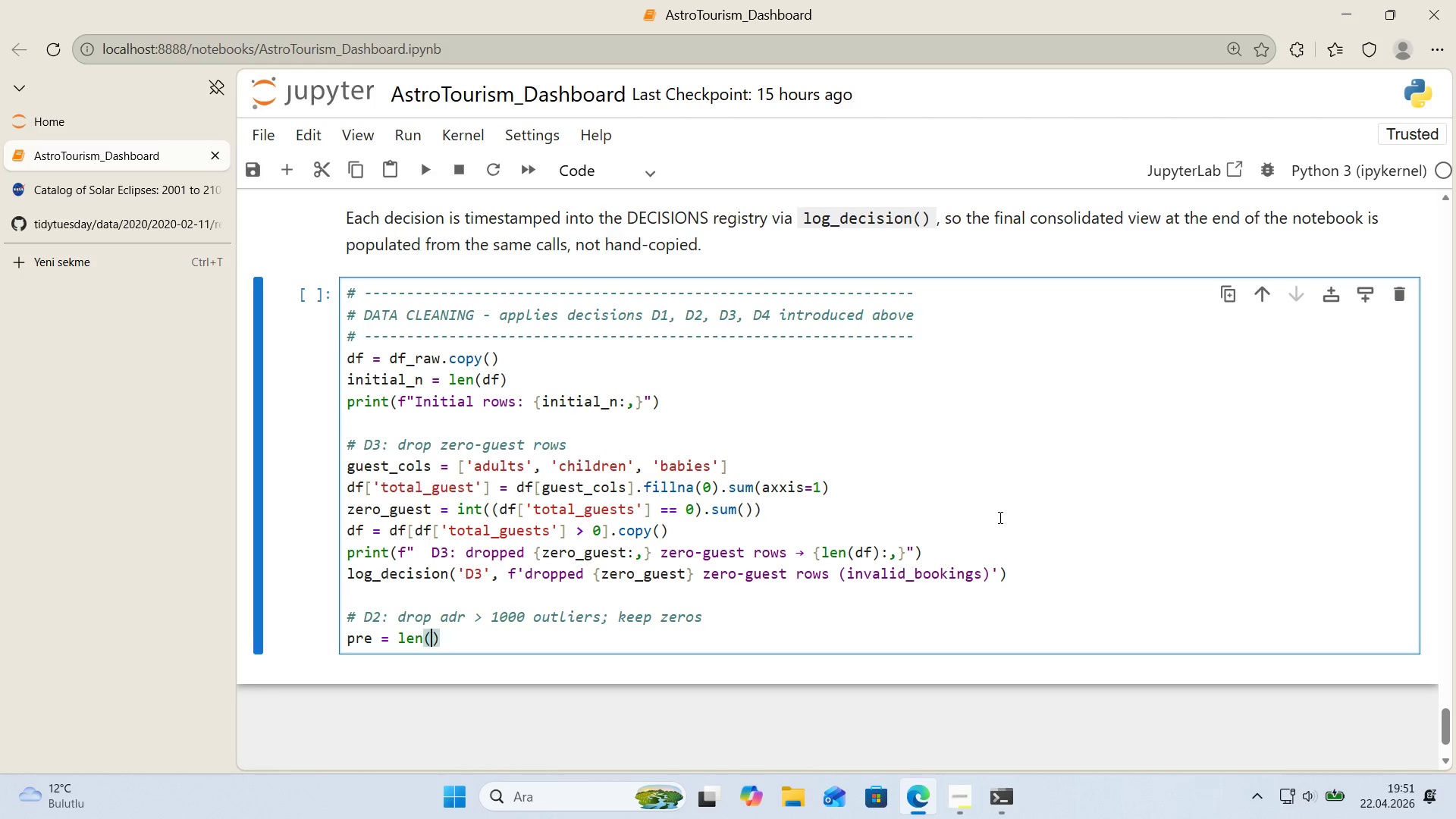 
key(ArrowLeft)
 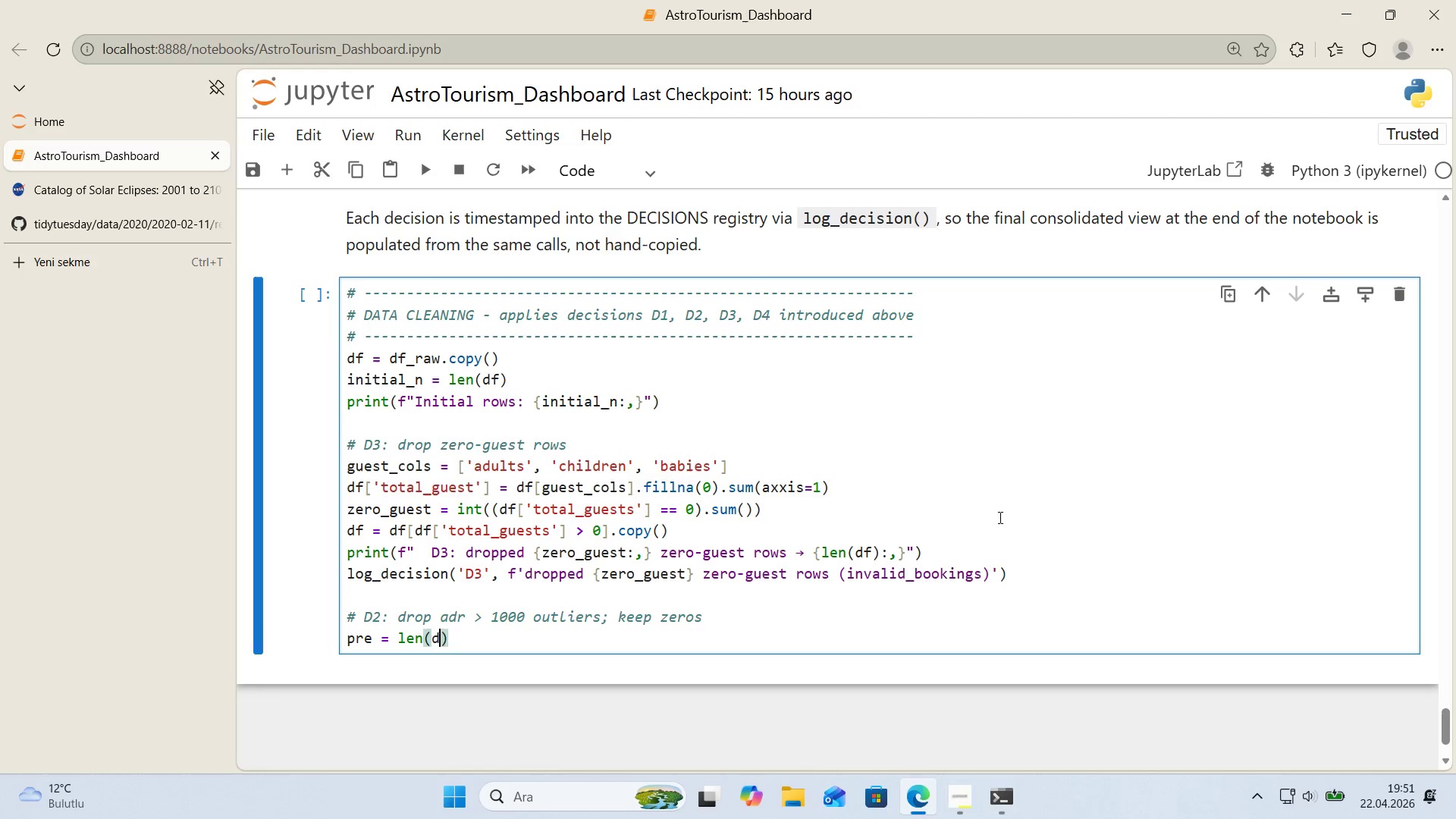 
type(ddf)
 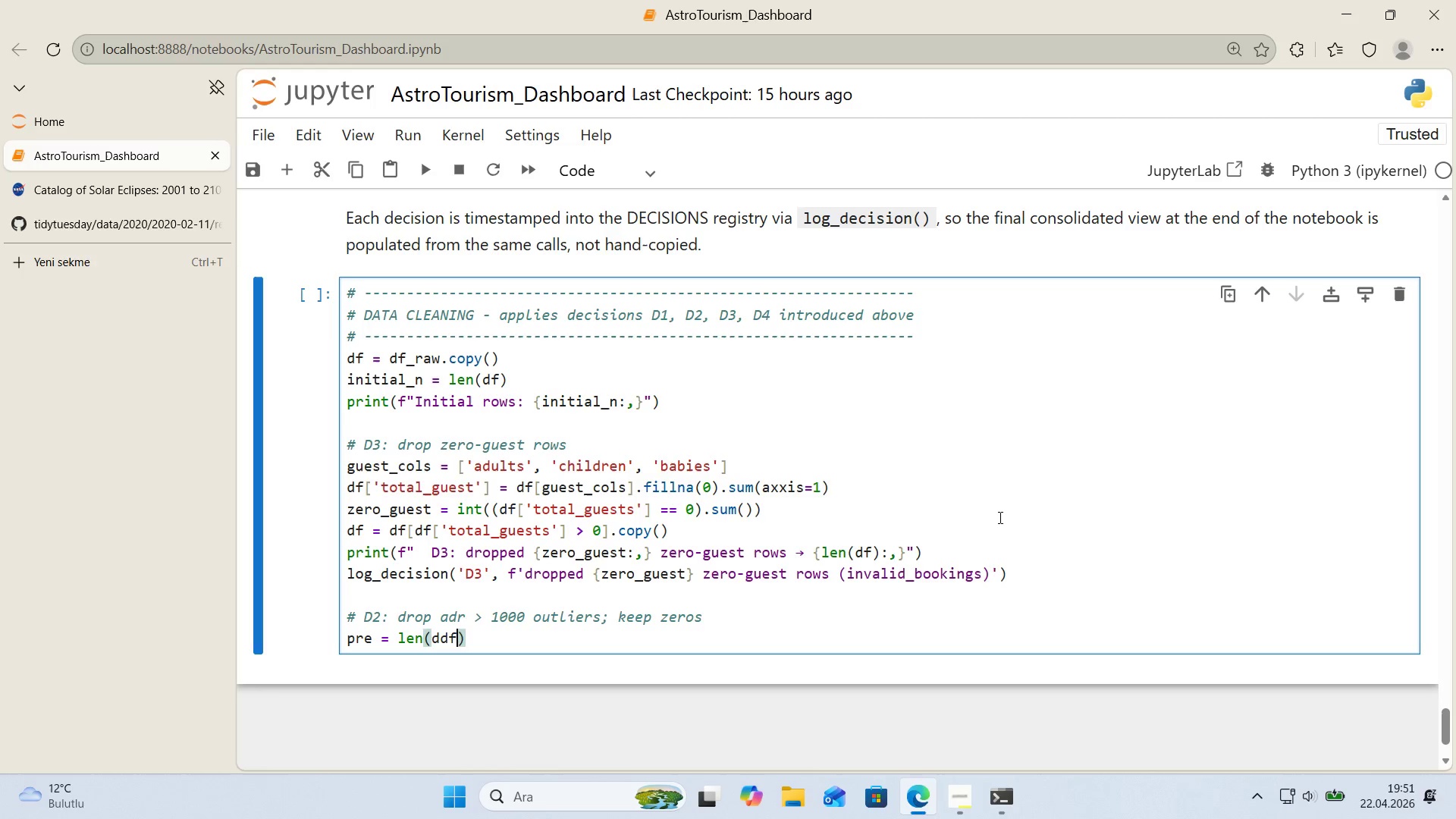 
key(ArrowRight)
 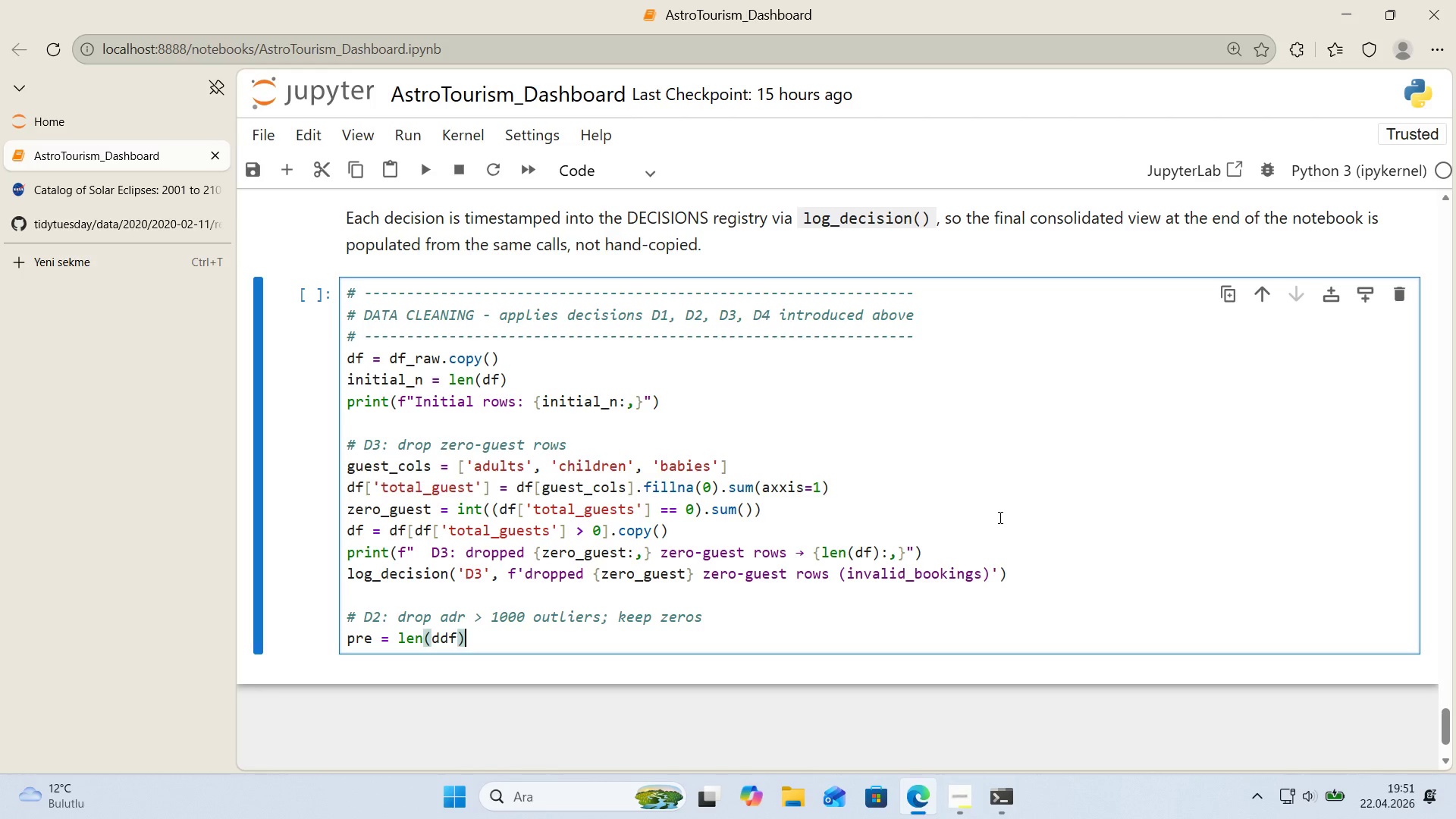 
key(ArrowLeft)
 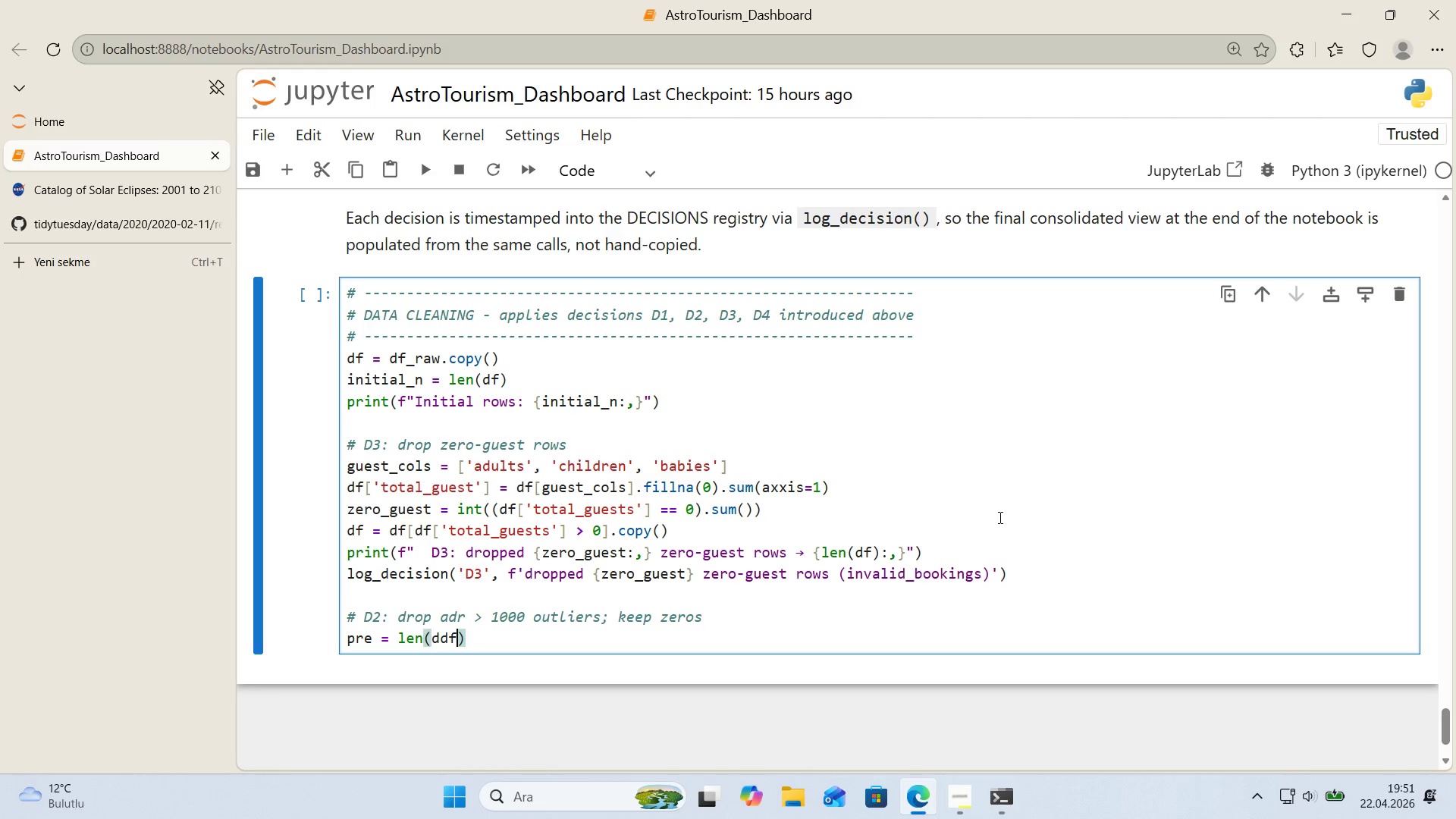 
key(ArrowLeft)
 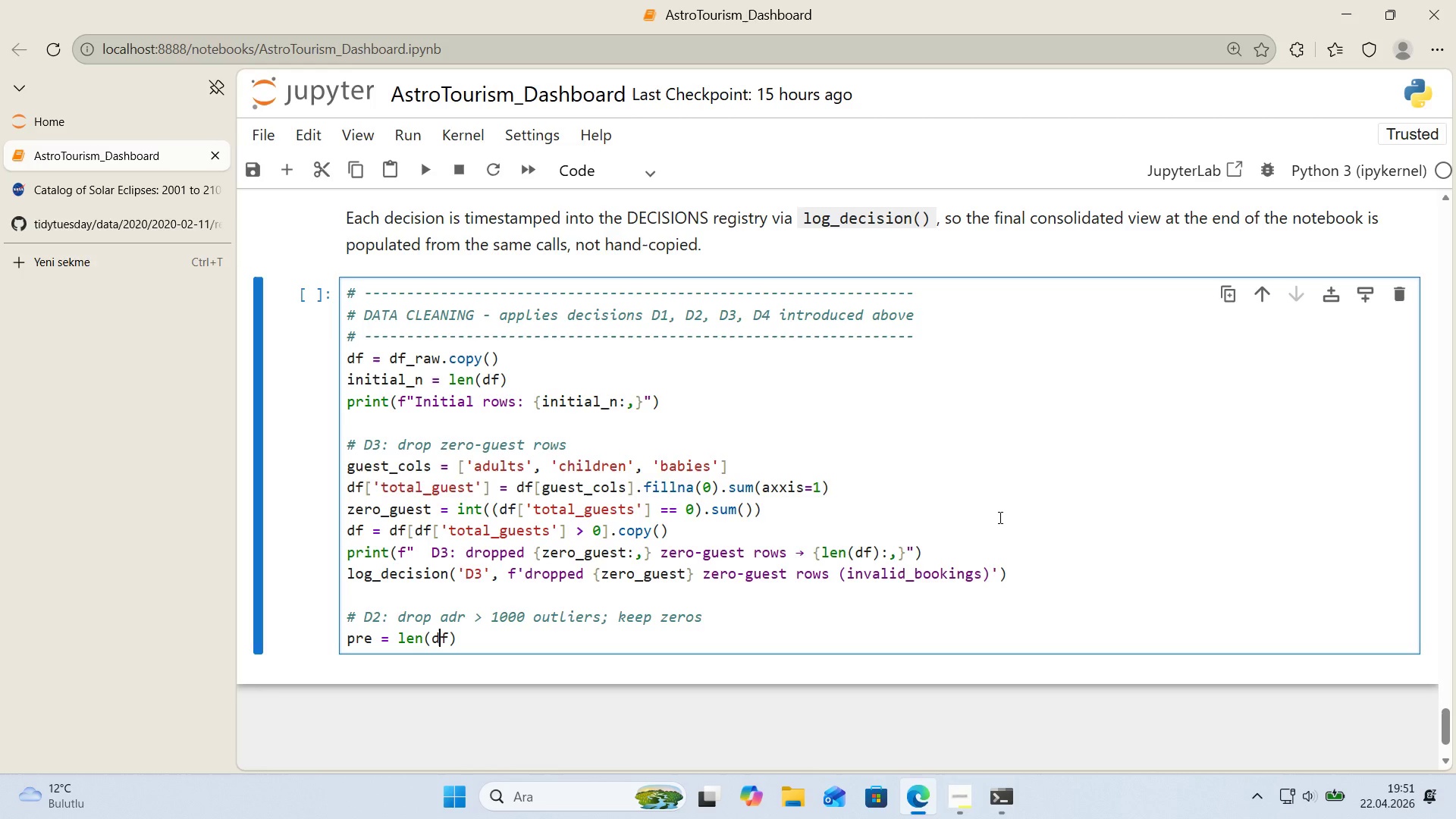 
key(Backspace)
 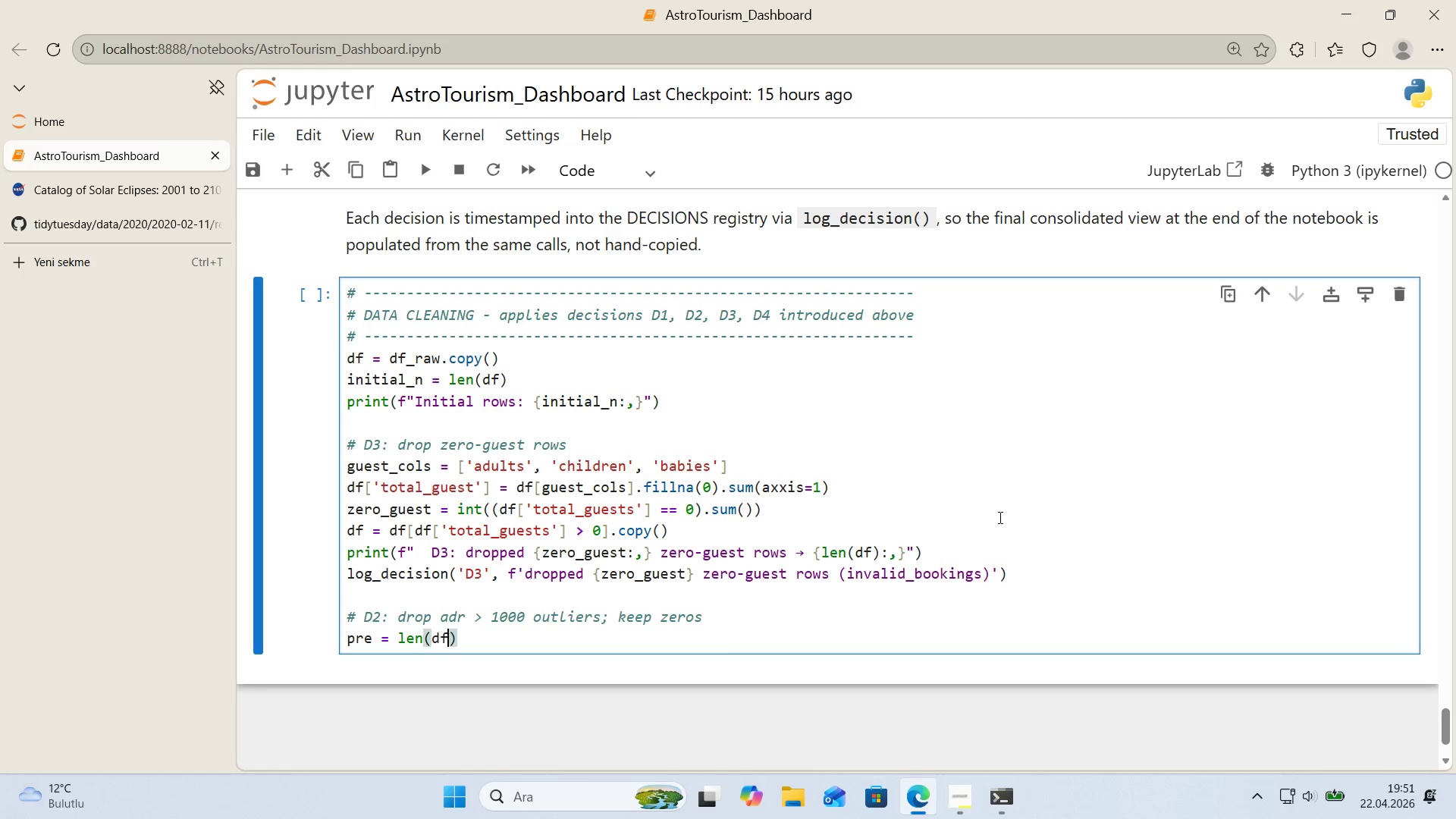 
key(ArrowRight)
 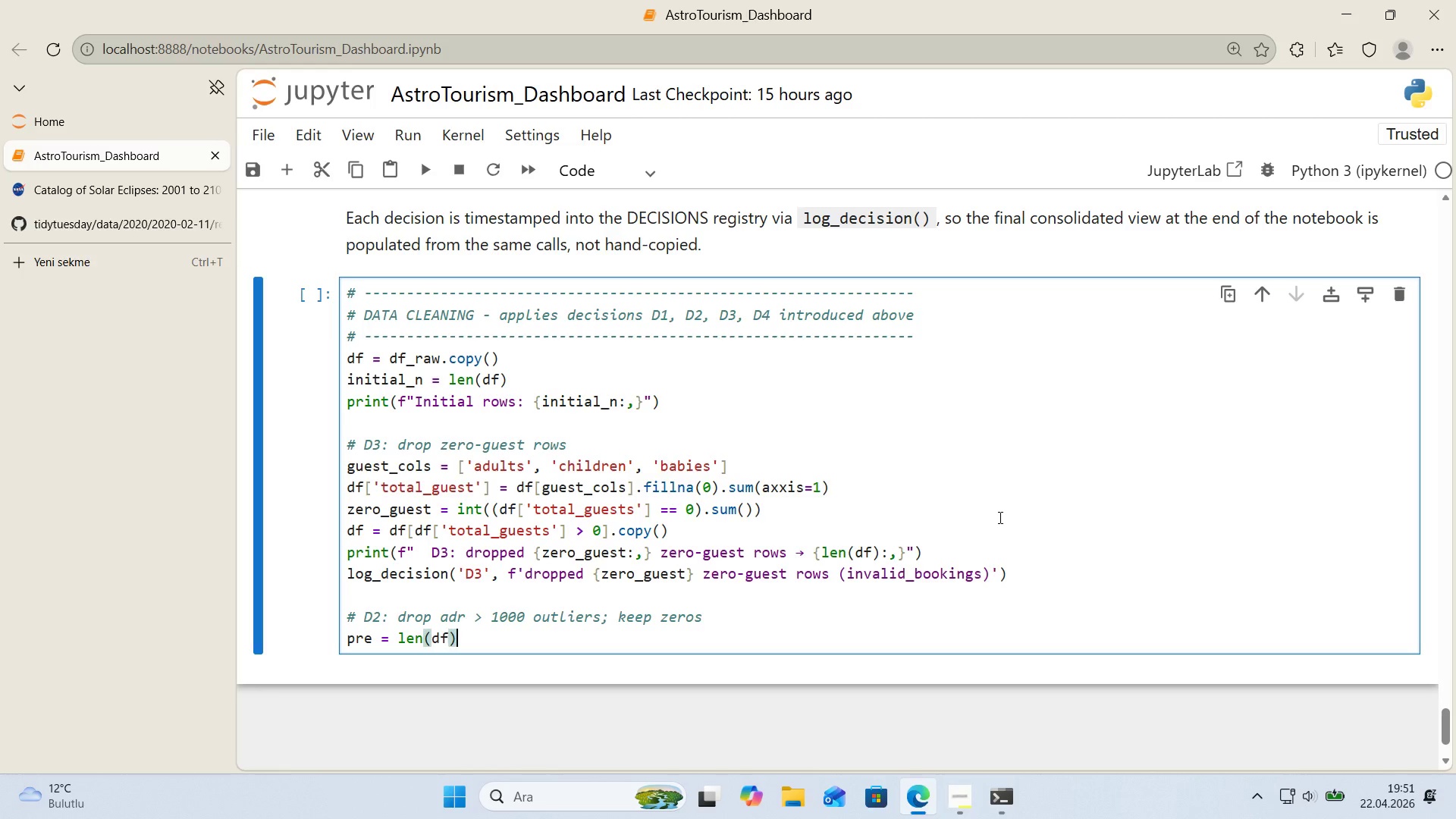 
key(ArrowRight)
 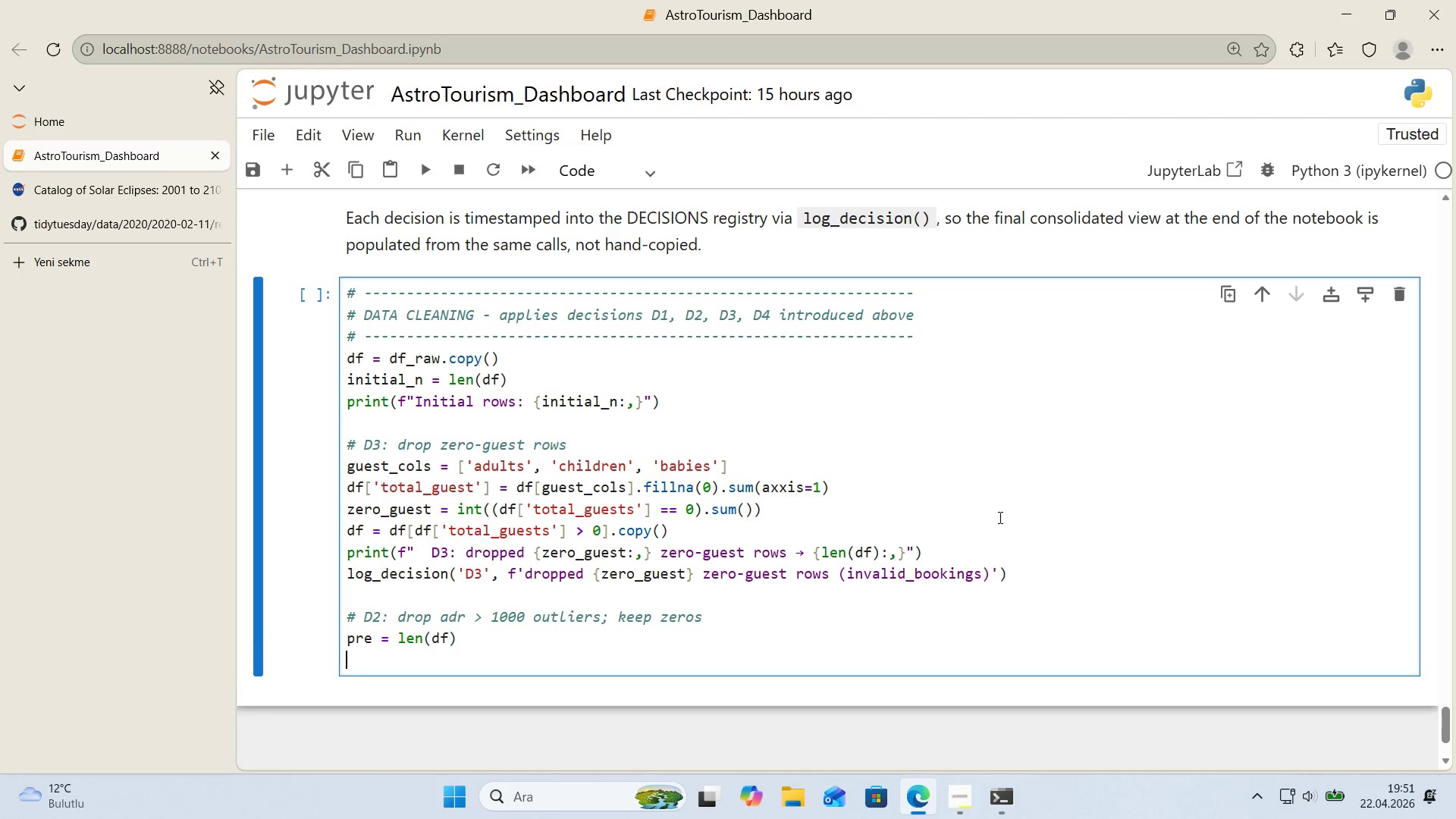 
key(Enter)
 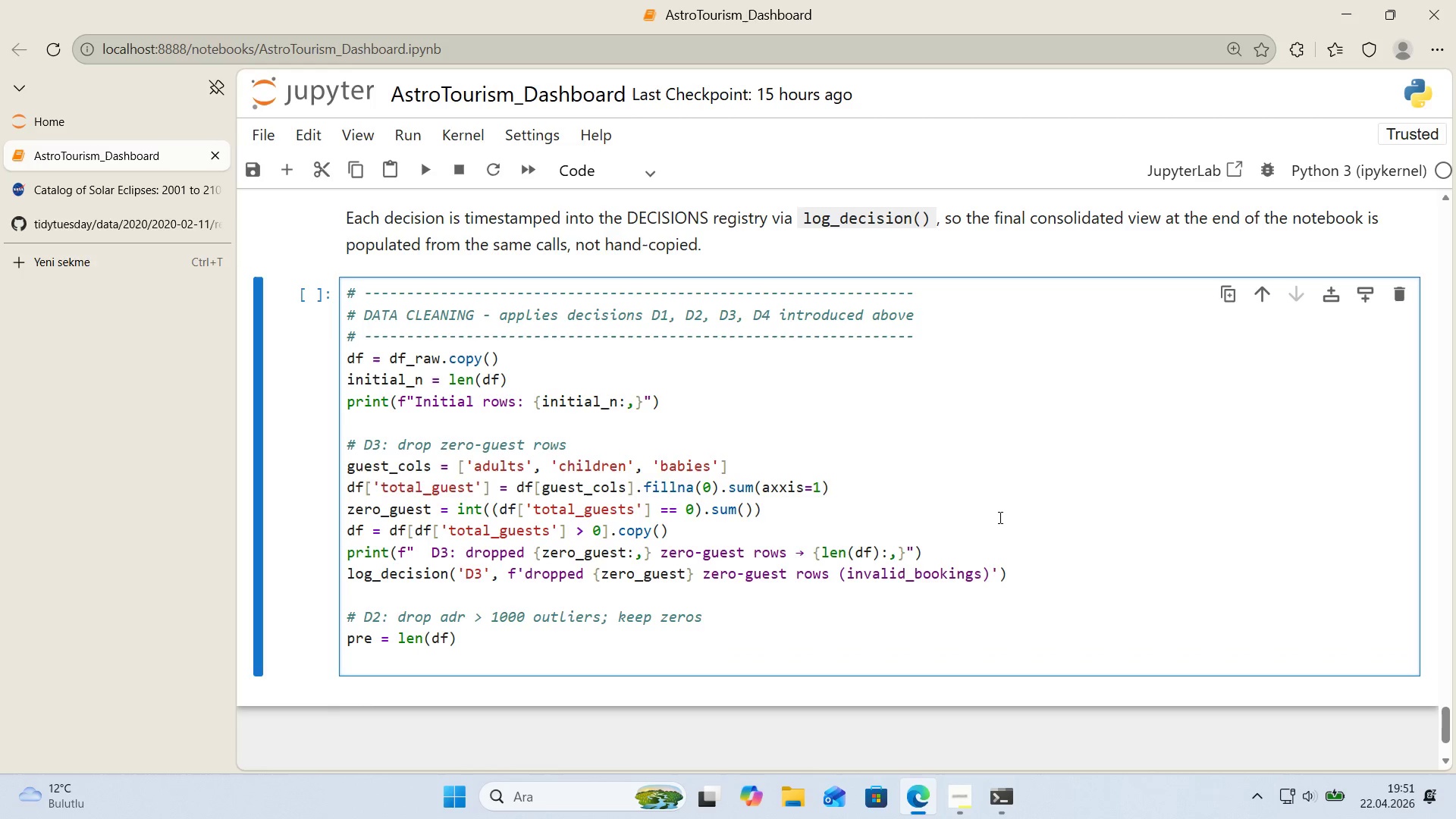 
type(df ) df)
 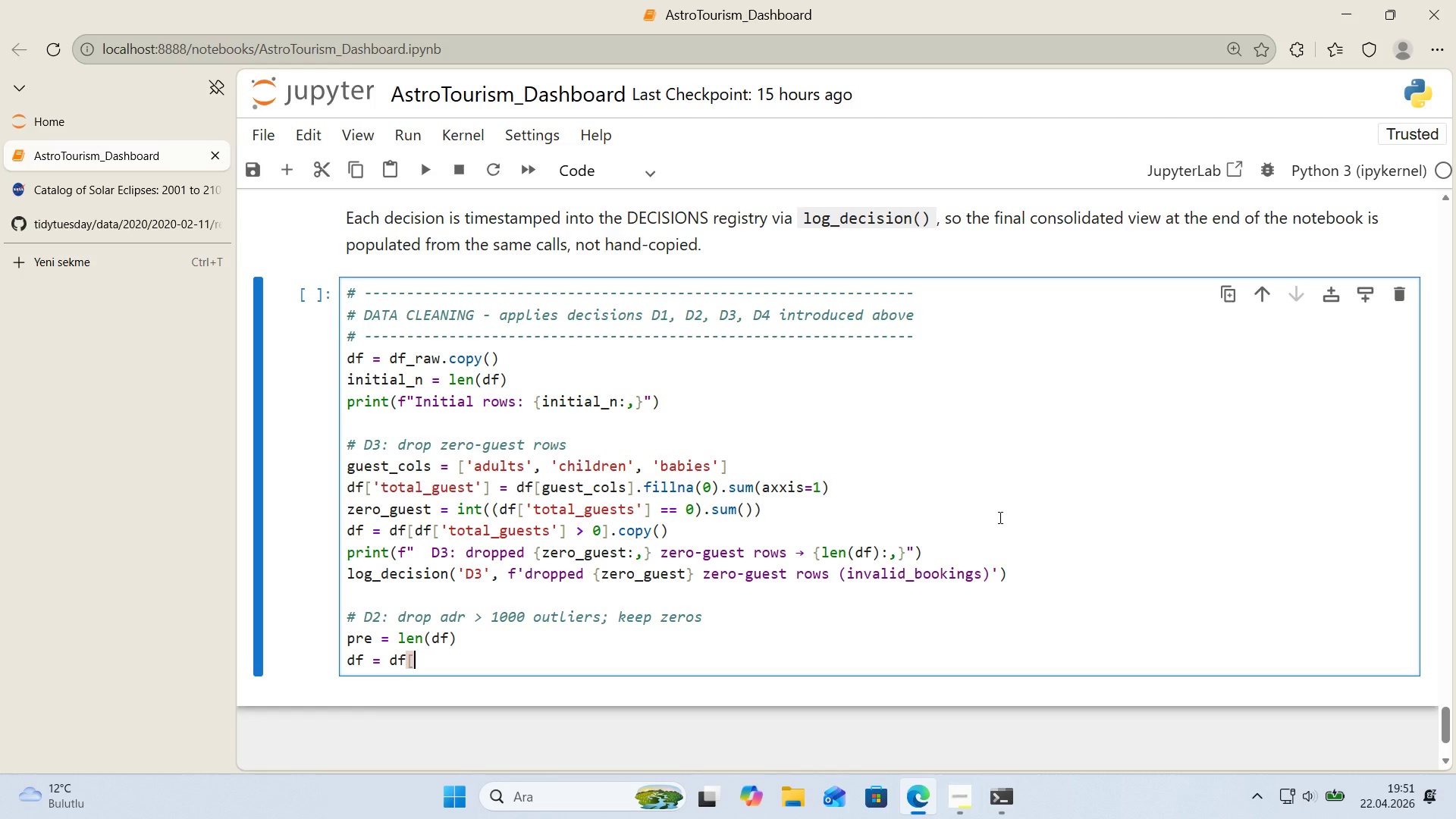 
key(Alt+Control+8)
 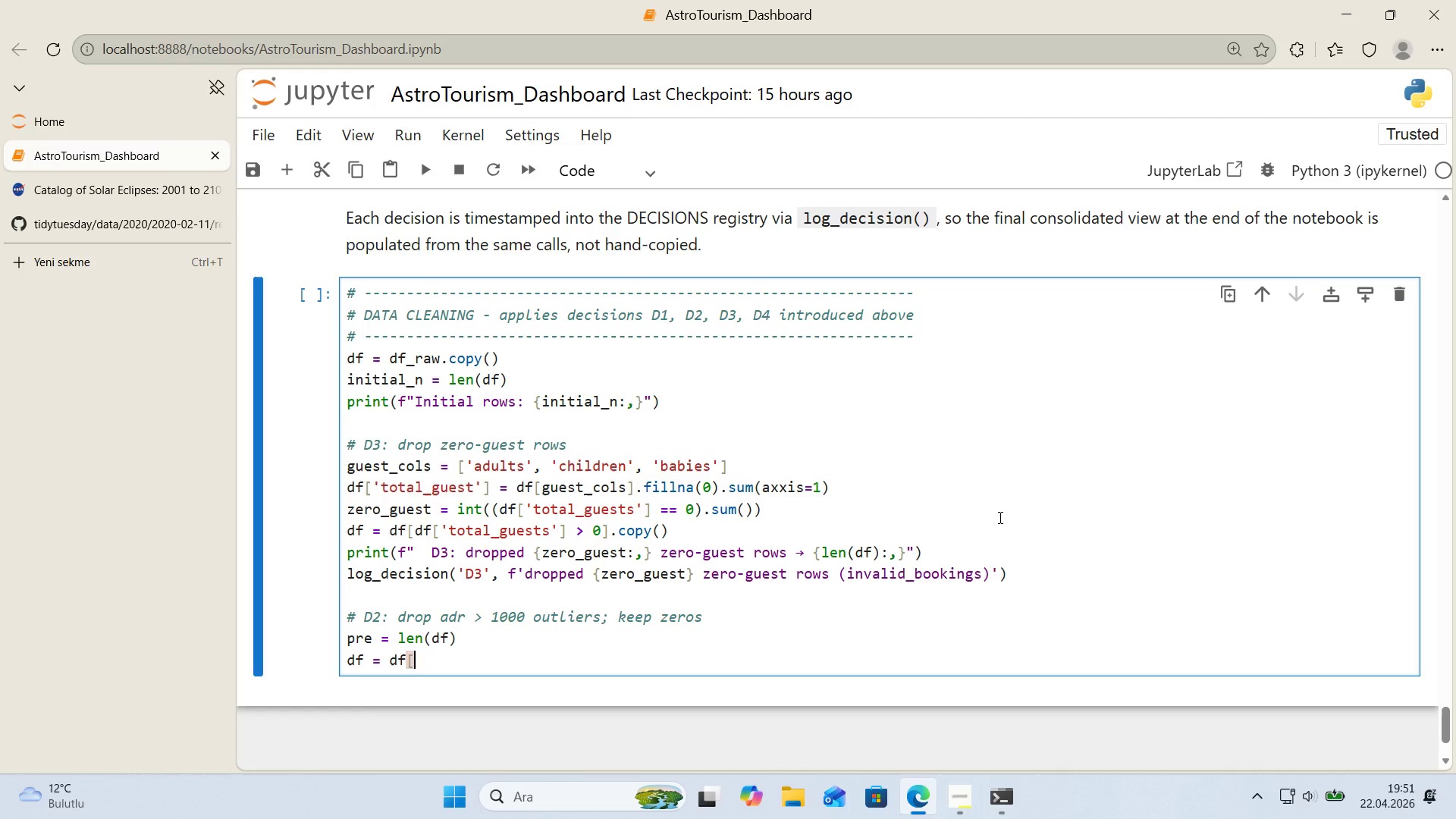 
key(Alt+Control+9)
 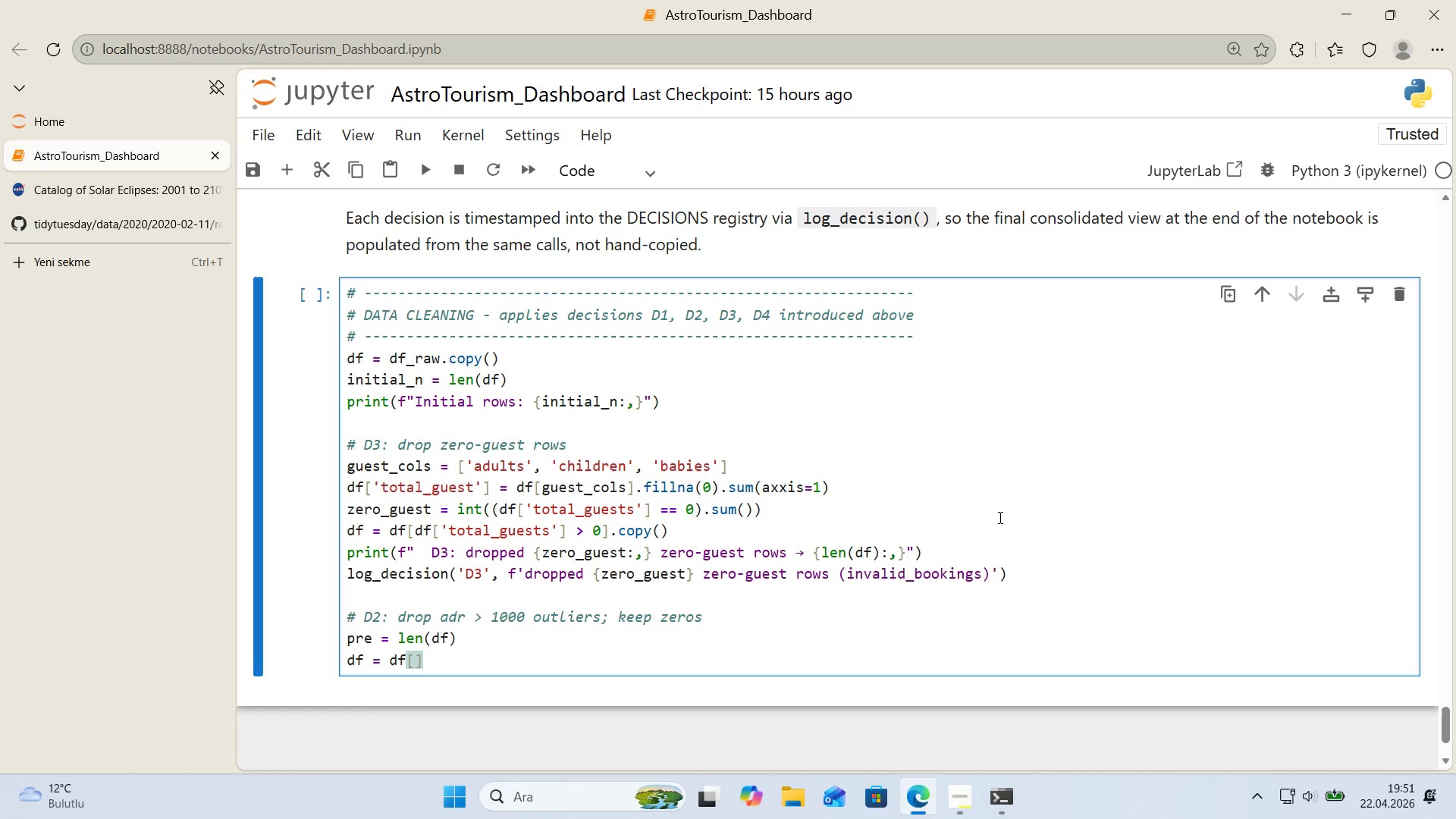 
key(ArrowLeft)
 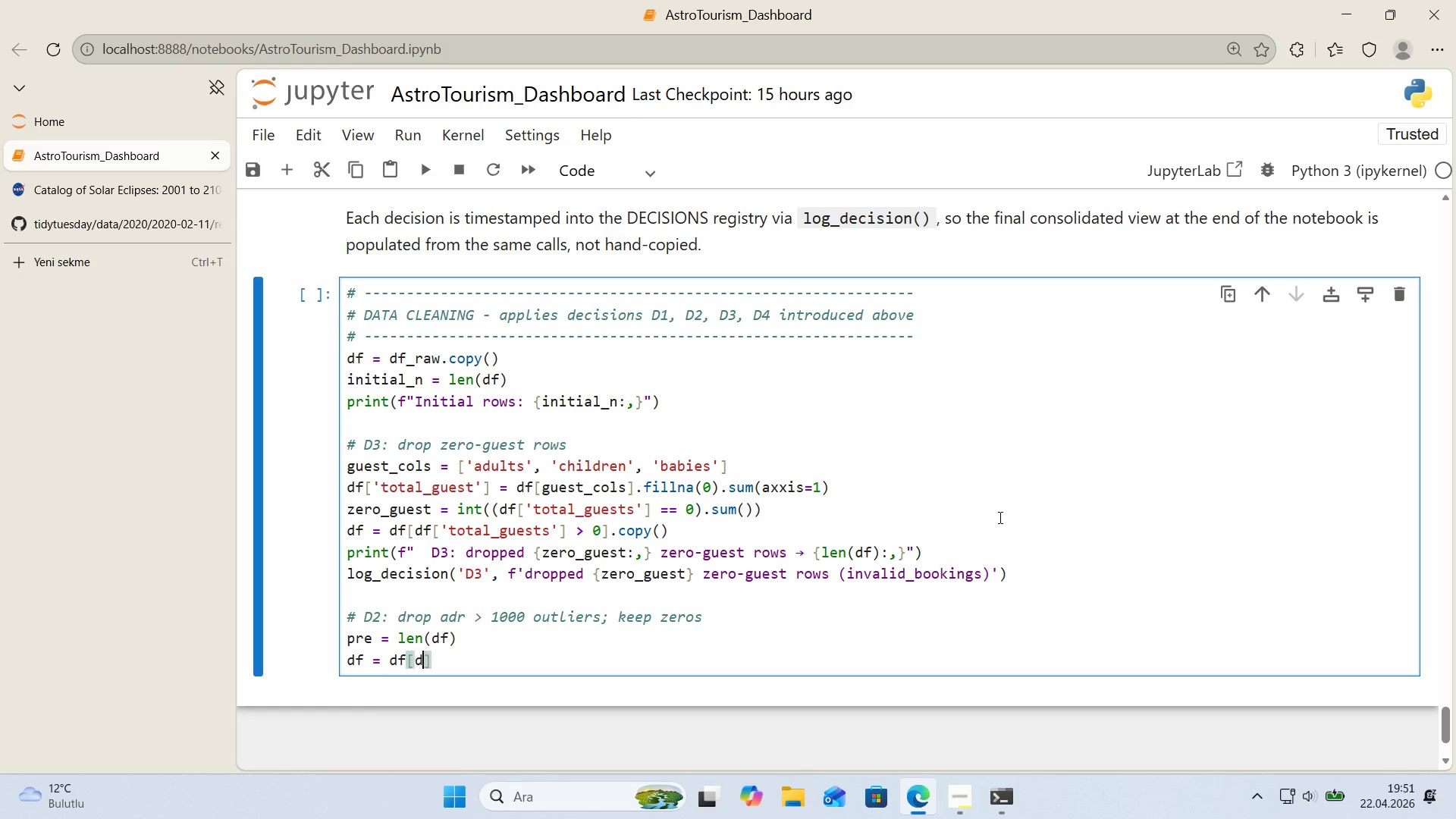 
type(df)
 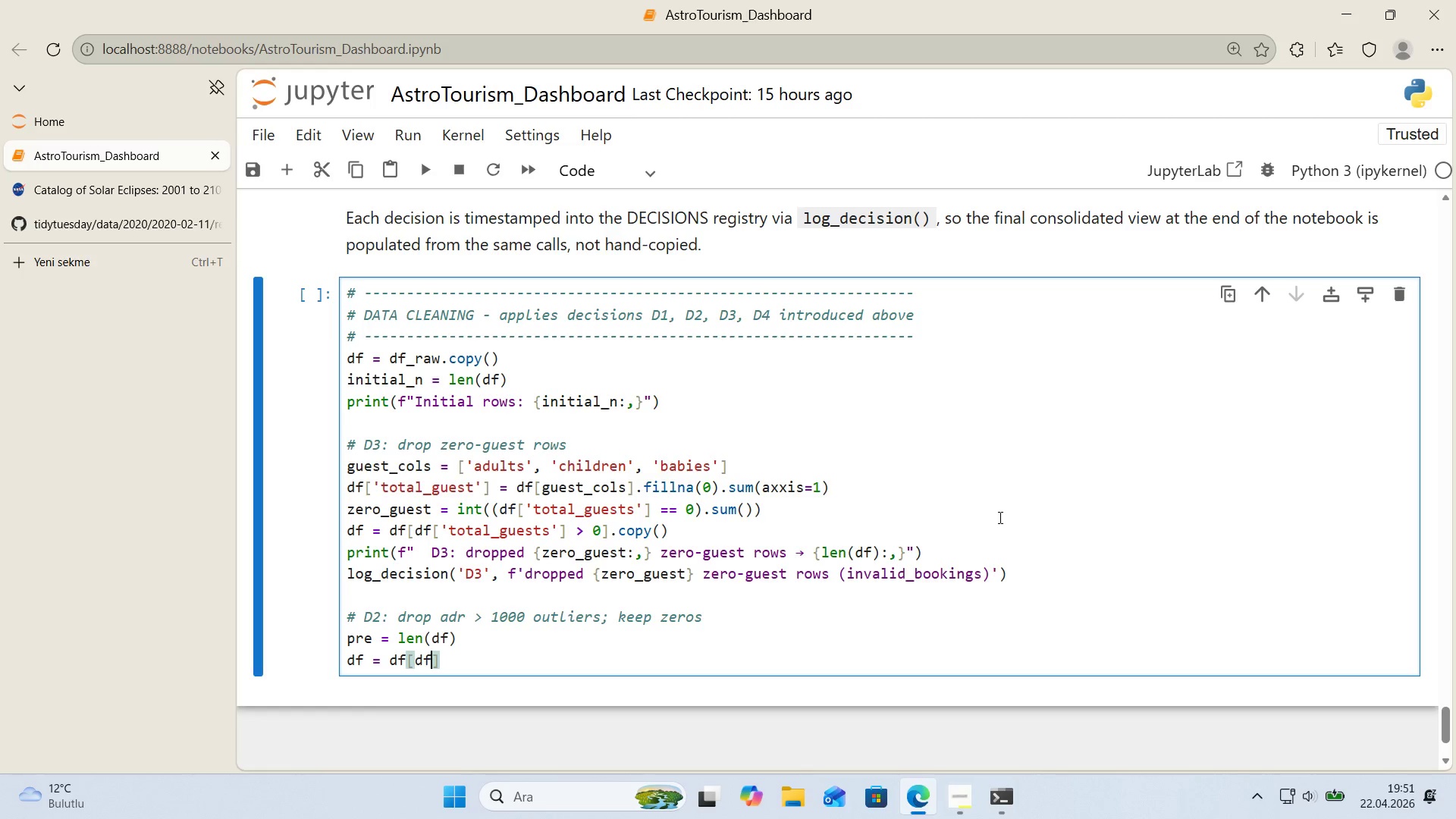 
key(Alt+Control+8)
 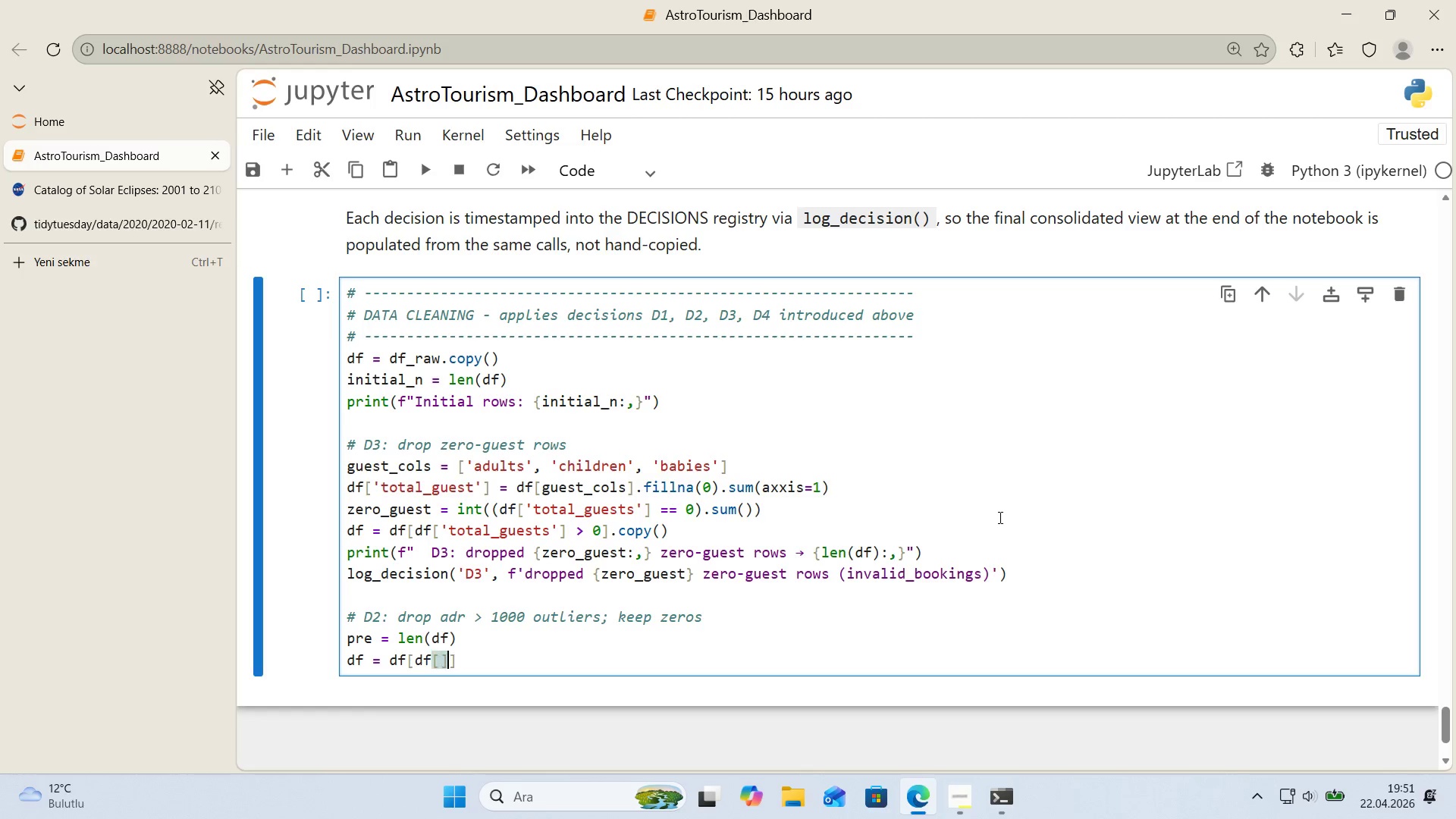 
key(Alt+Control+9)
 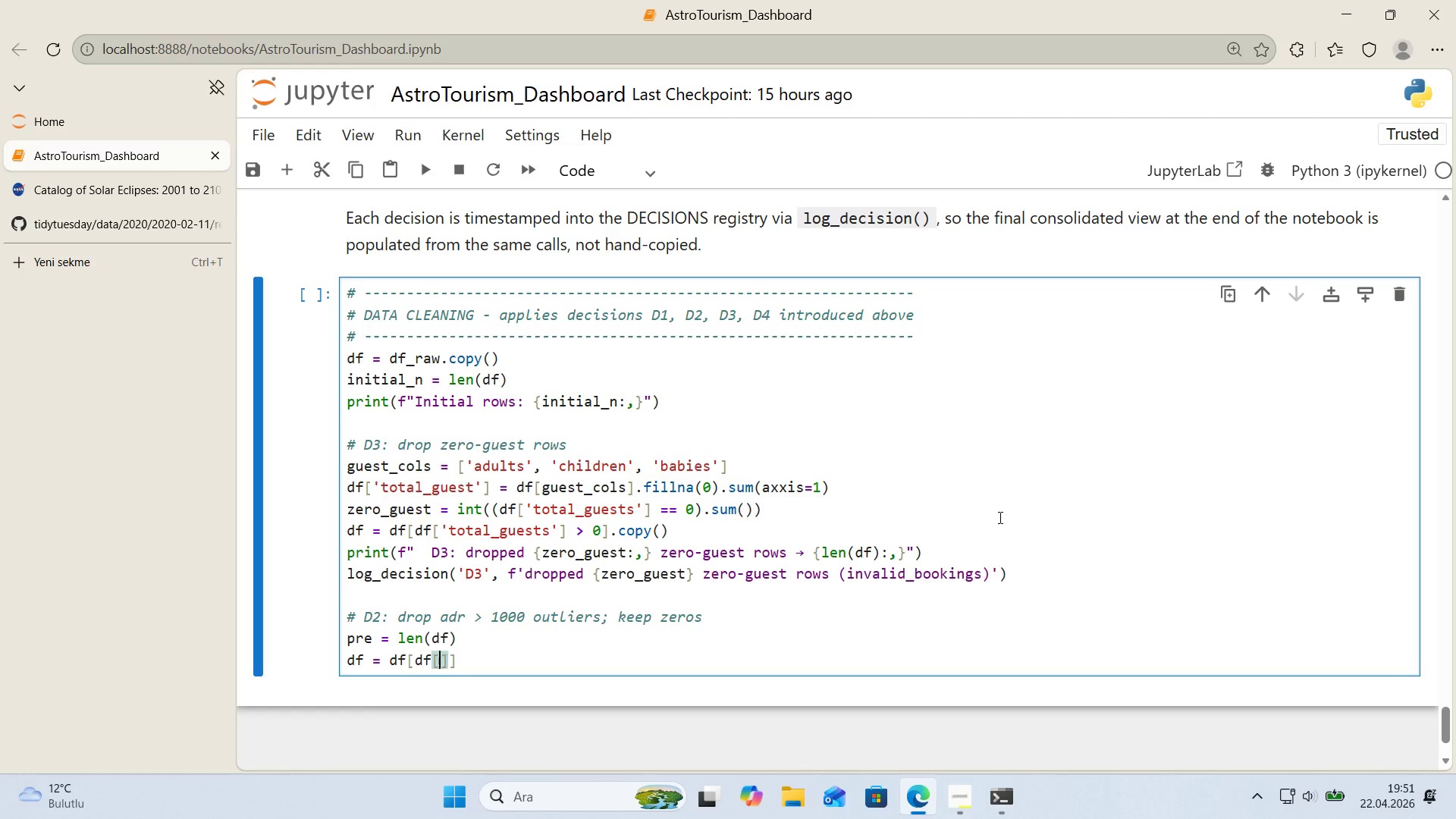 
key(ArrowLeft)
 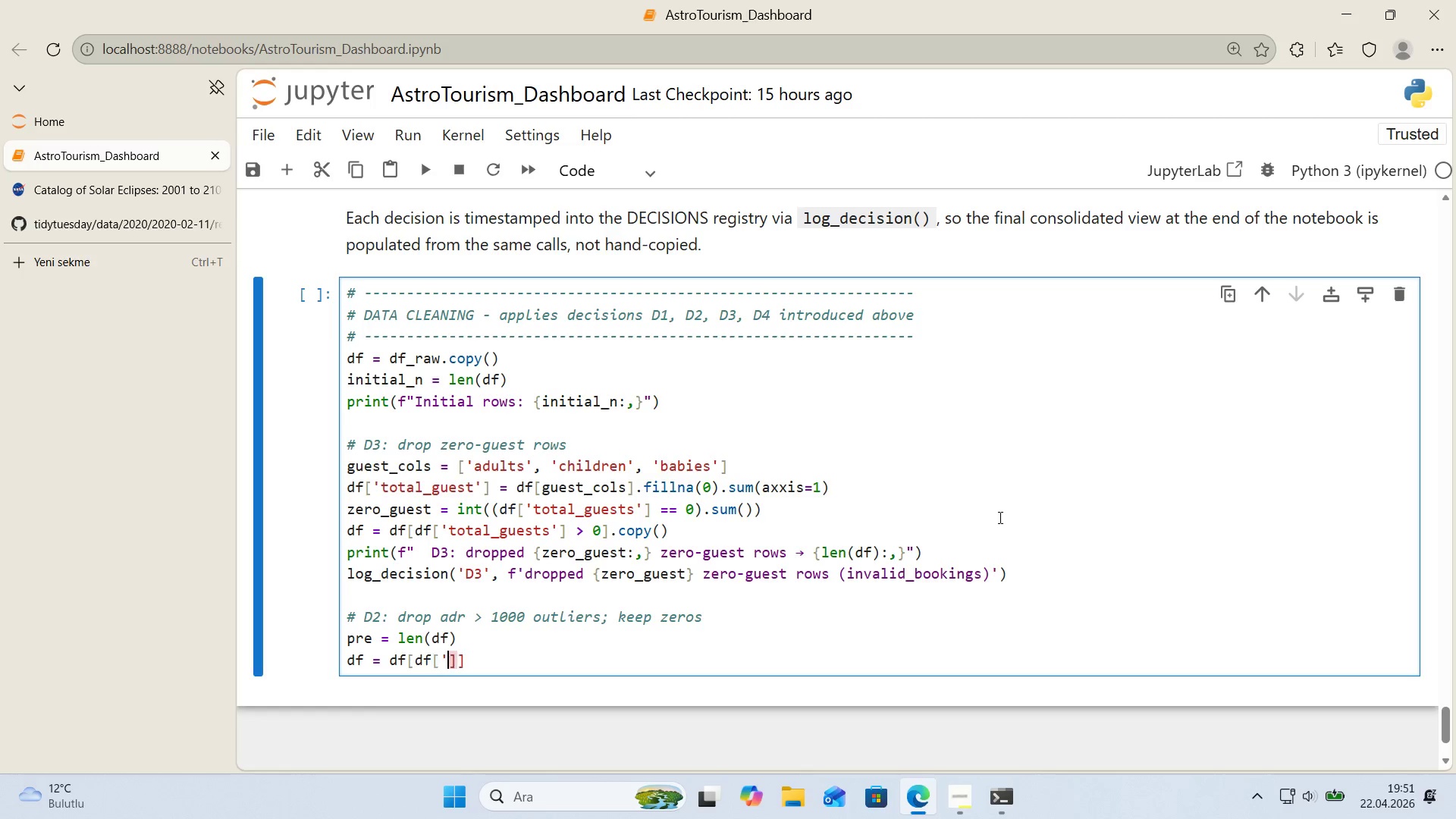 
type(@@)
 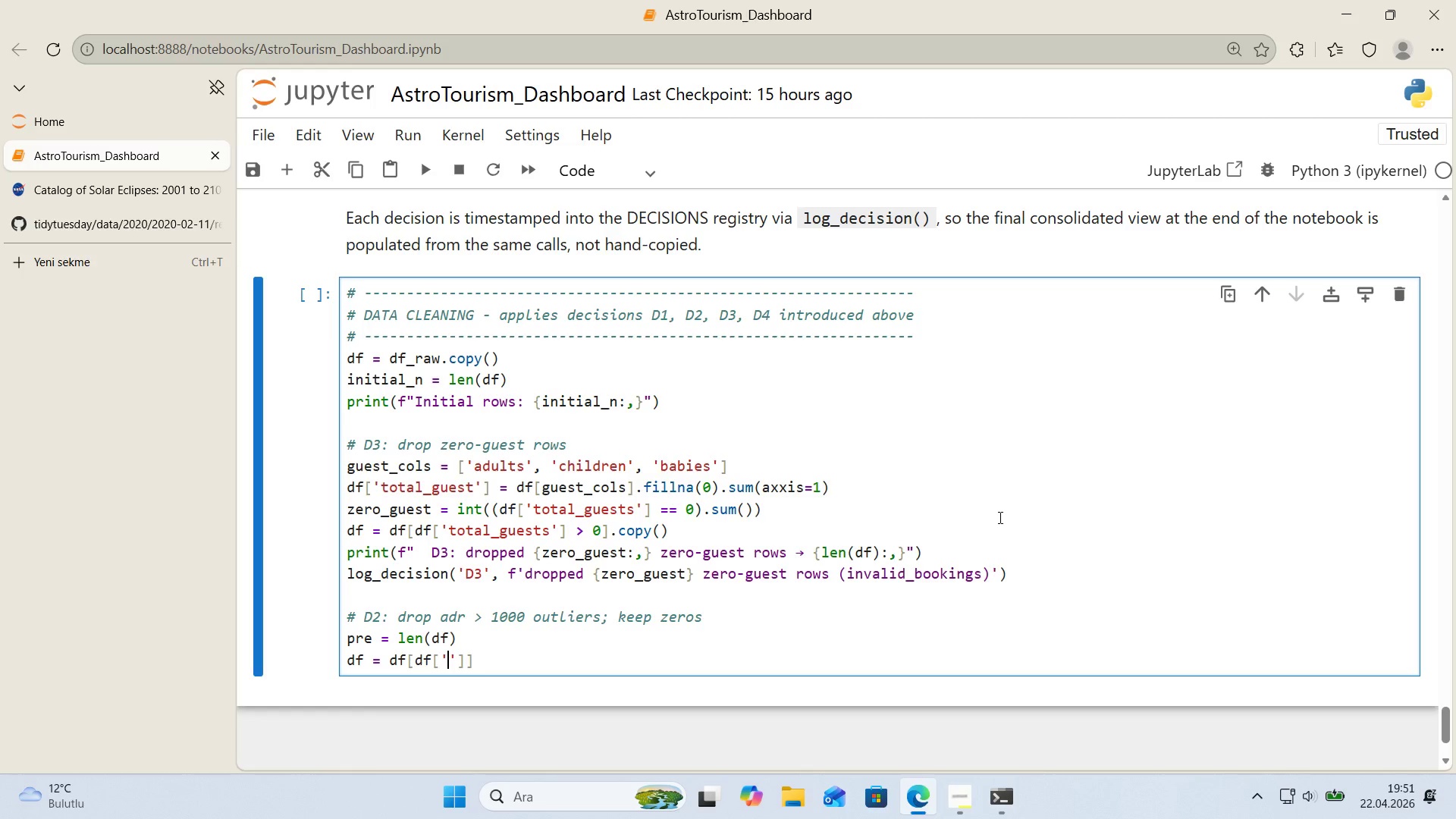 
key(ArrowLeft)
 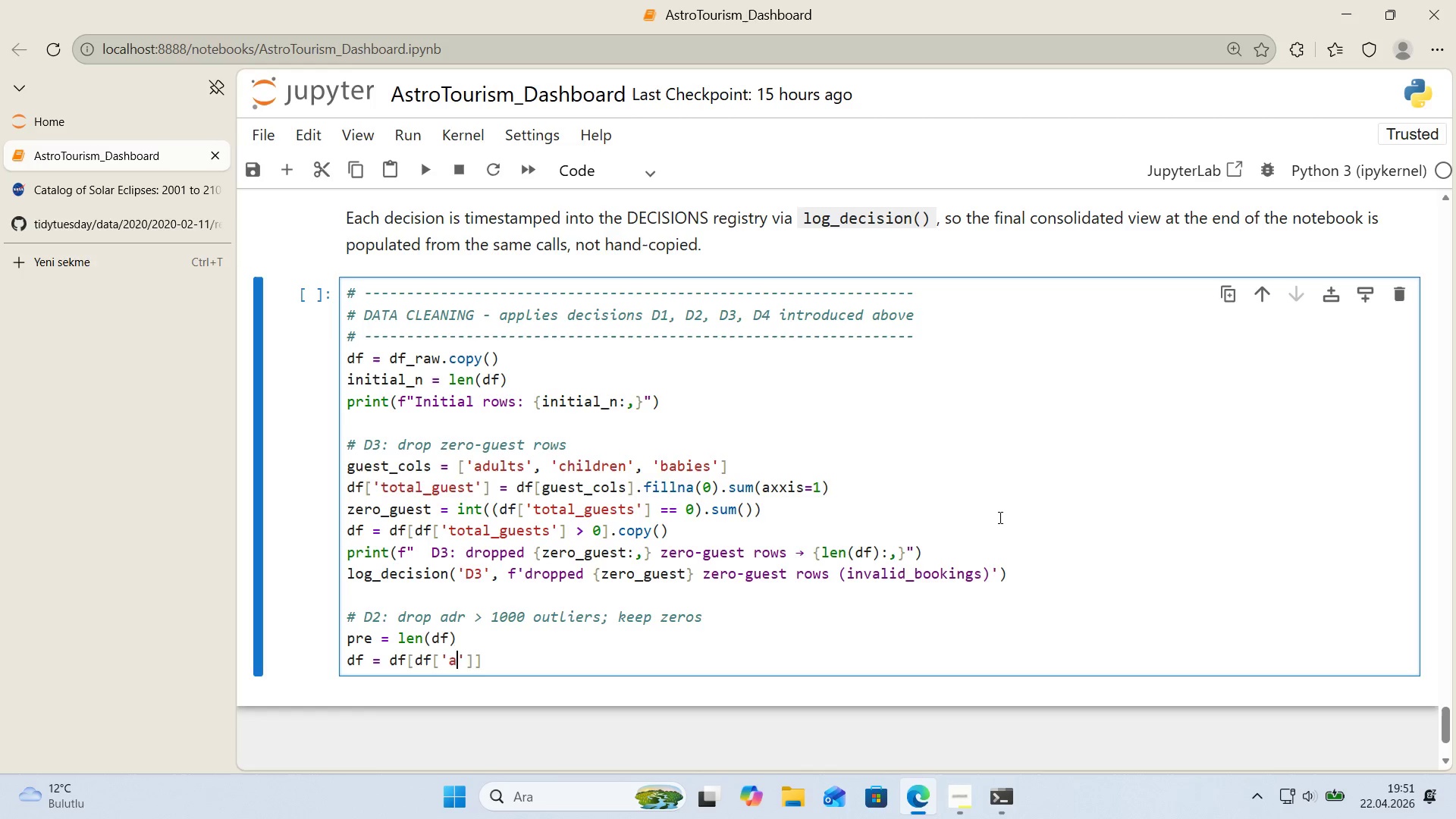 
type(adr)
 